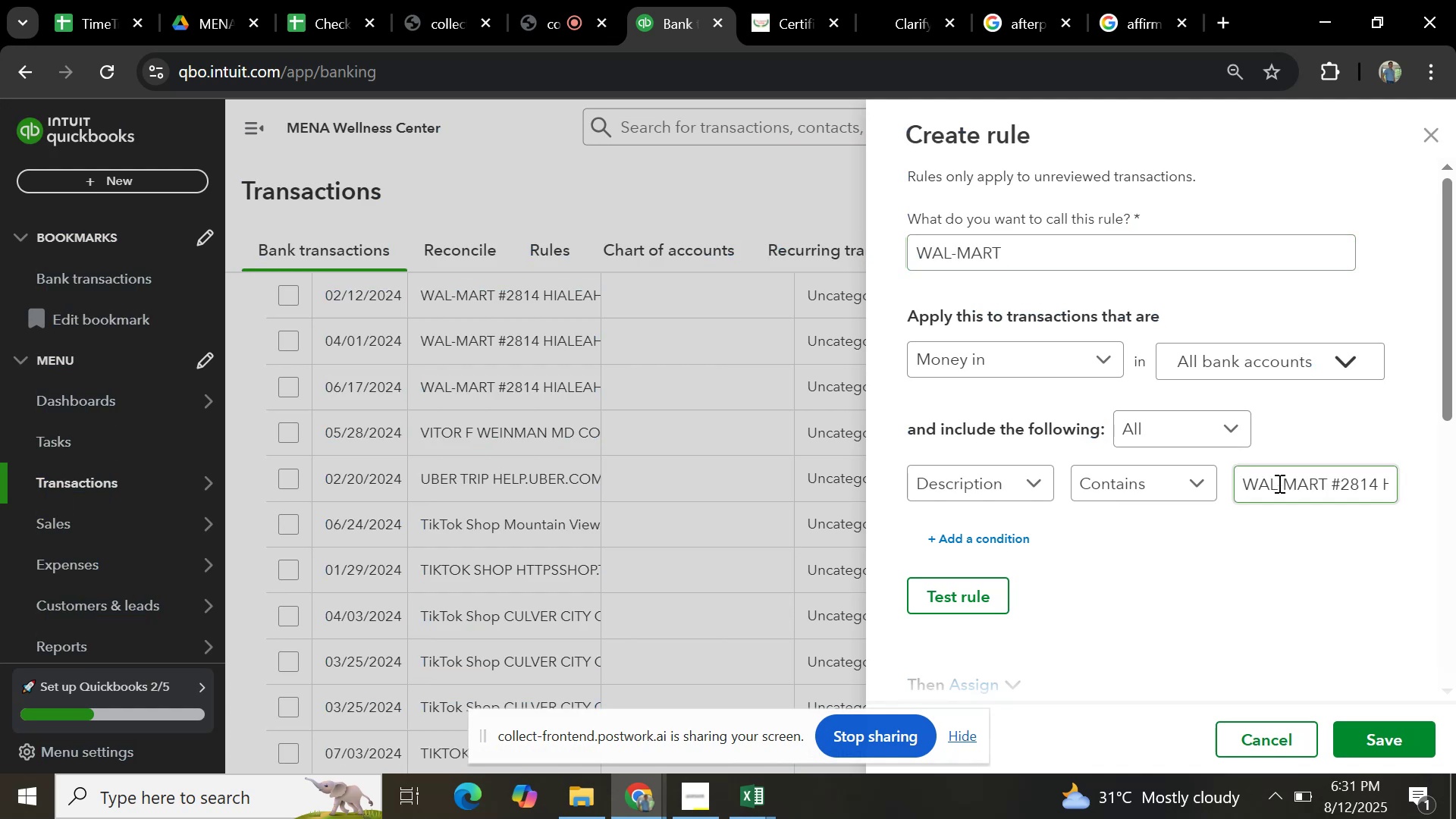 
key(Control+A)
 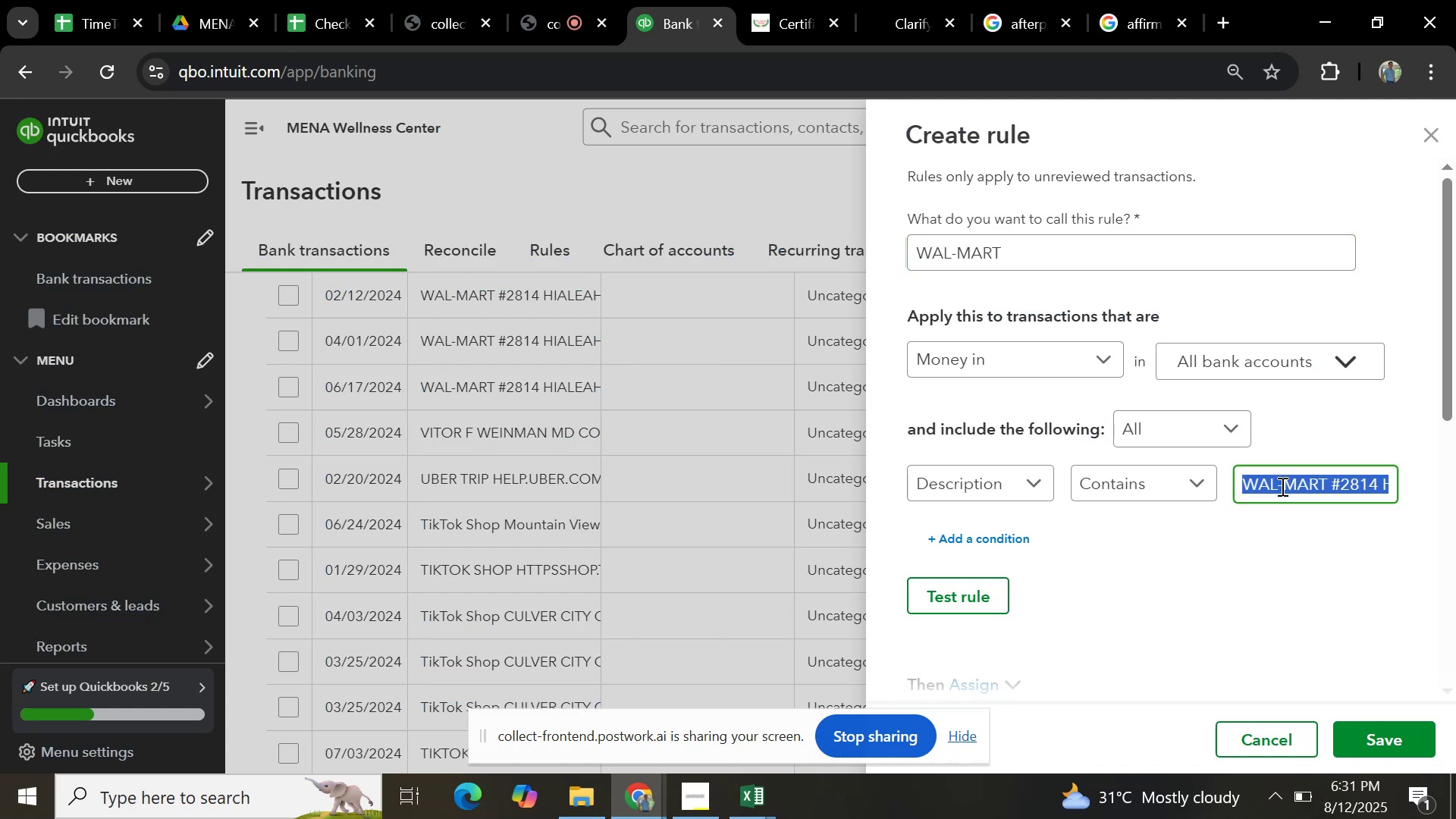 
key(Control+V)
 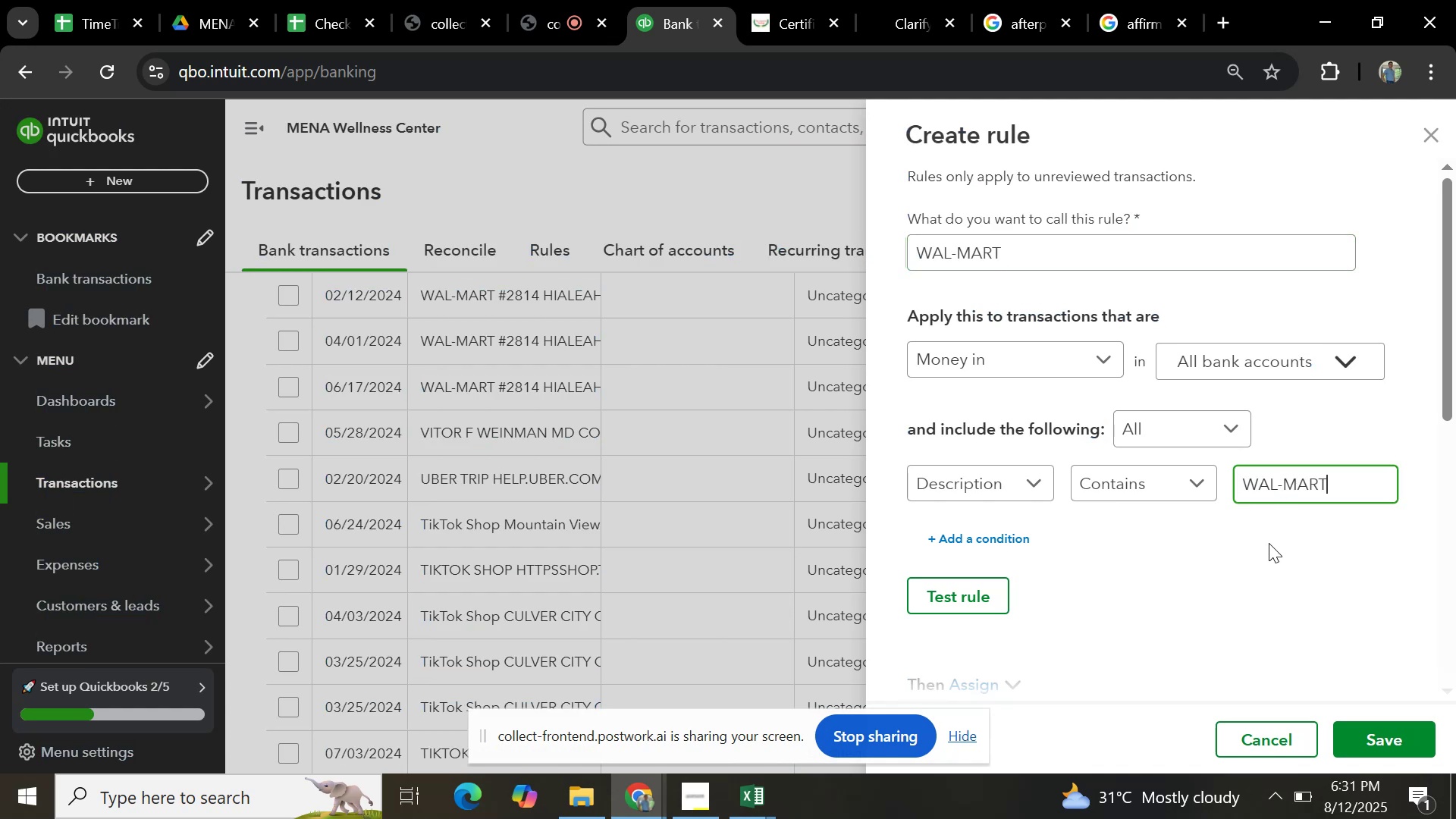 
scroll: coordinate [1247, 544], scroll_direction: down, amount: 6.0
 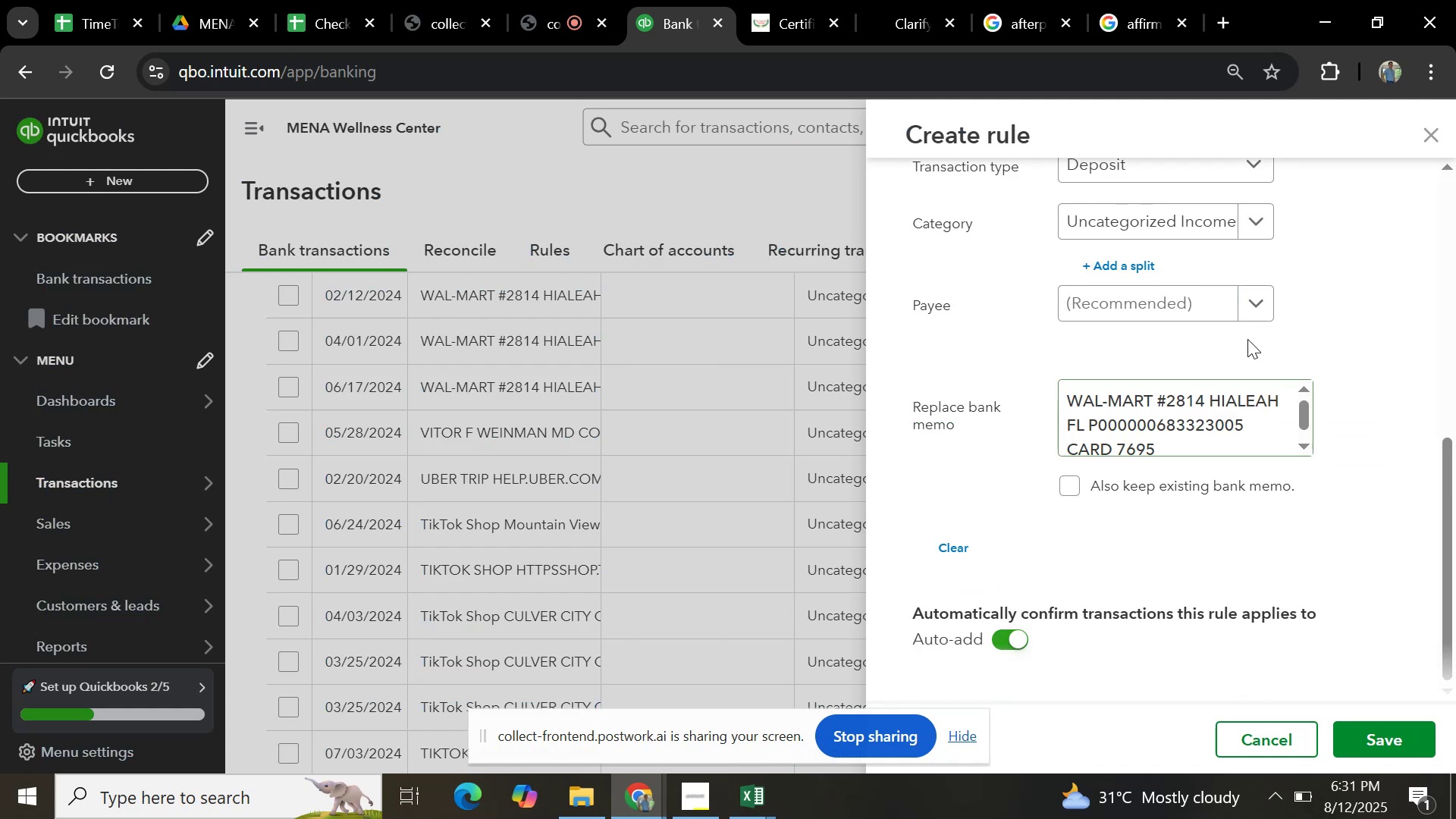 
scroll: coordinate [1245, 340], scroll_direction: up, amount: 1.0
 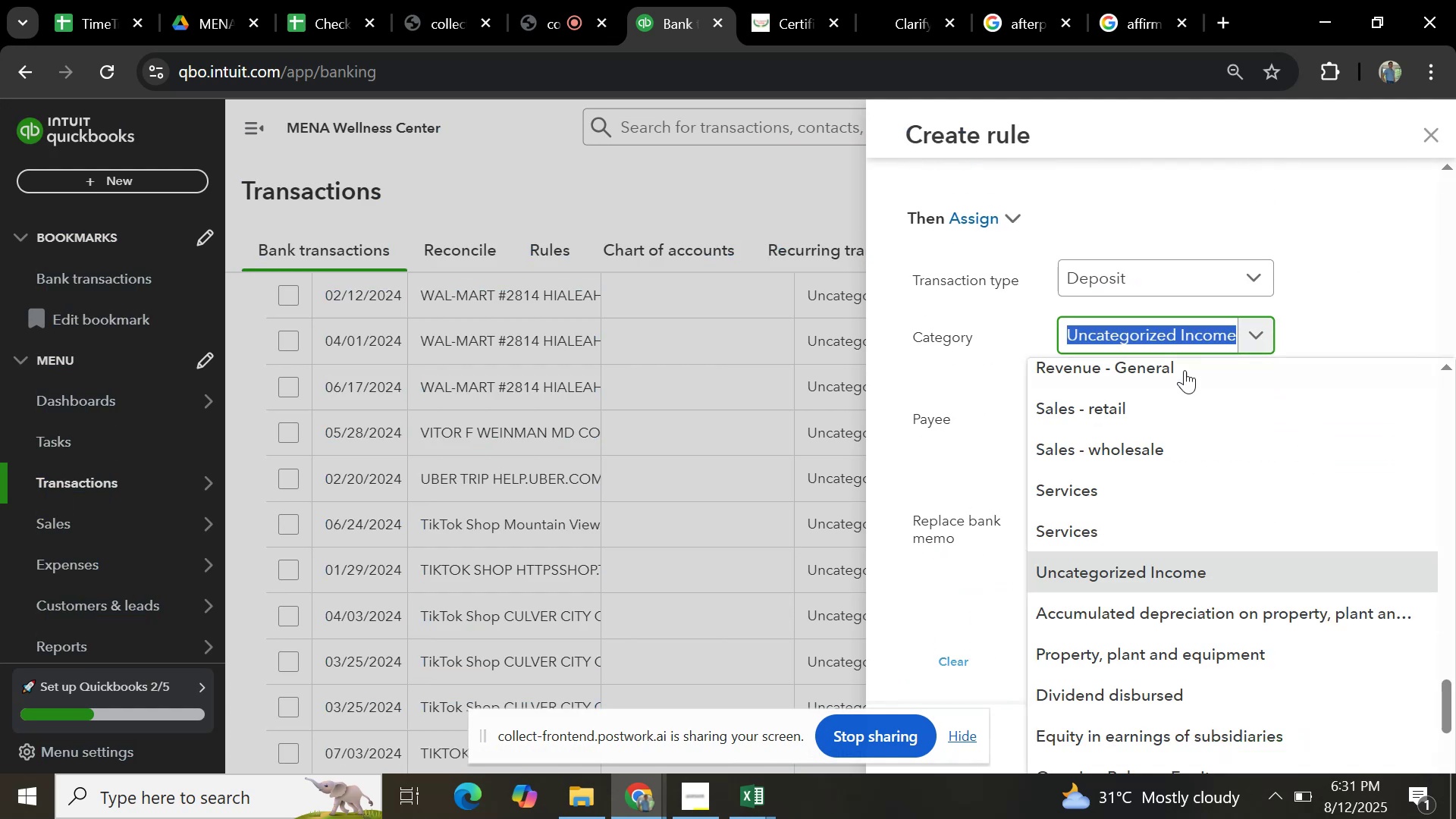 
left_click([1141, 408])
 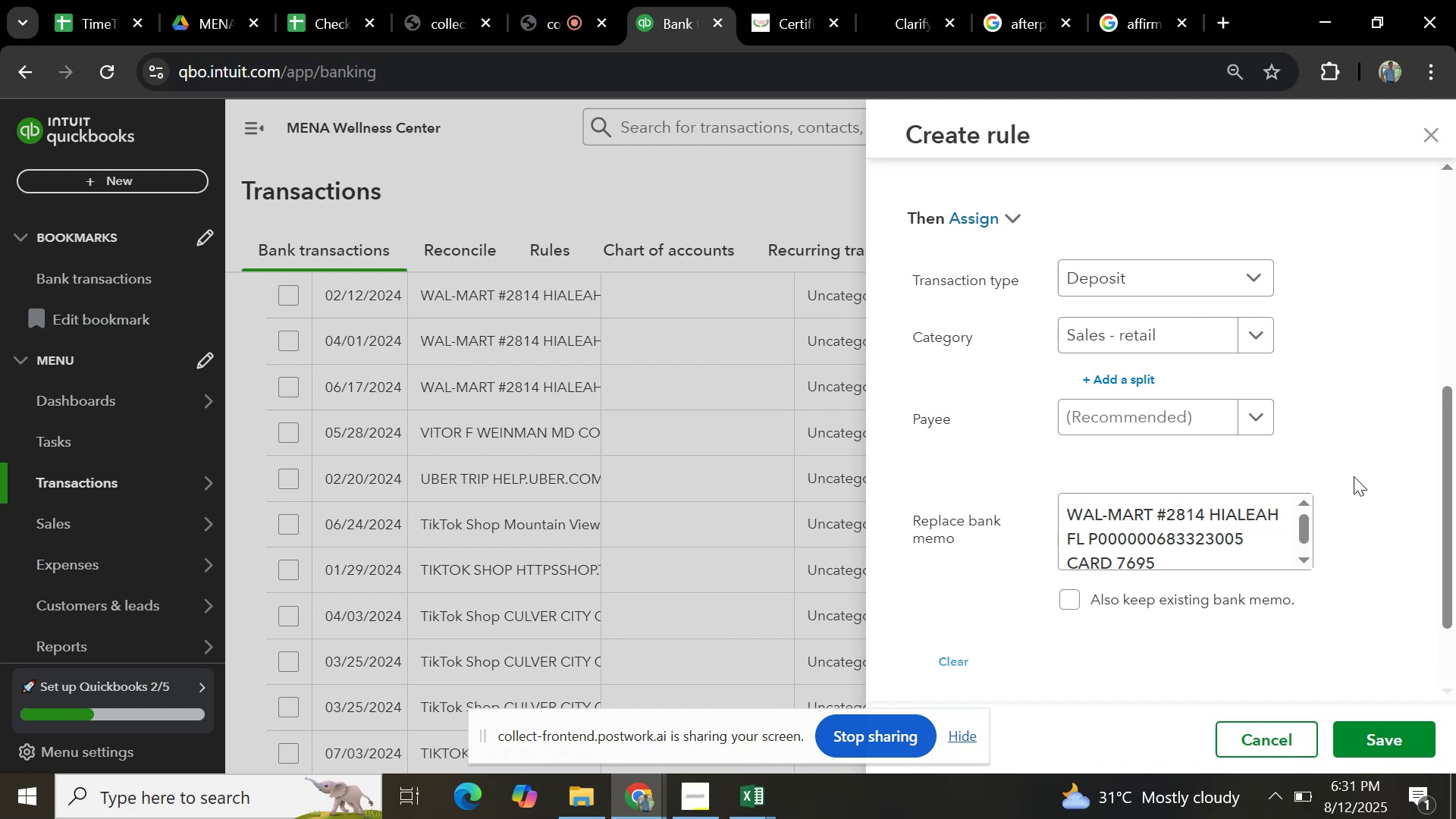 
scroll: coordinate [1359, 400], scroll_direction: down, amount: 2.0
 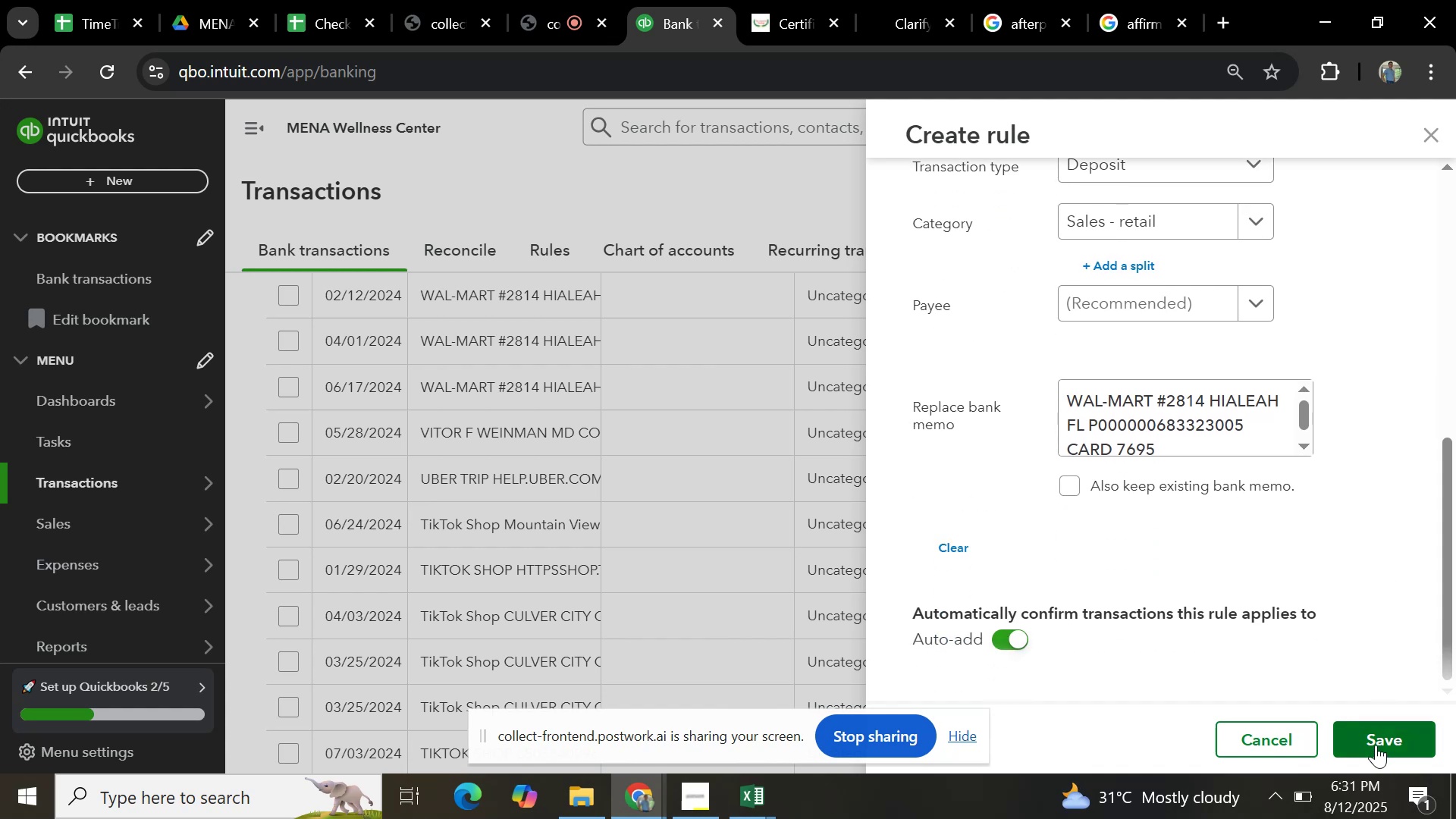 
left_click([1376, 745])
 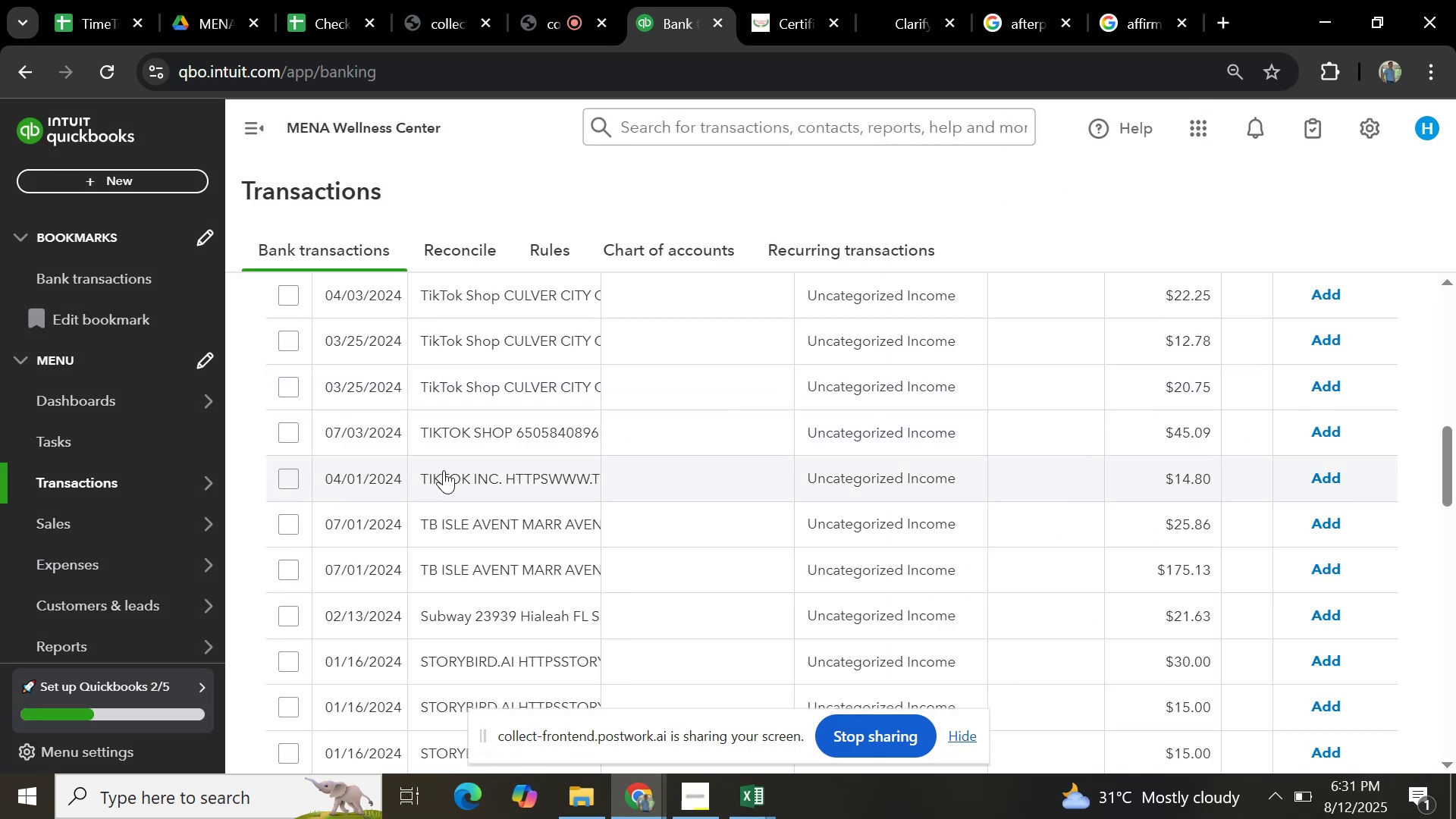 
wait(7.85)
 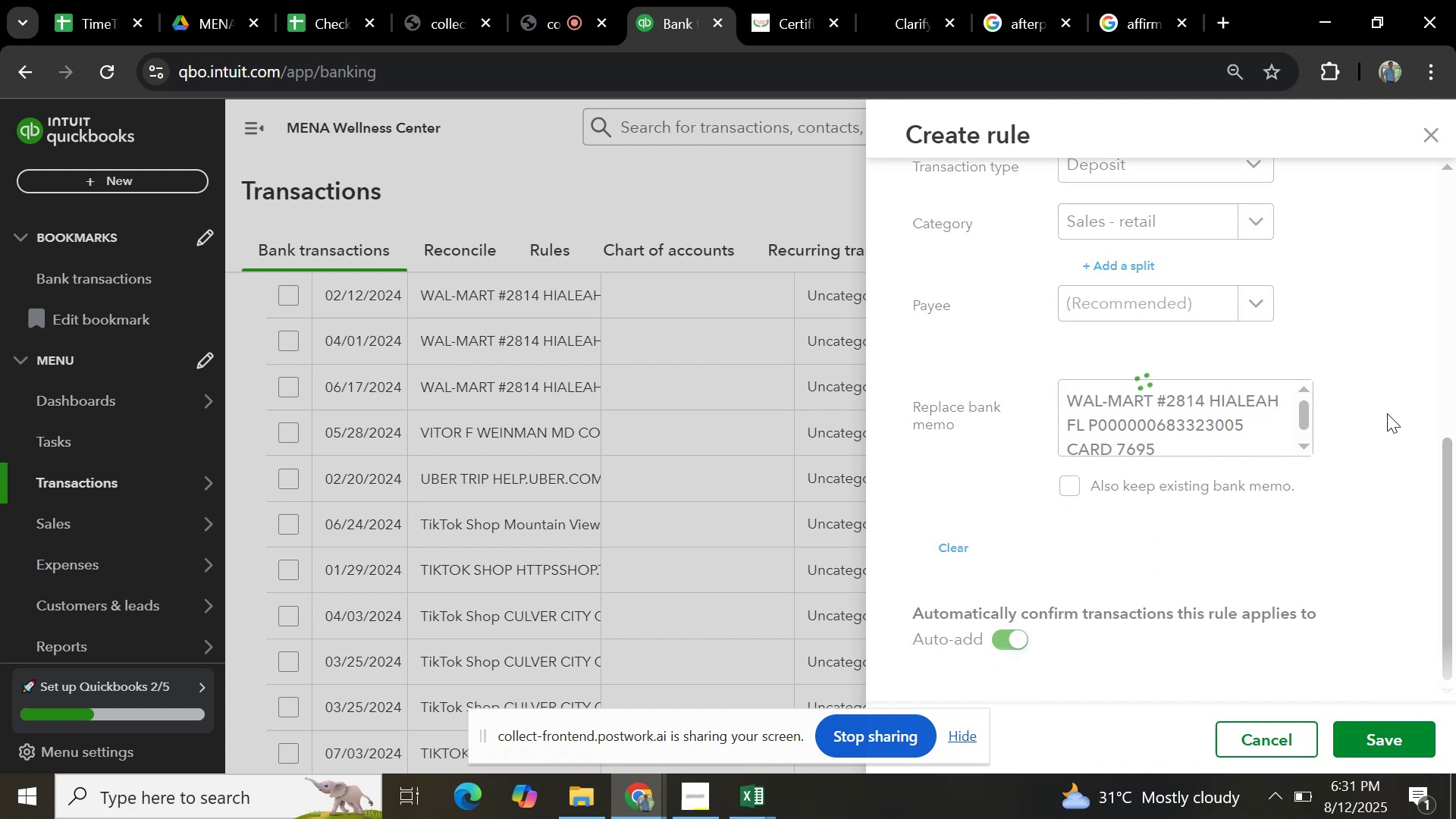 
scroll: coordinate [682, 488], scroll_direction: up, amount: 5.0
 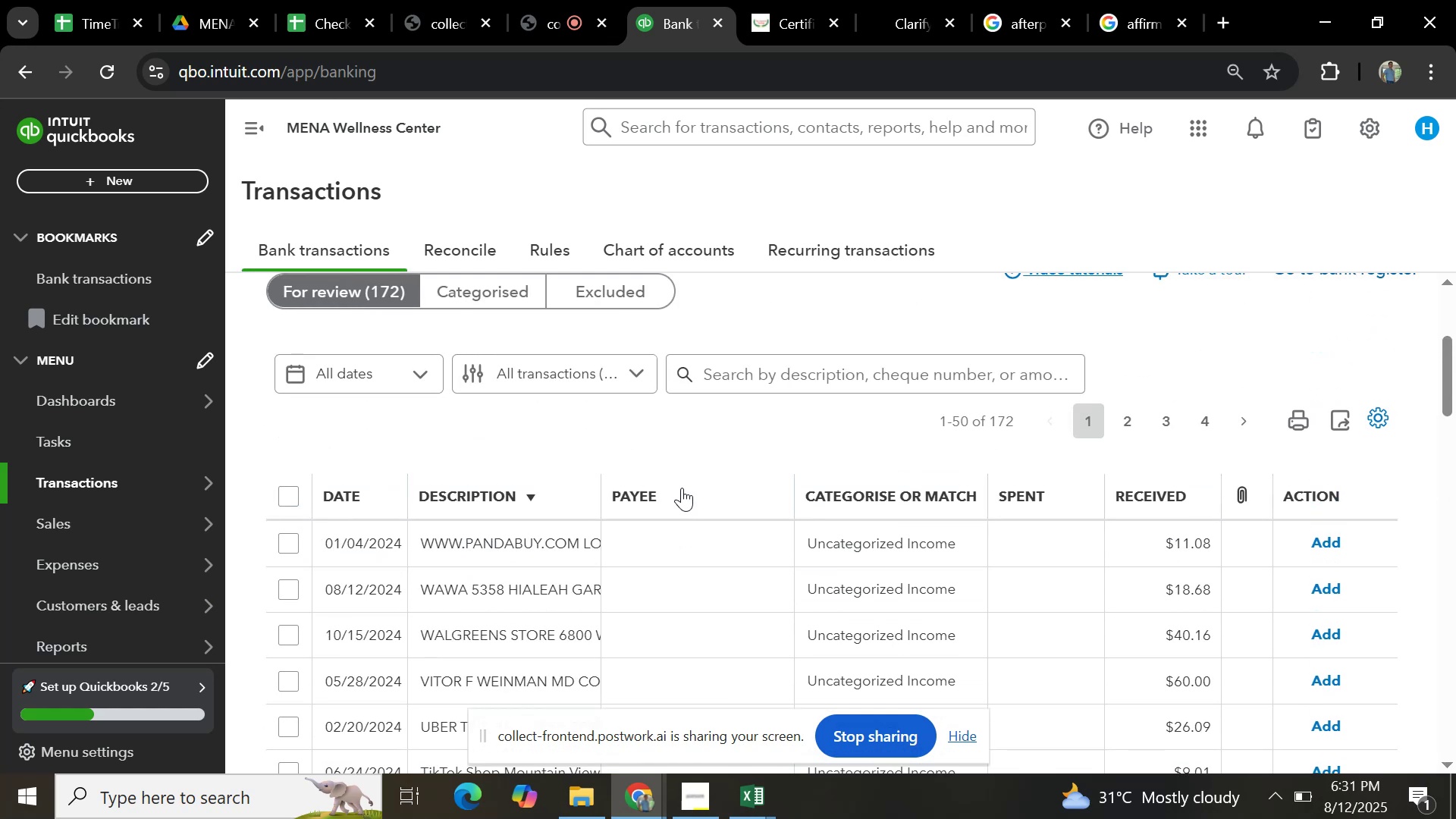 
scroll: coordinate [683, 493], scroll_direction: down, amount: 6.0
 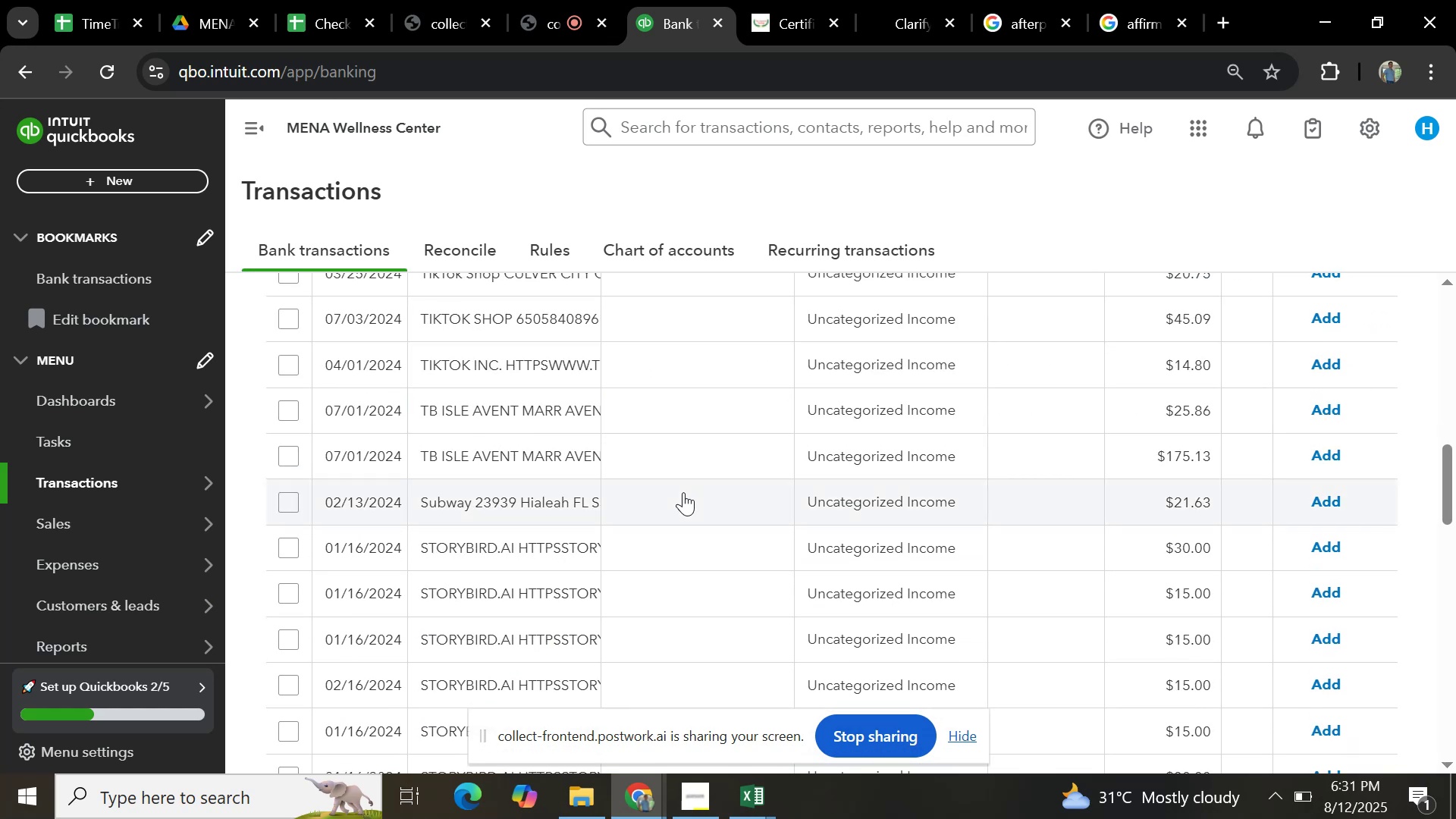 
scroll: coordinate [777, 431], scroll_direction: up, amount: 7.0
 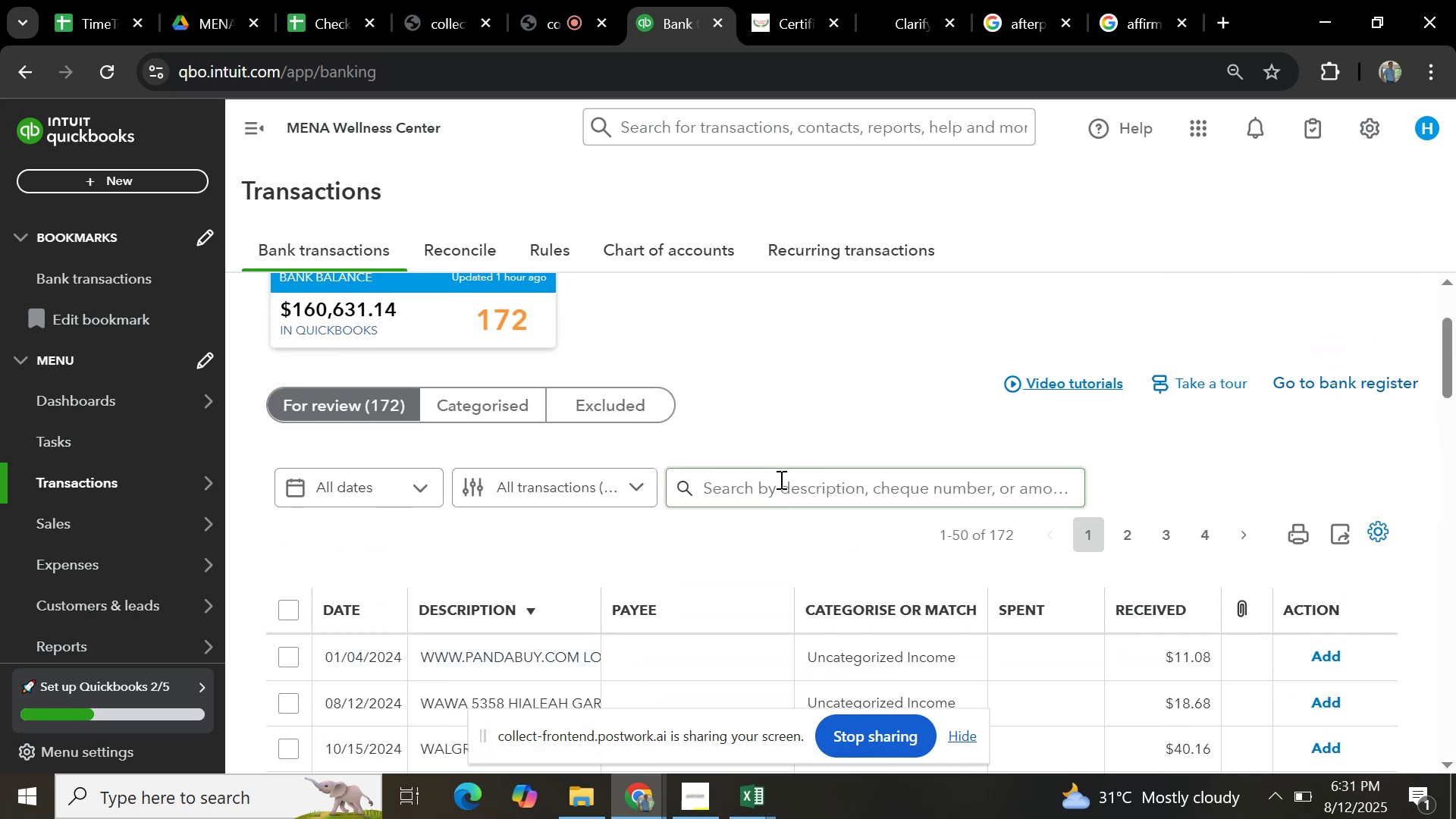 
left_click([780, 479])
 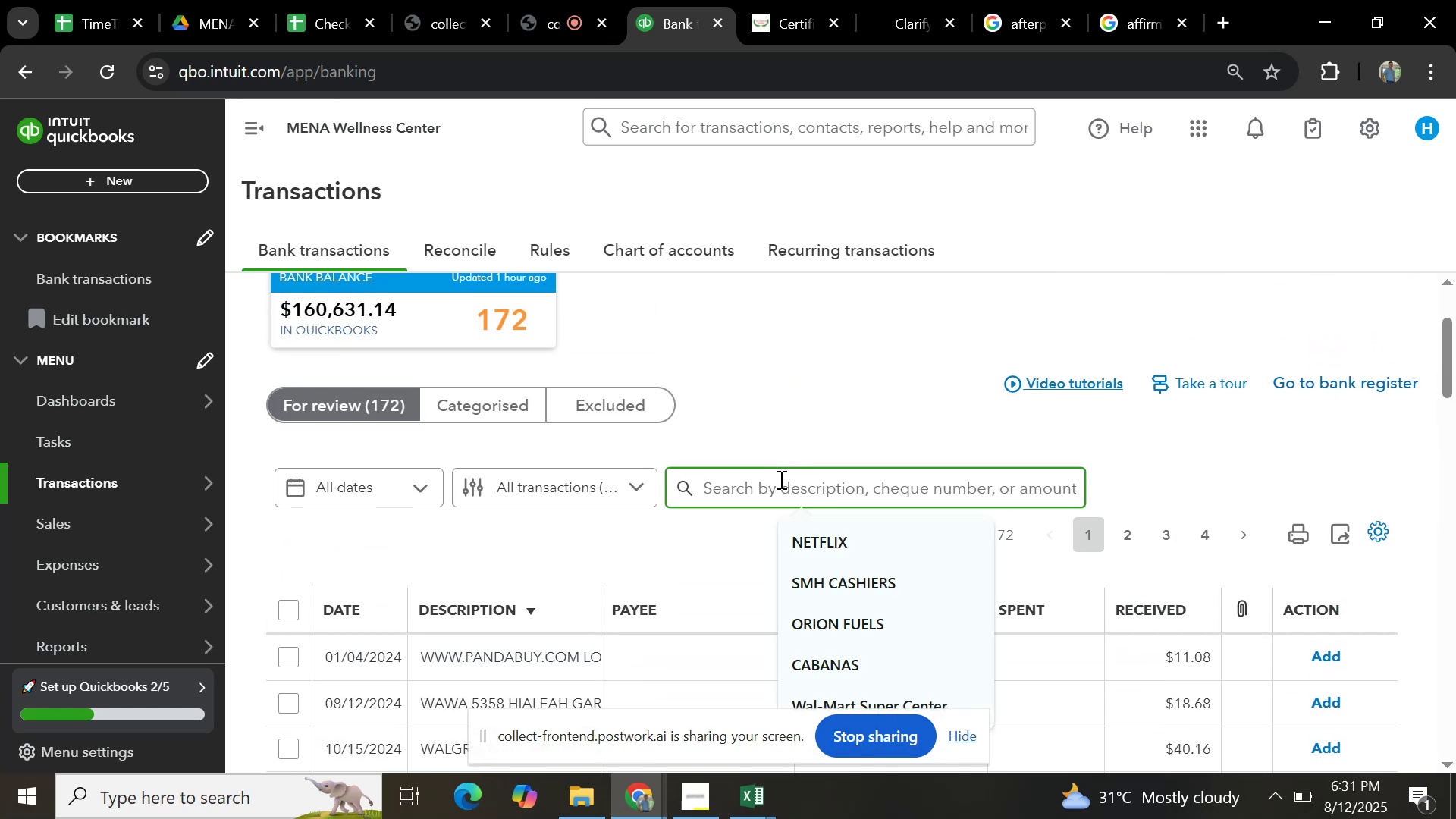 
type(TIKTOK)
 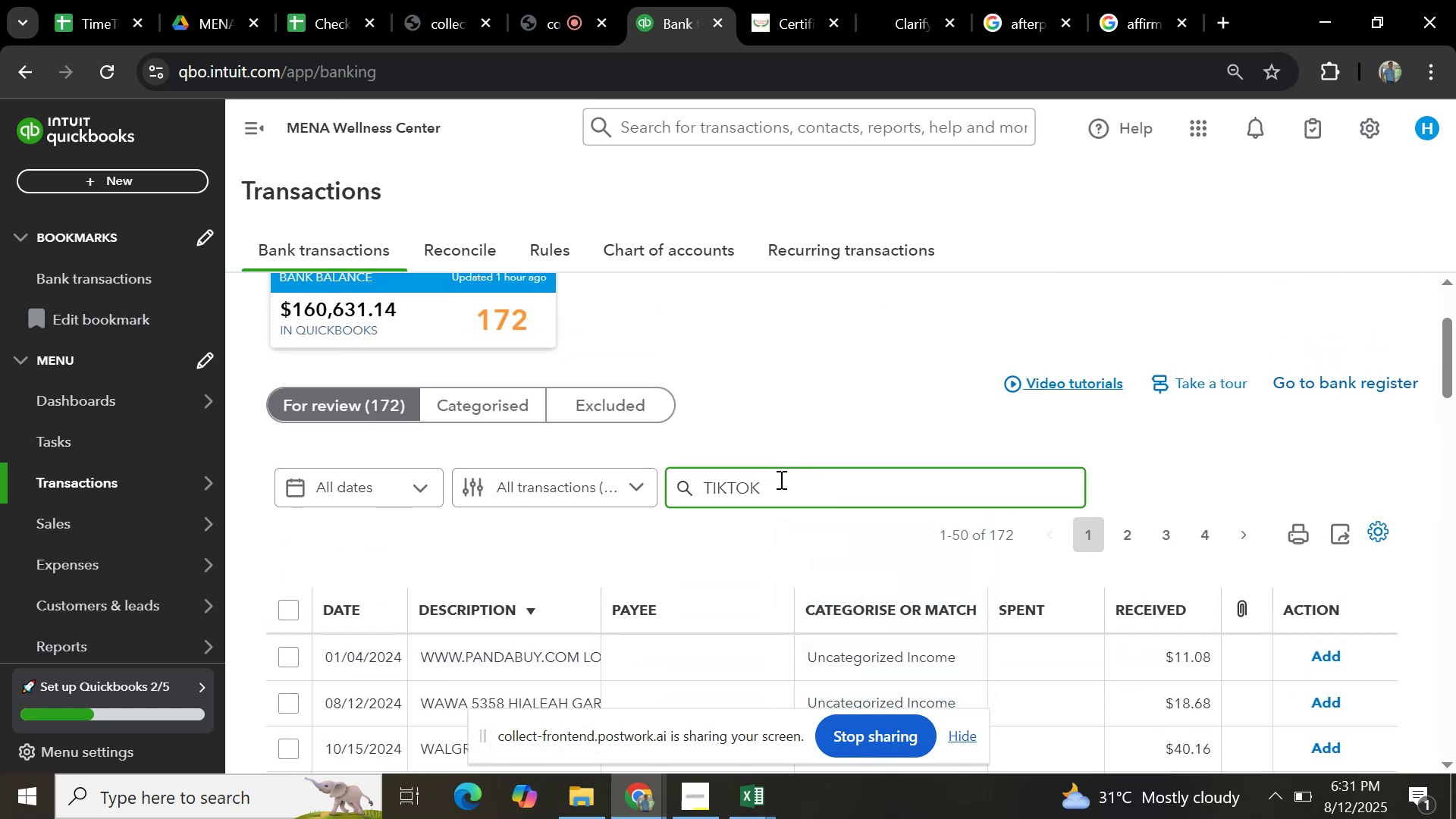 
key(Enter)
 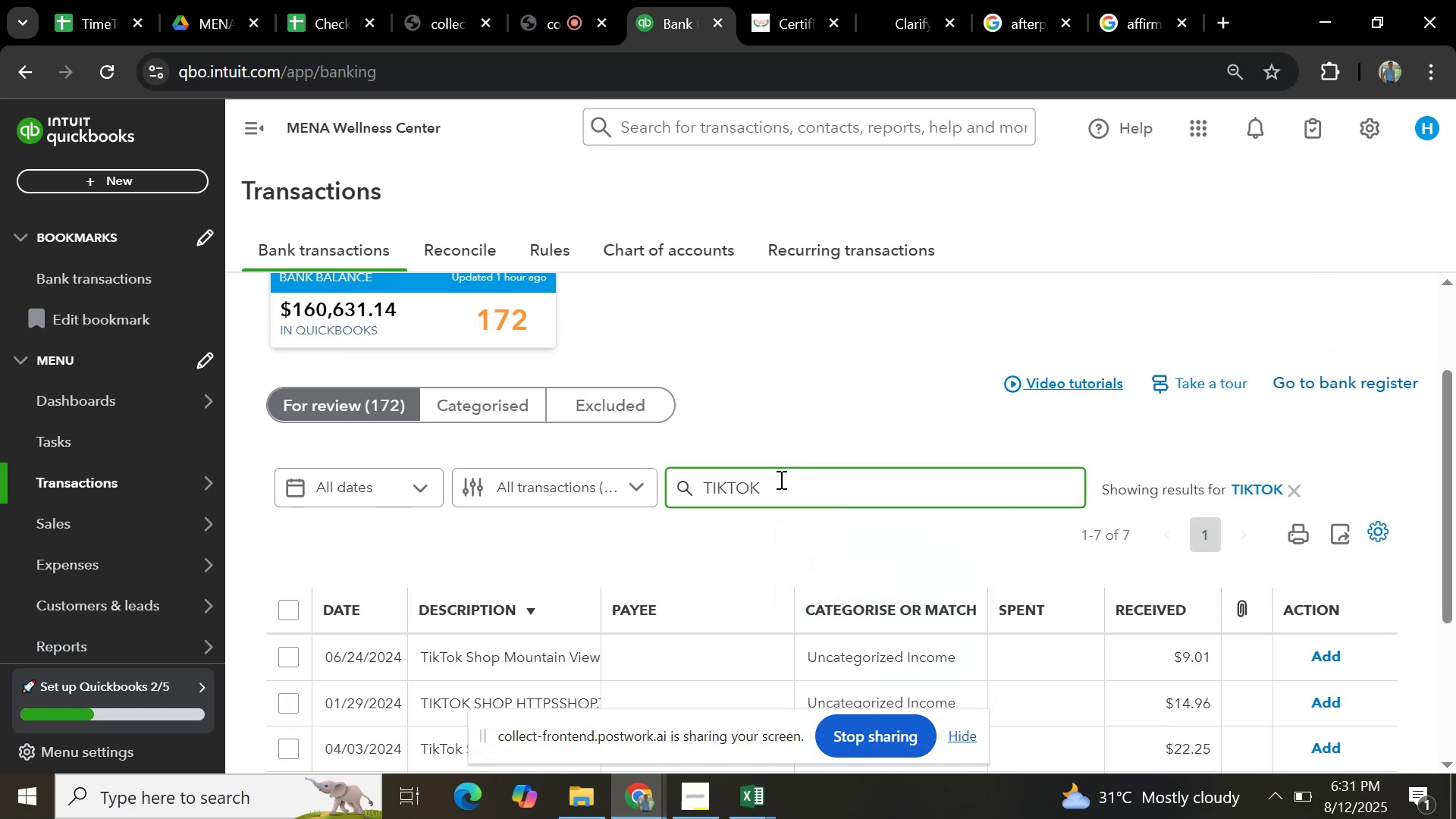 
scroll: coordinate [742, 465], scroll_direction: down, amount: 3.0
 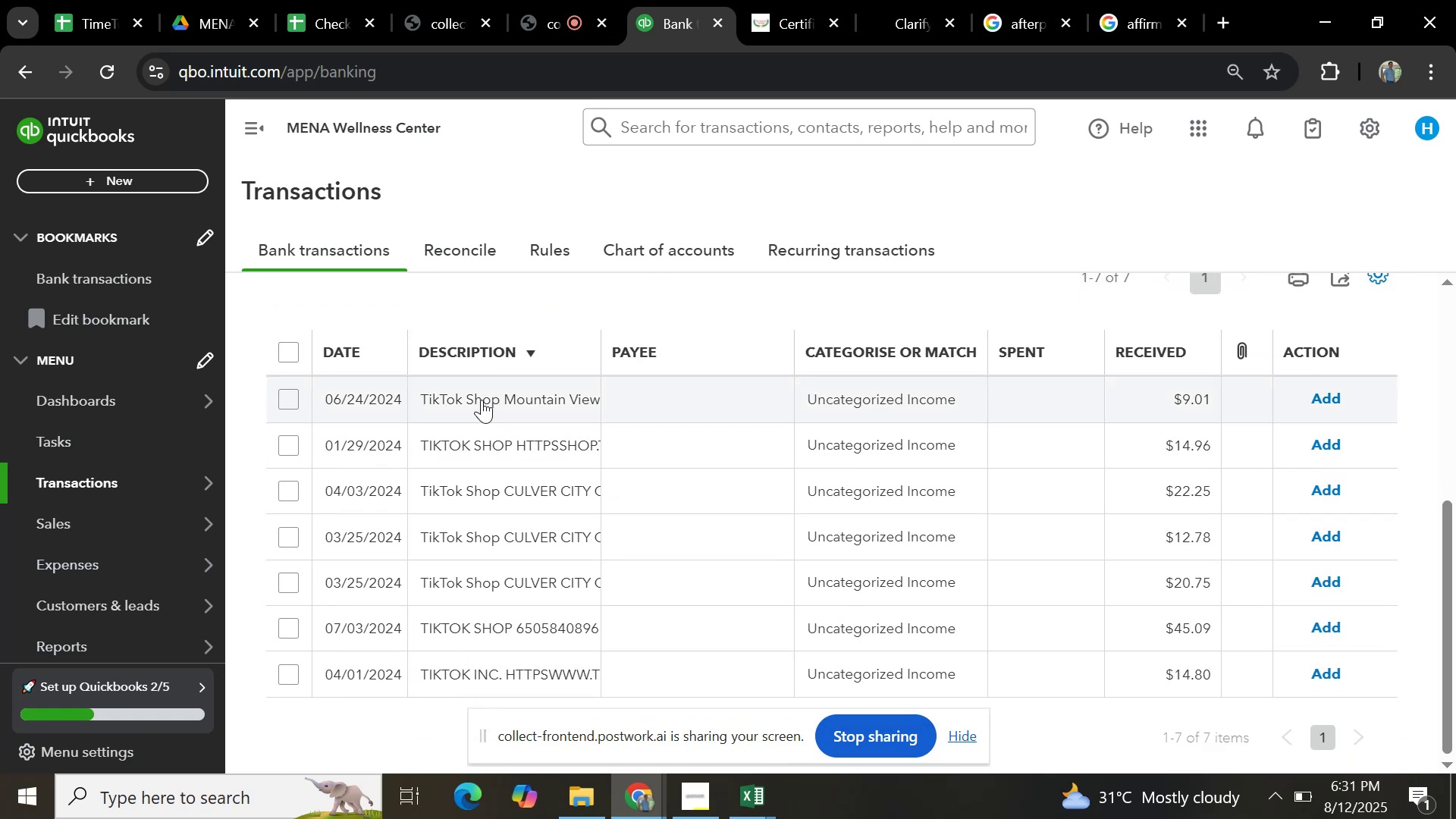 
left_click([482, 400])
 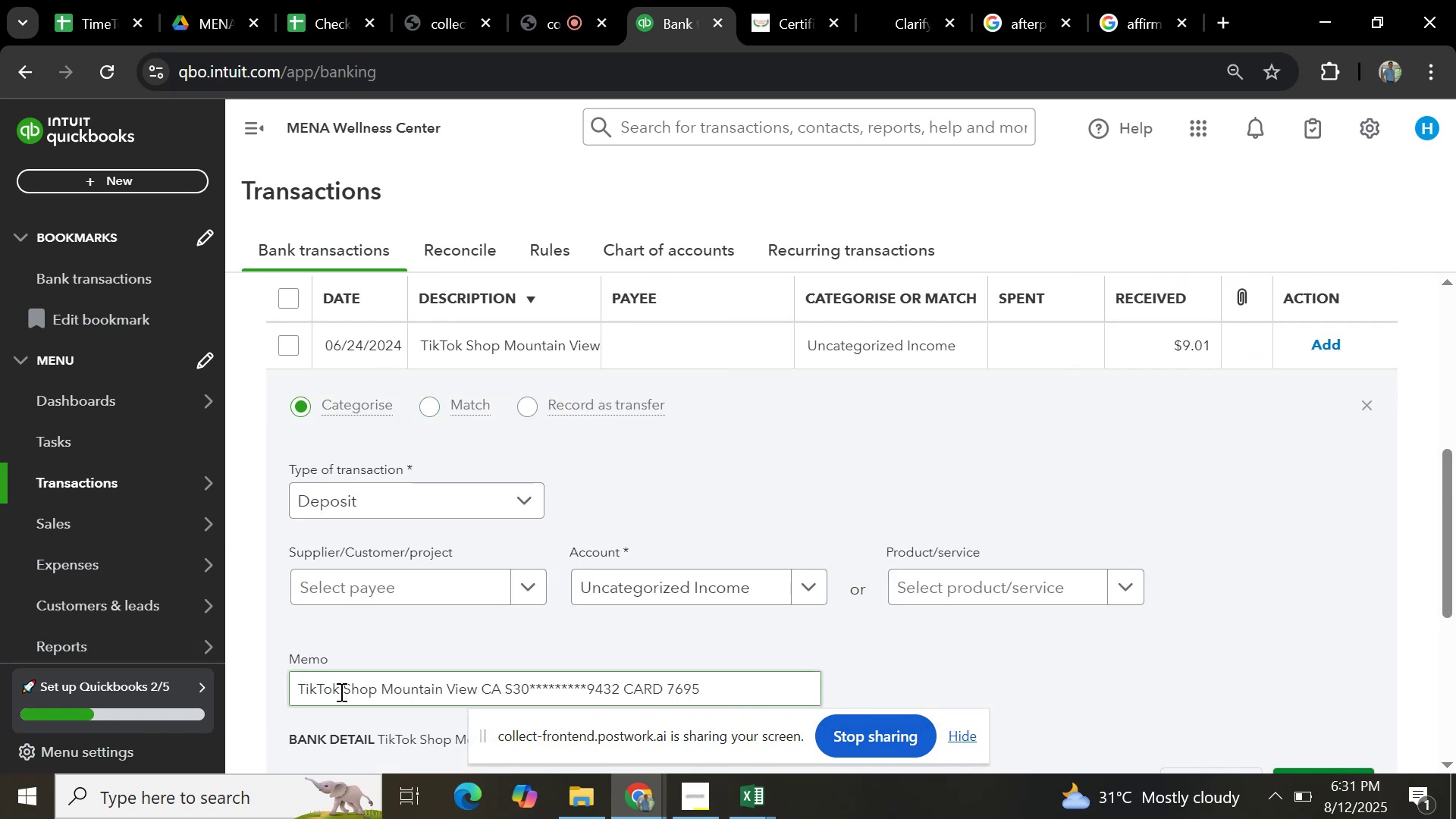 
key(Control+C)
 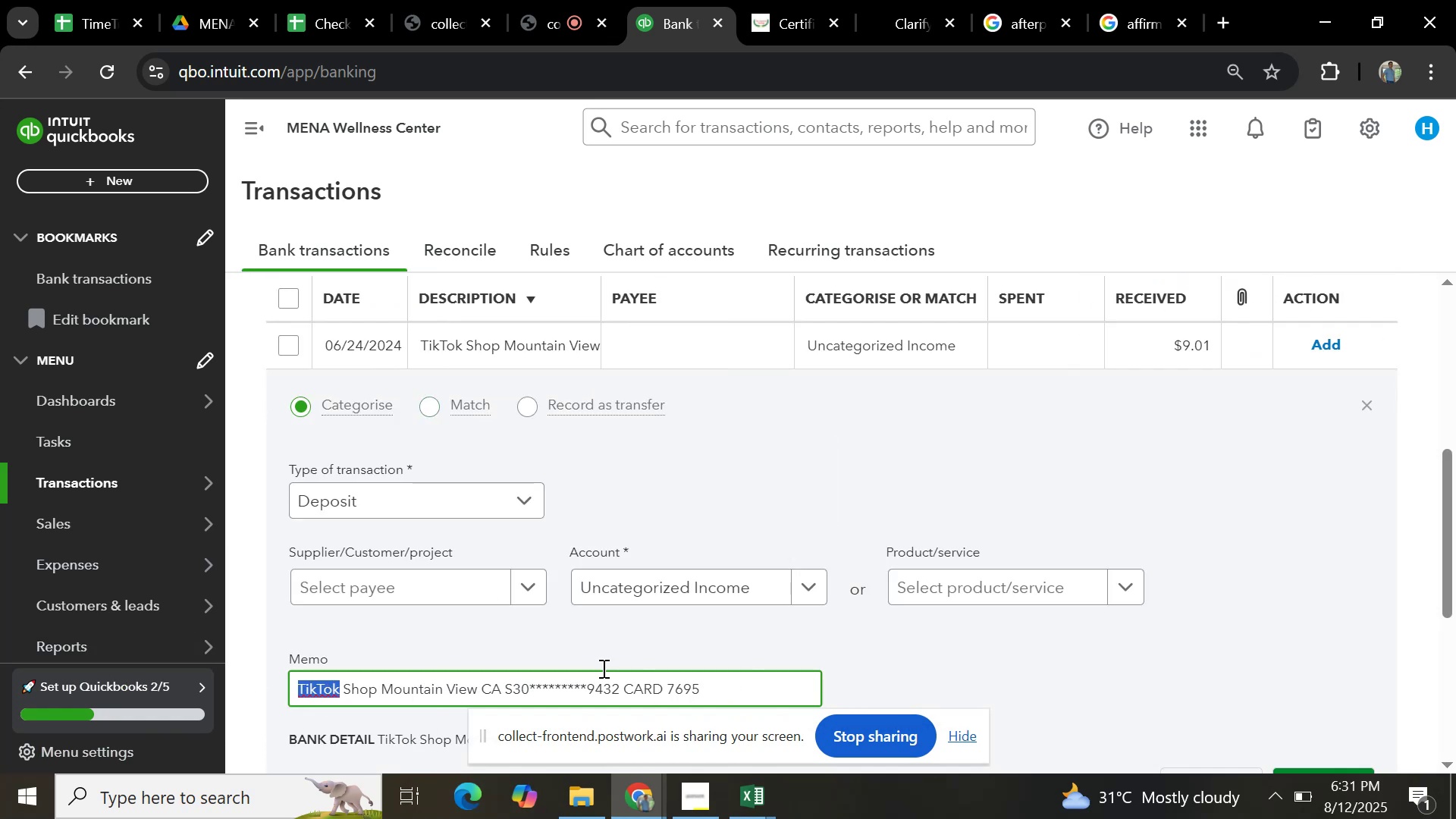 
scroll: coordinate [592, 634], scroll_direction: down, amount: 2.0
 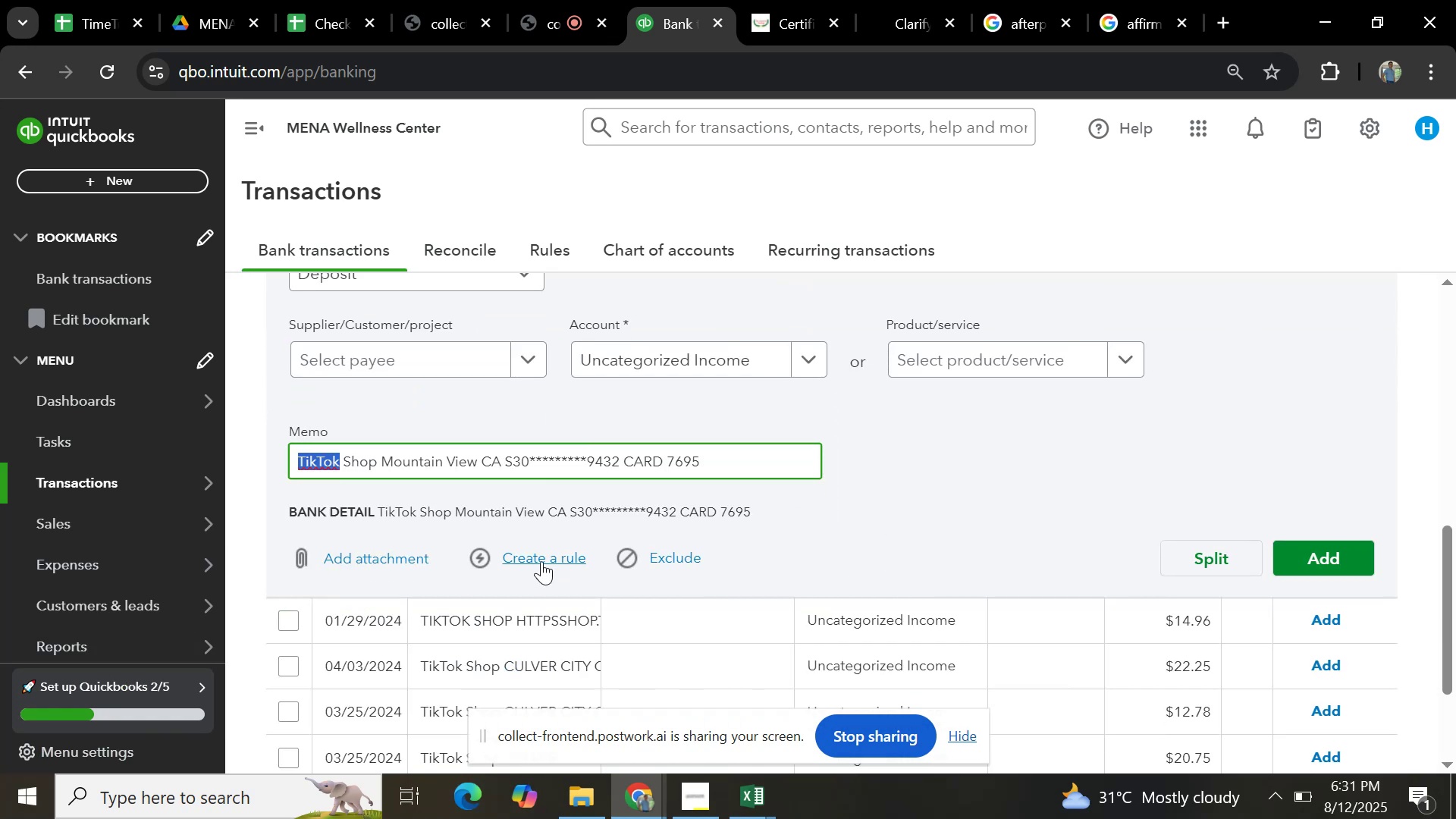 
left_click([541, 561])
 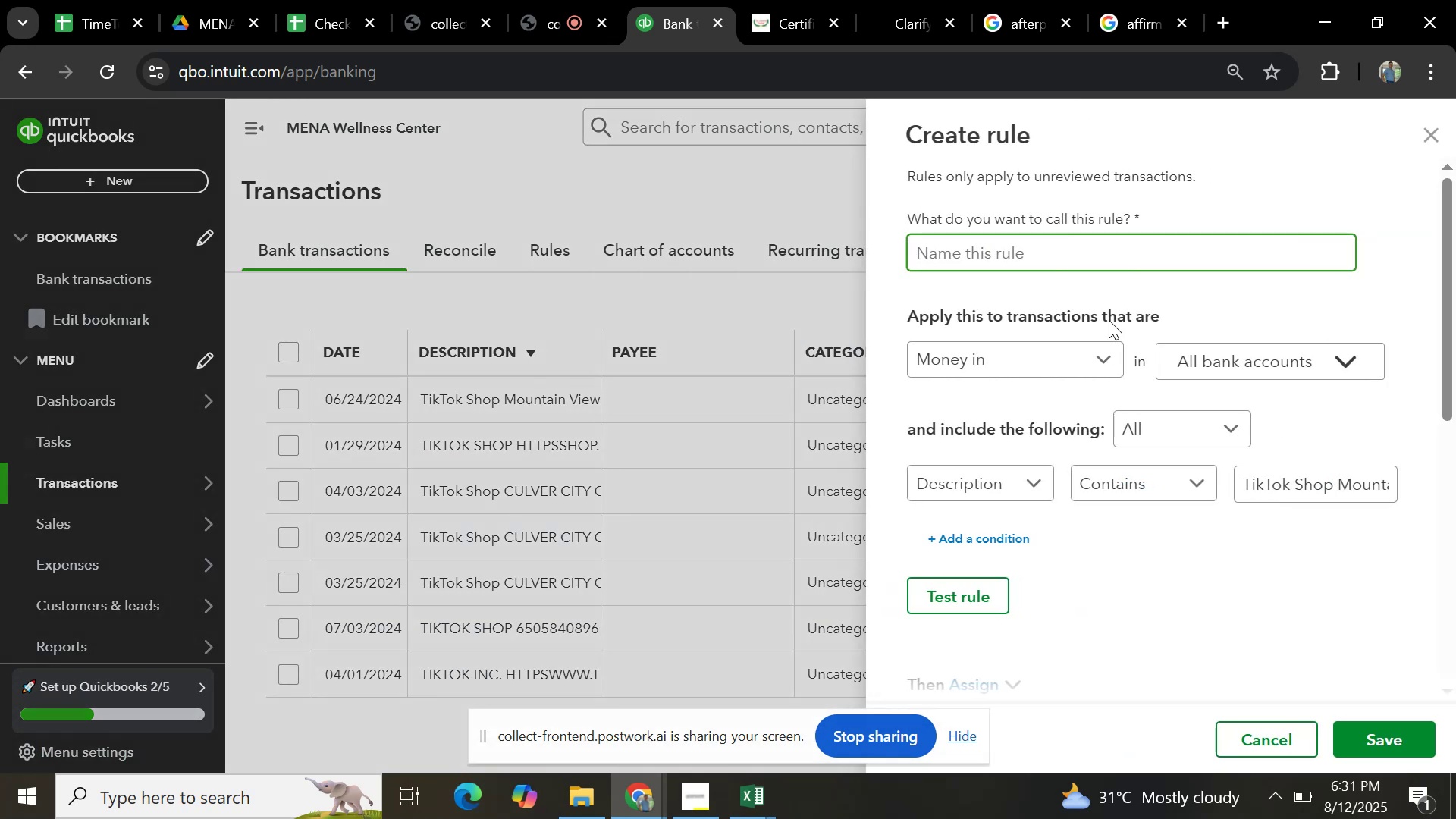 
key(Control+V)
 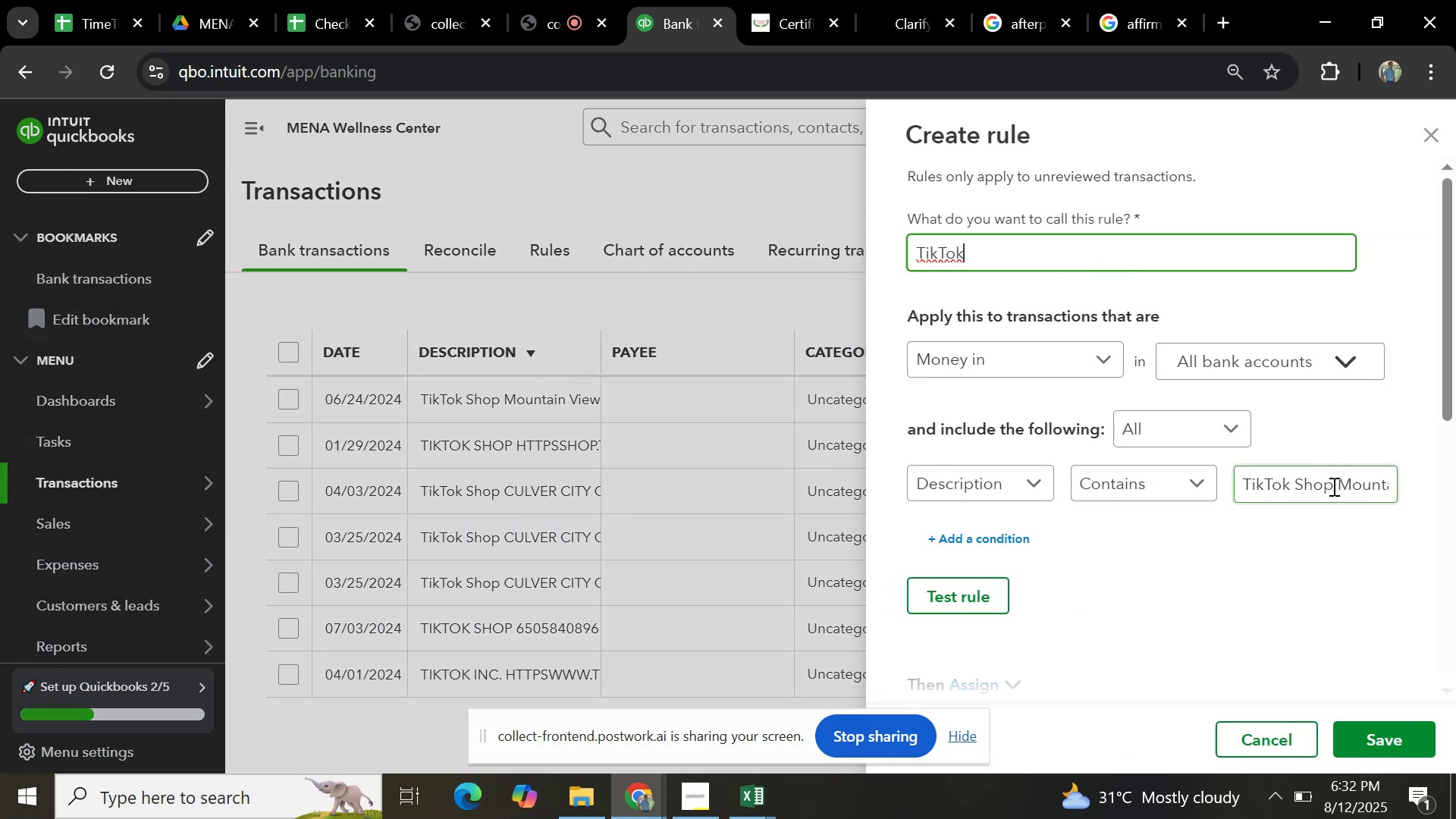 
left_click([1332, 486])
 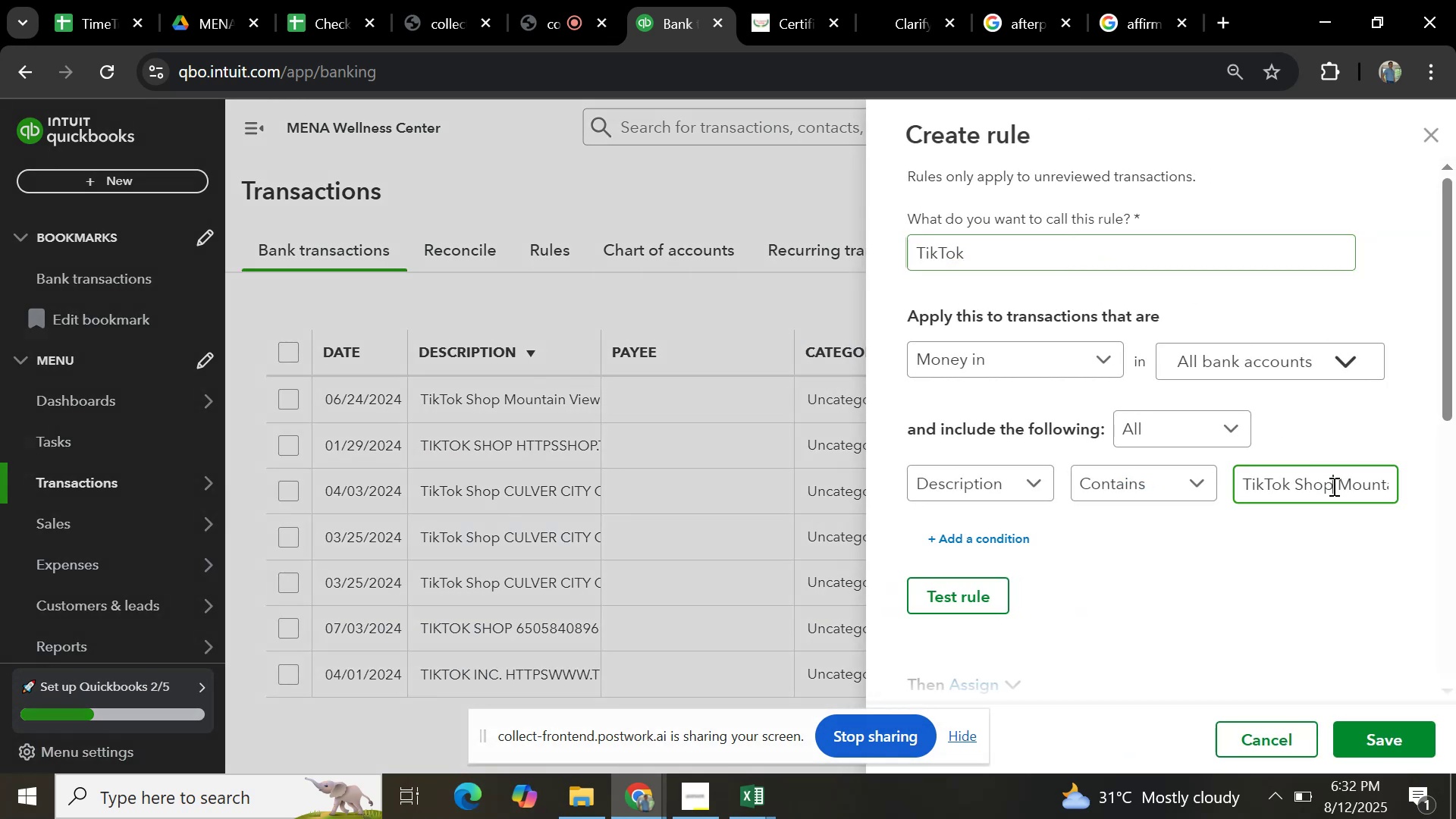 
key(Control+A)
 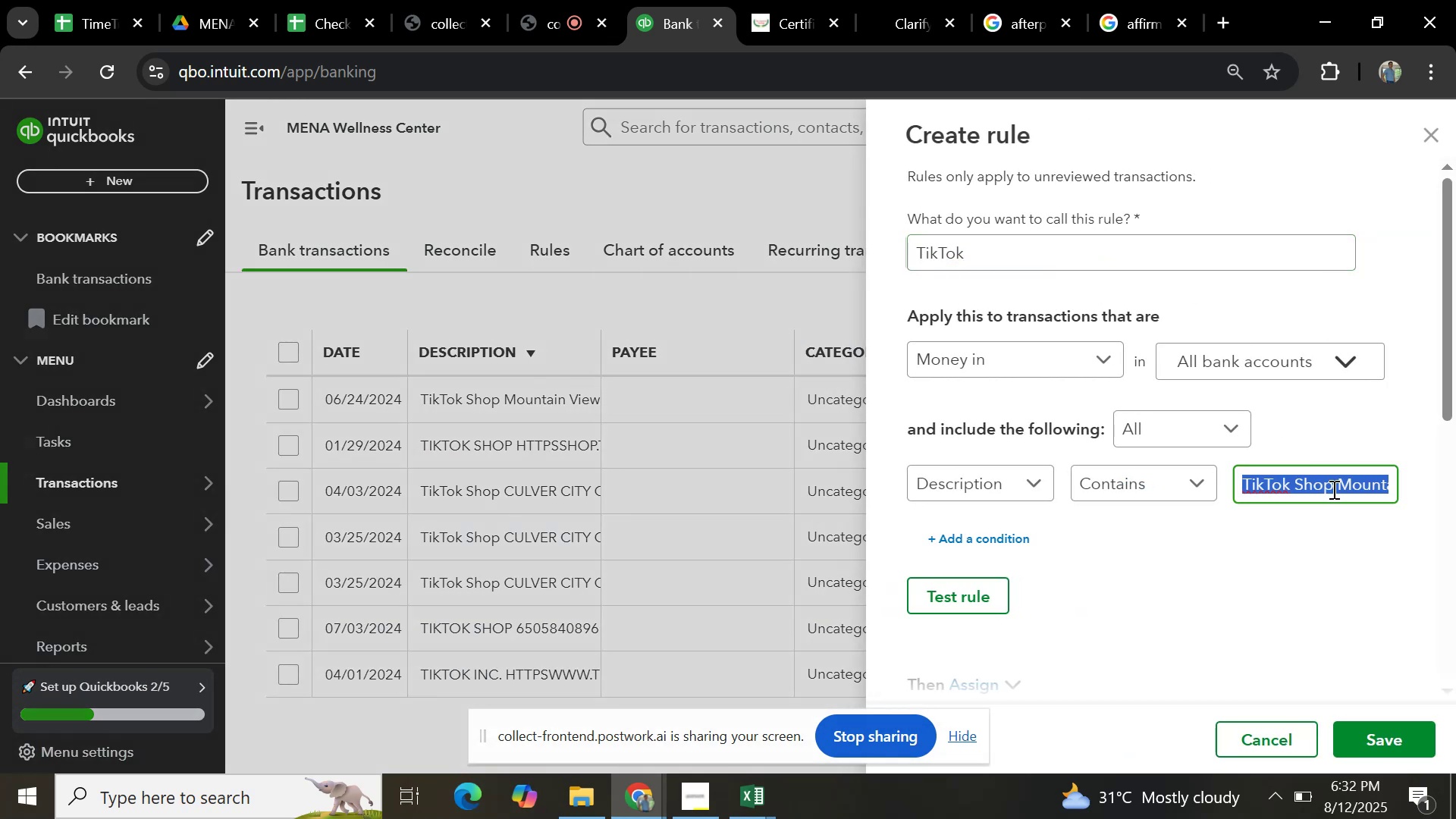 
key(Control+V)
 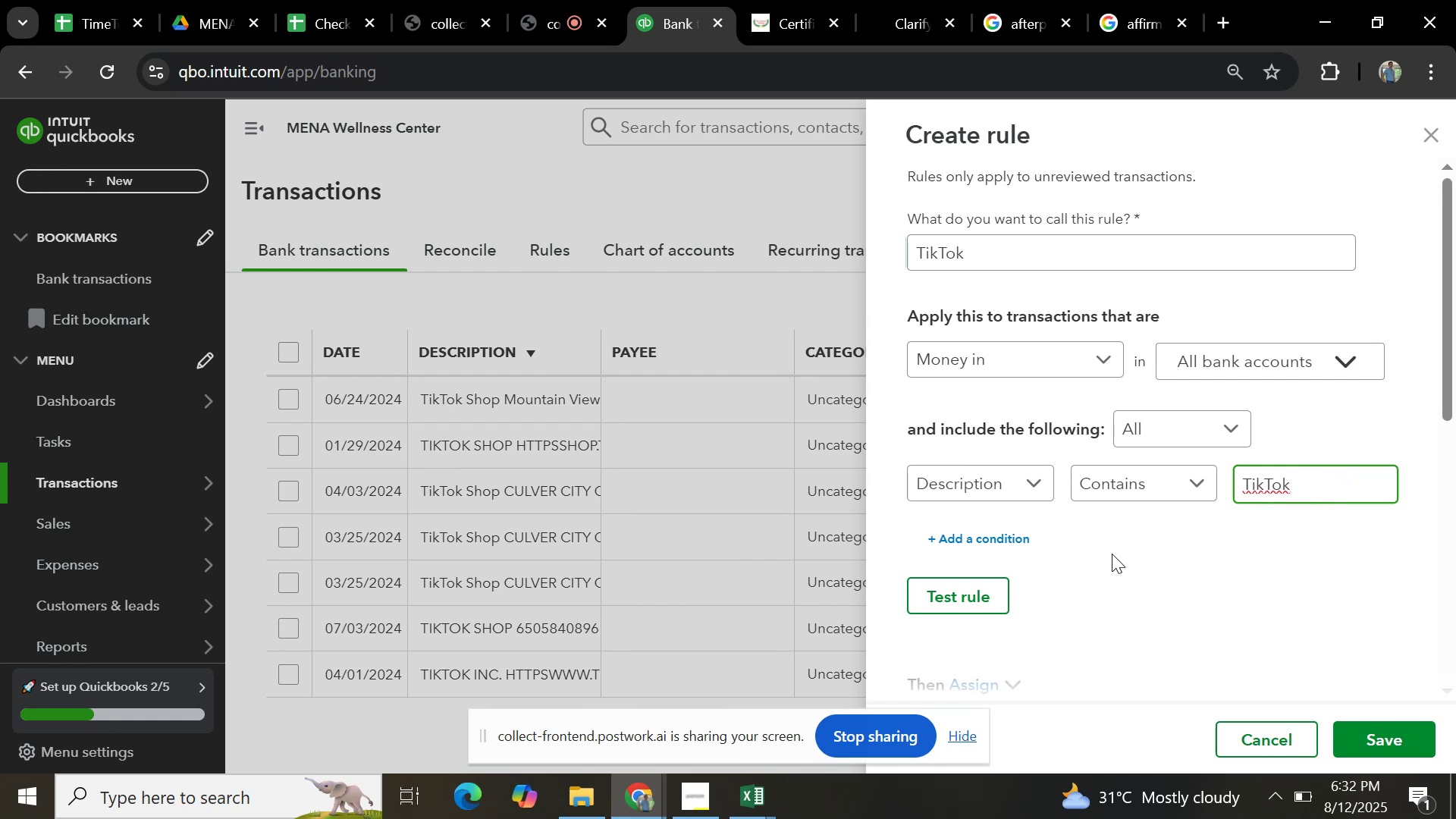 
scroll: coordinate [1106, 560], scroll_direction: down, amount: 2.0
 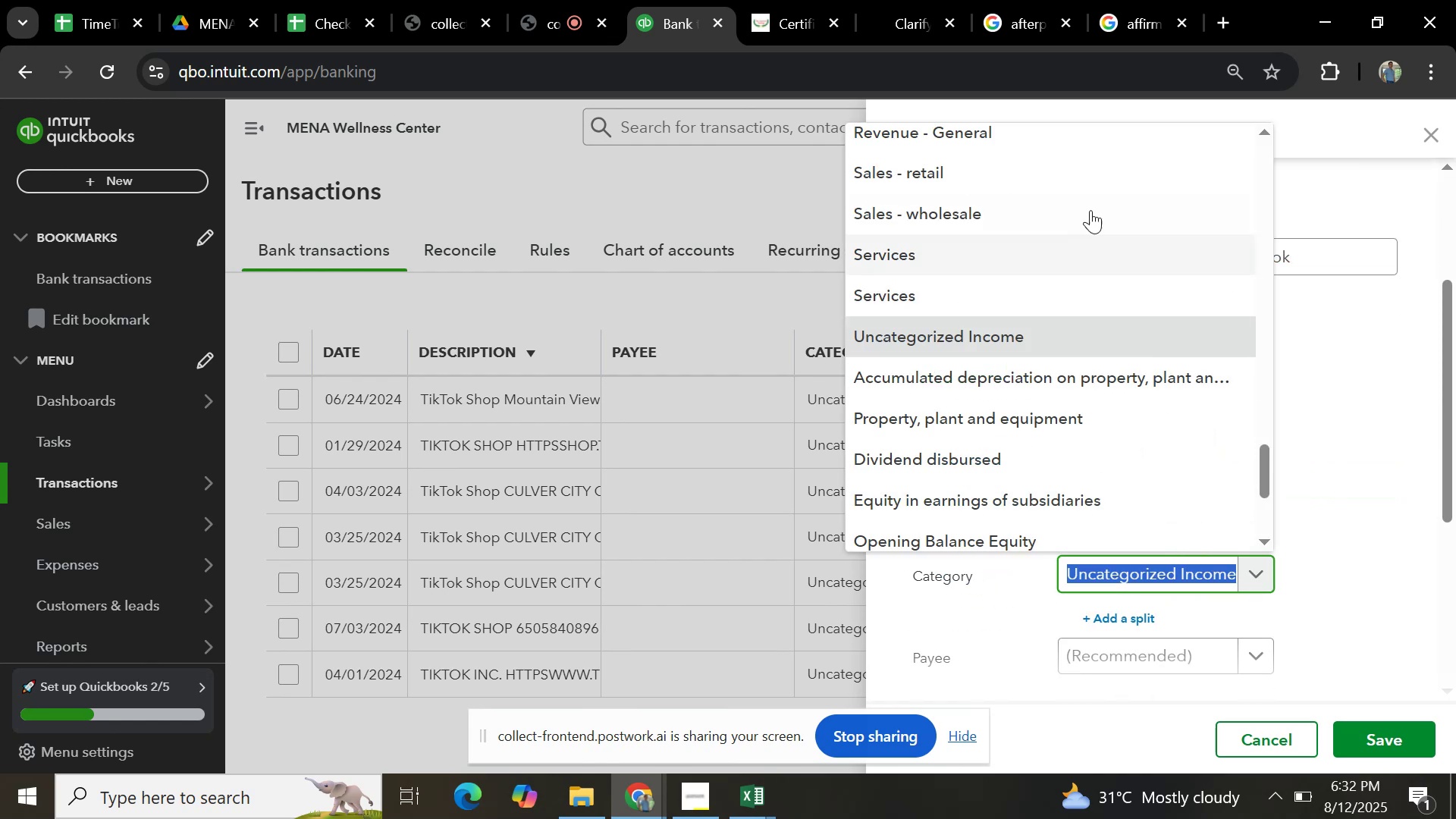 
left_click([1045, 177])
 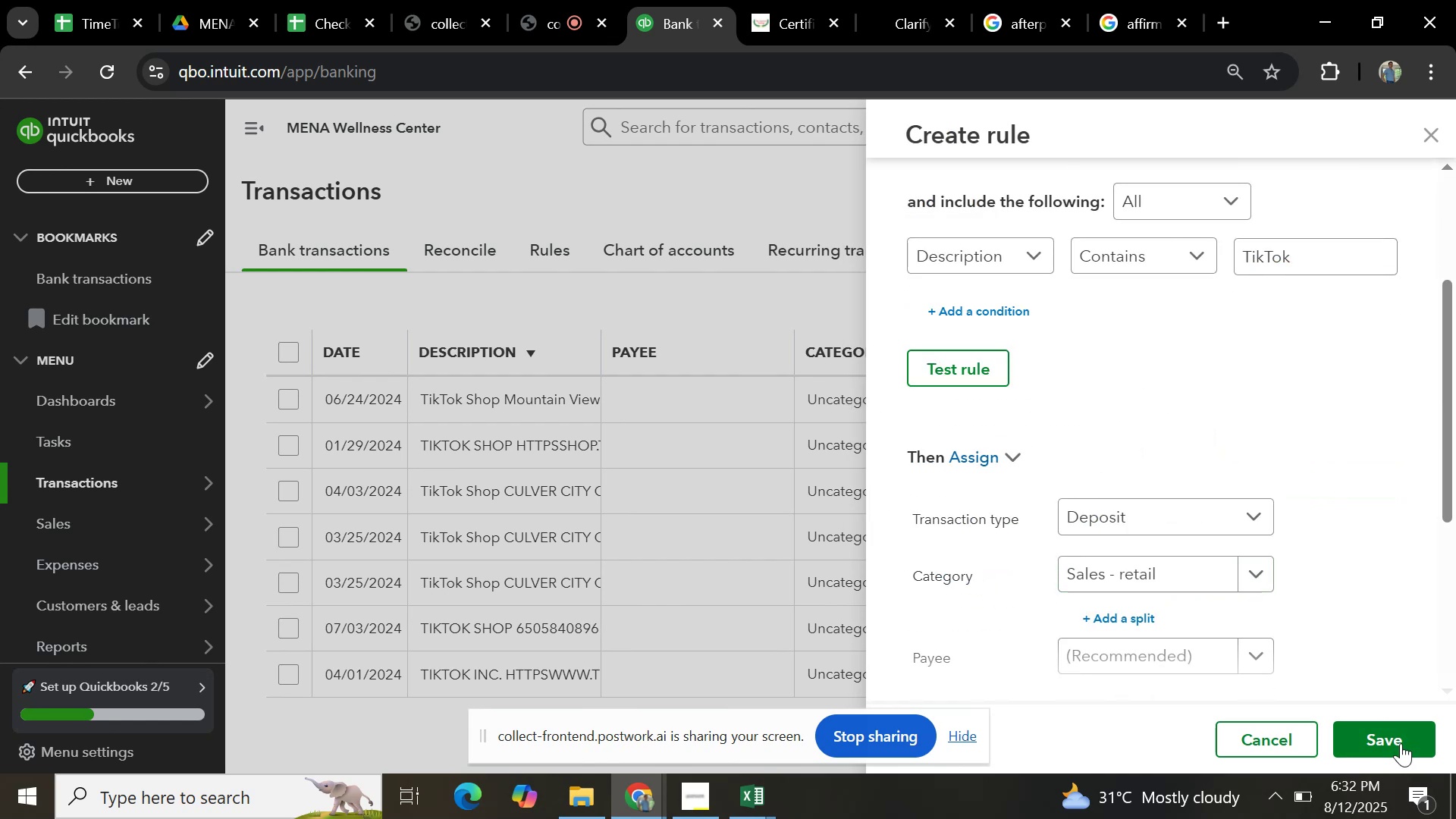 
left_click([1401, 740])
 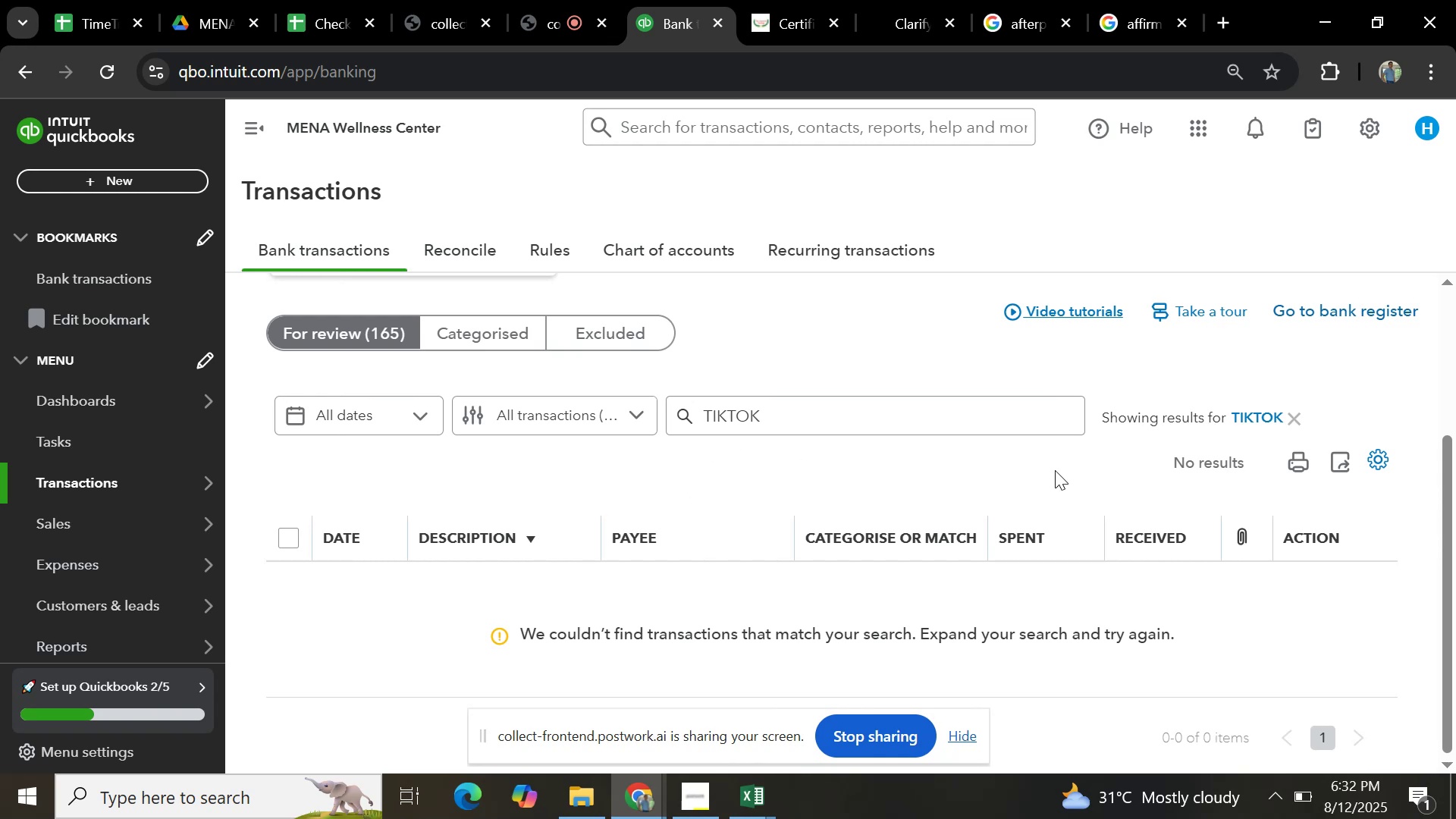 
wait(5.48)
 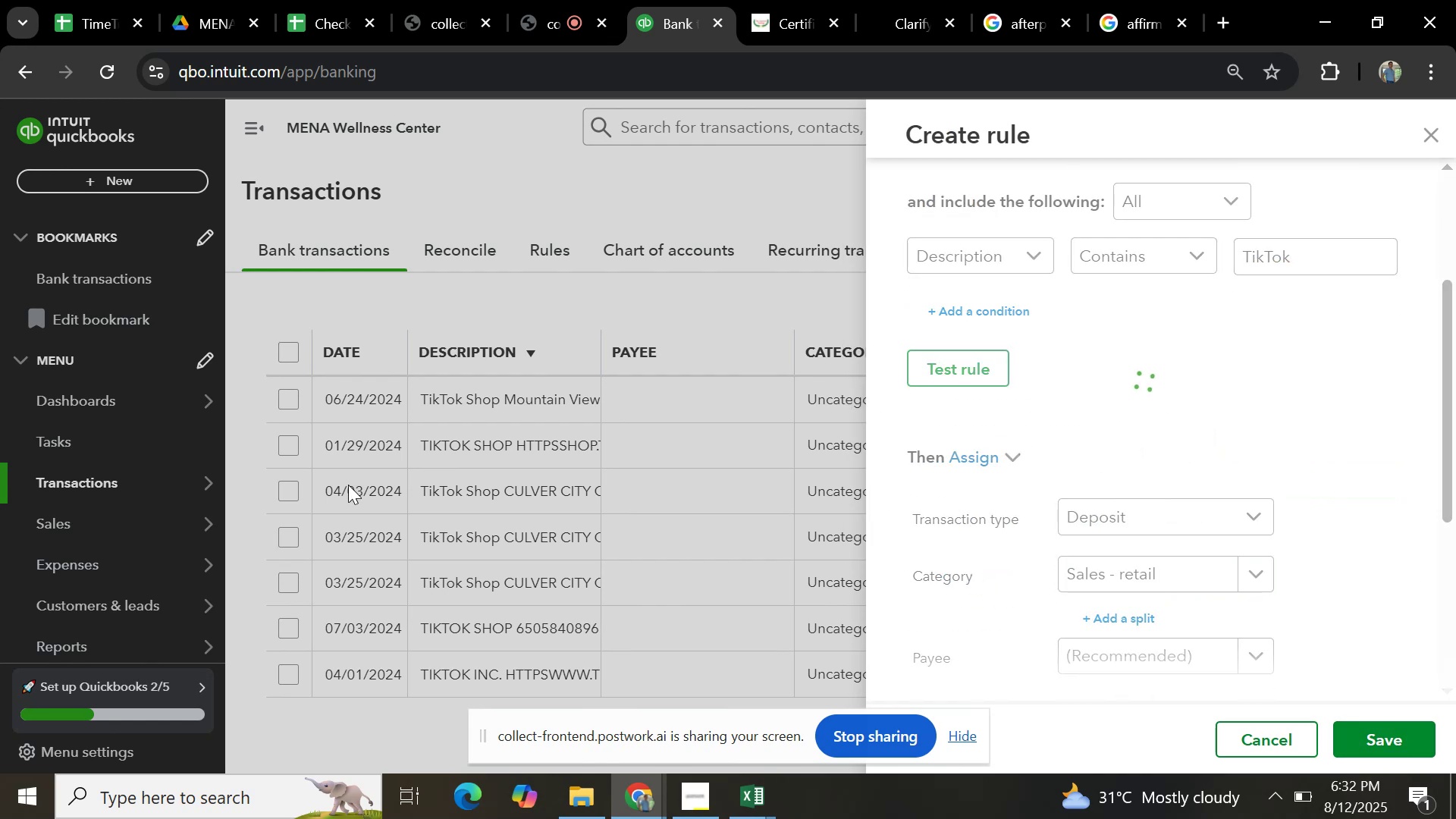 
left_click([1296, 421])
 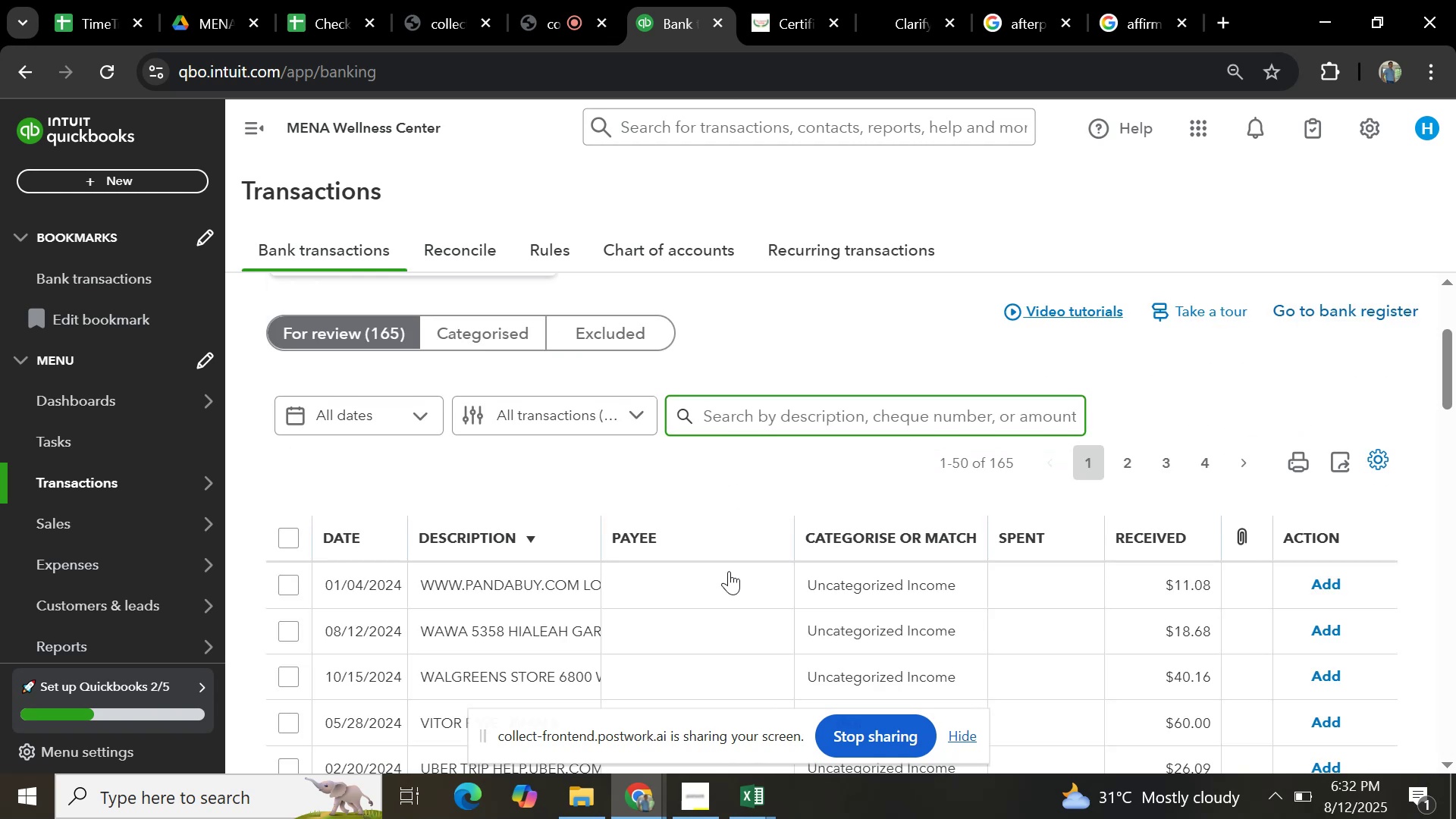 
scroll: coordinate [658, 644], scroll_direction: down, amount: 2.0
 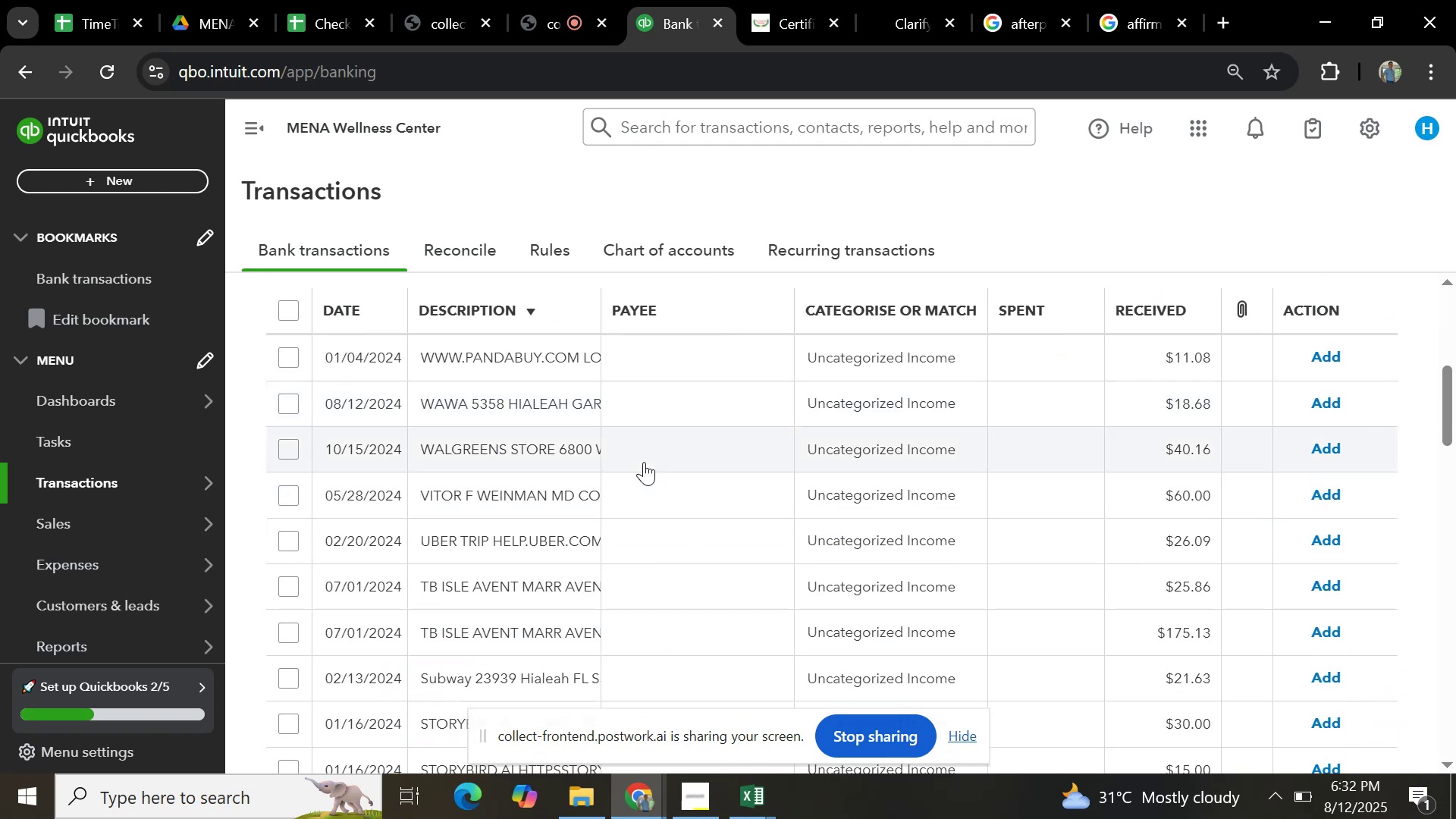 
left_click([534, 584])
 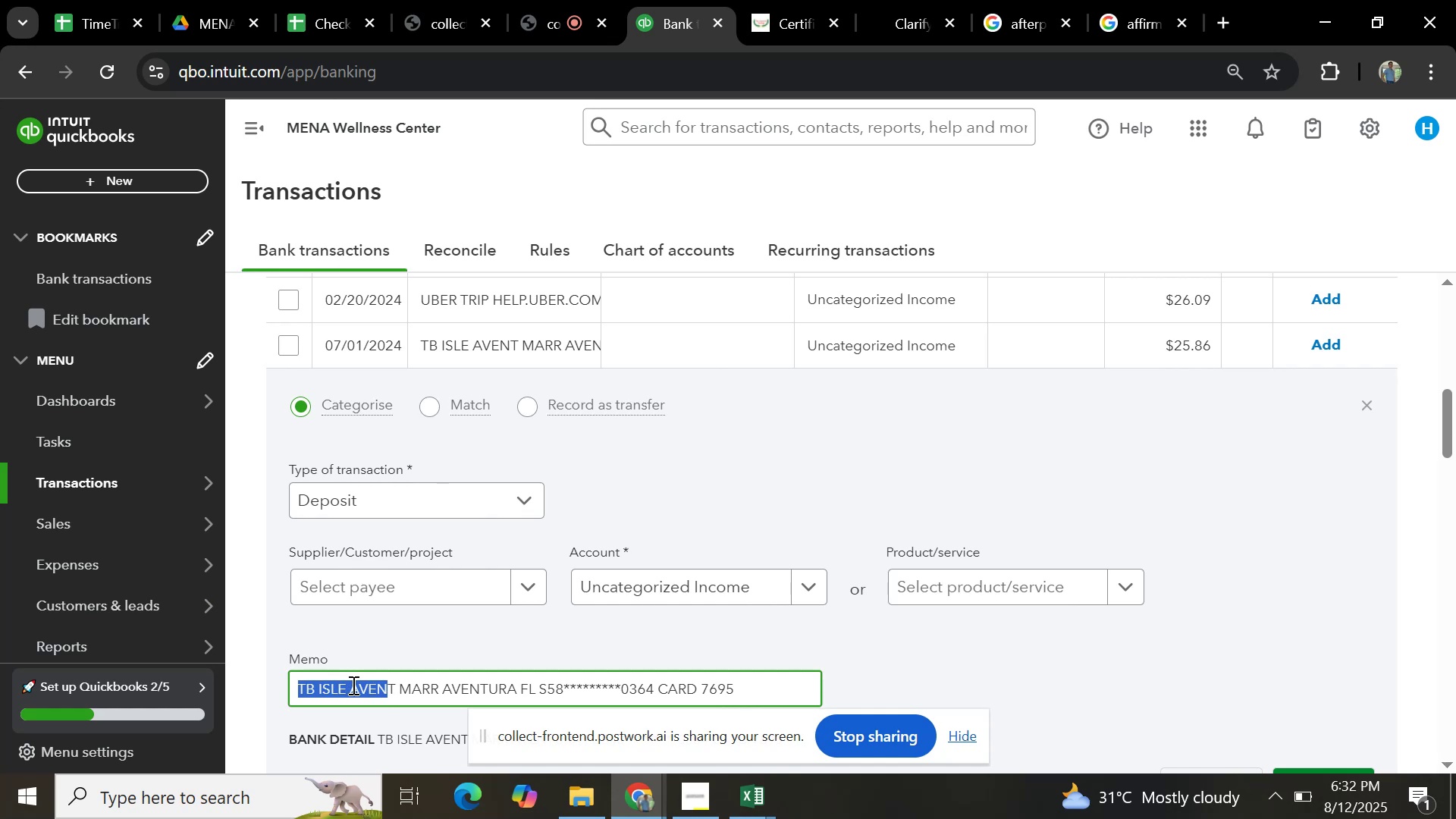 
left_click([403, 688])
 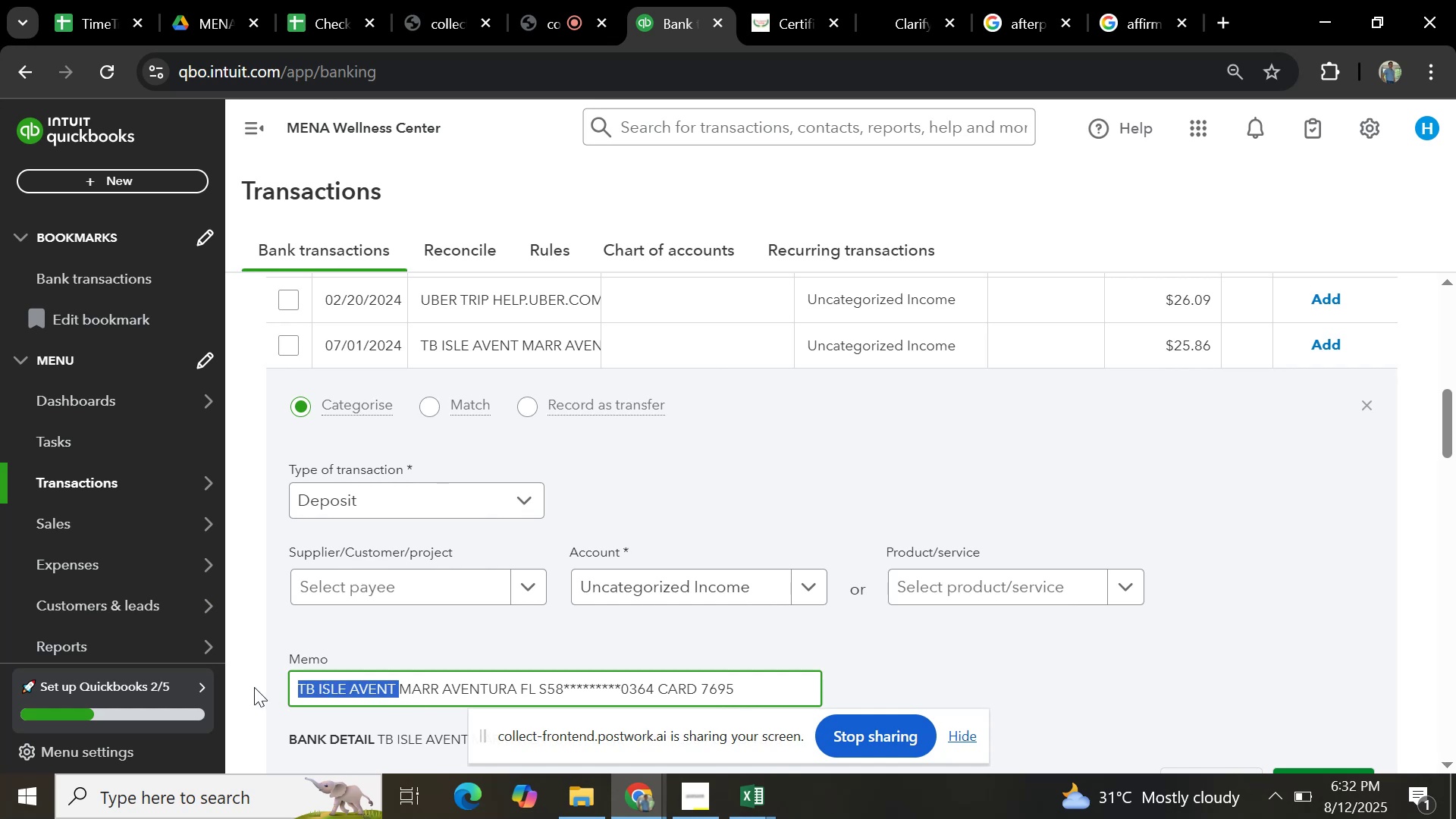 
hold_key(key=ControlLeft, duration=0.35)
 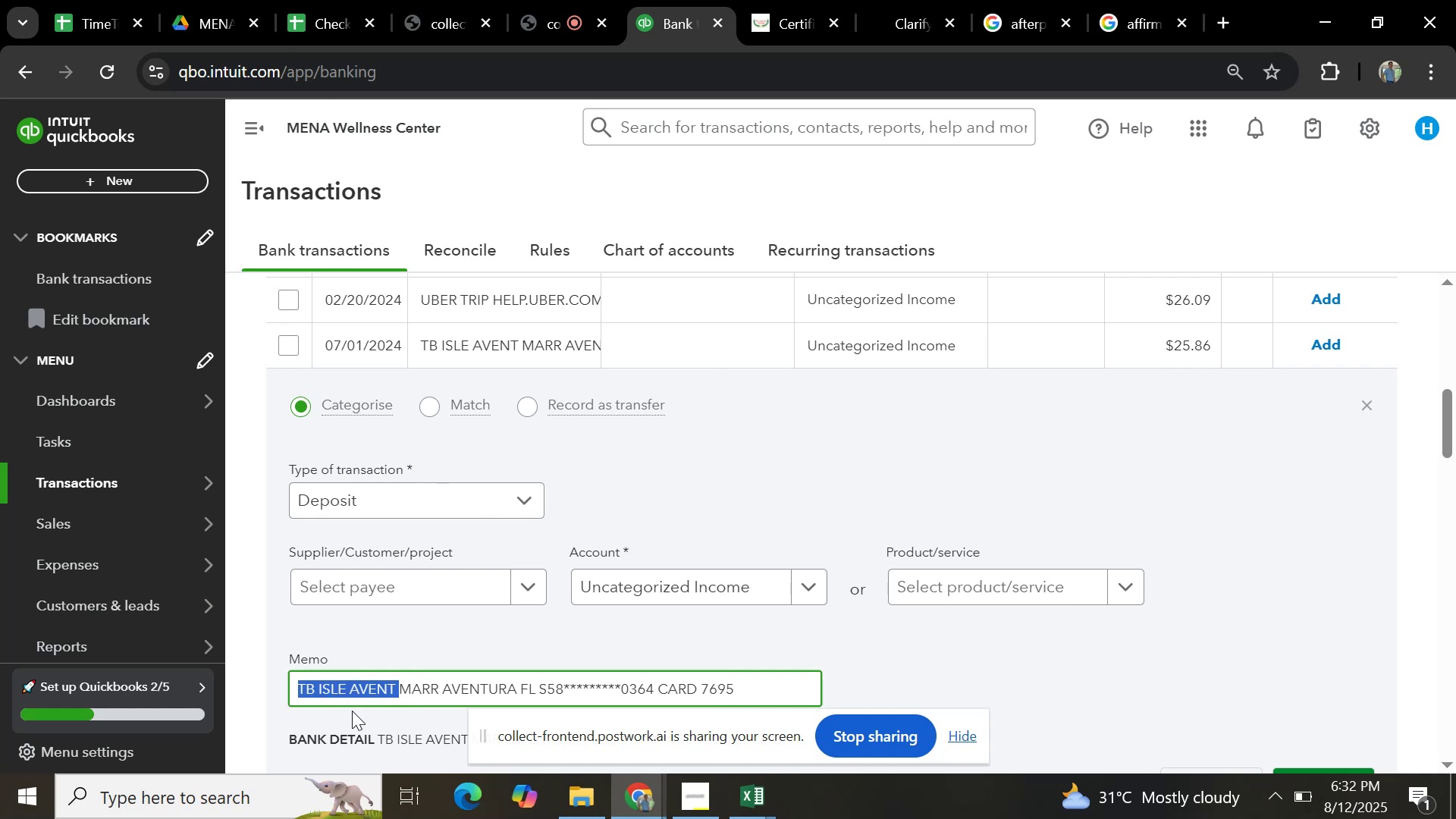 
key(Control+C)
 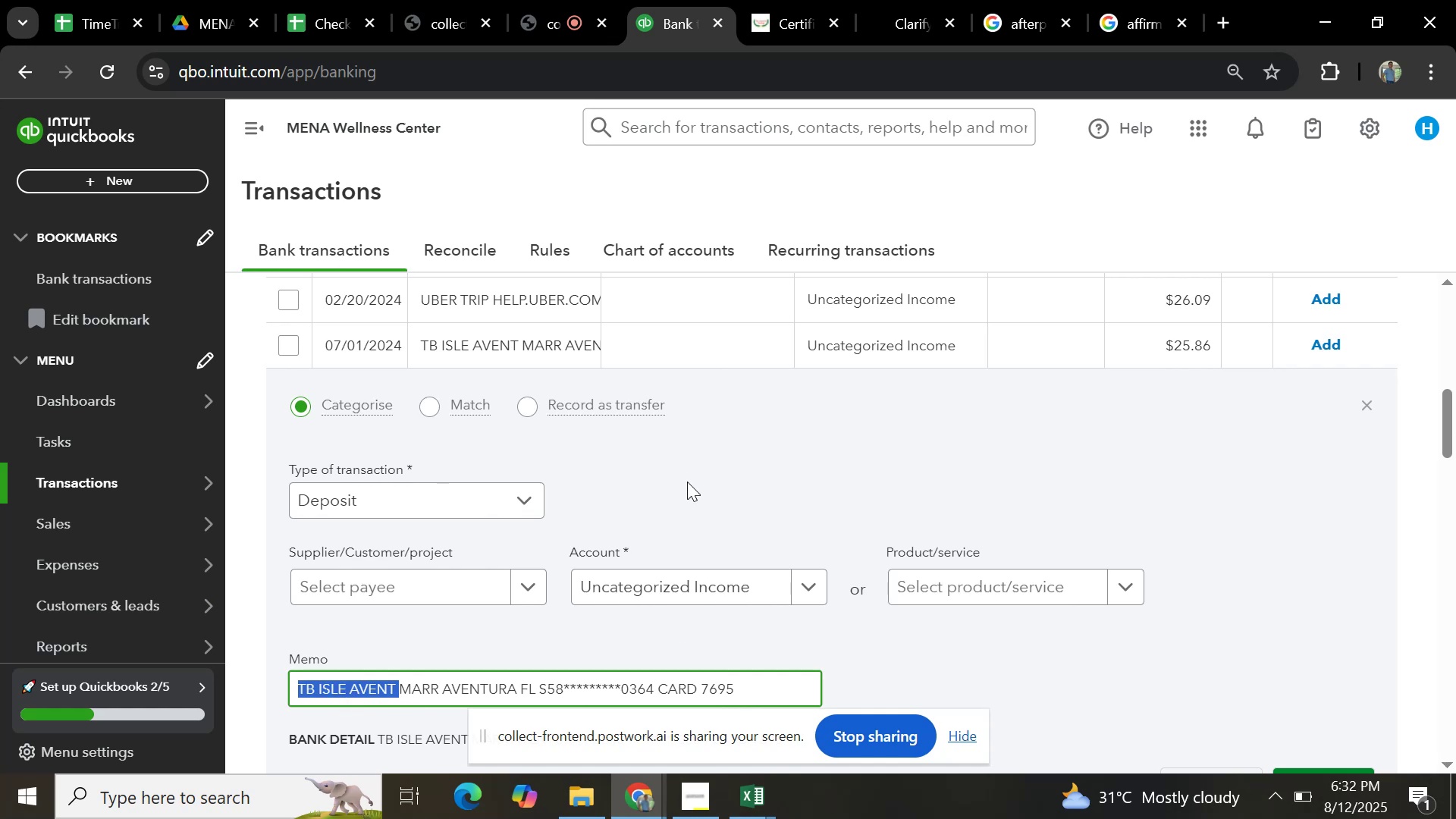 
scroll: coordinate [703, 531], scroll_direction: up, amount: 3.0
 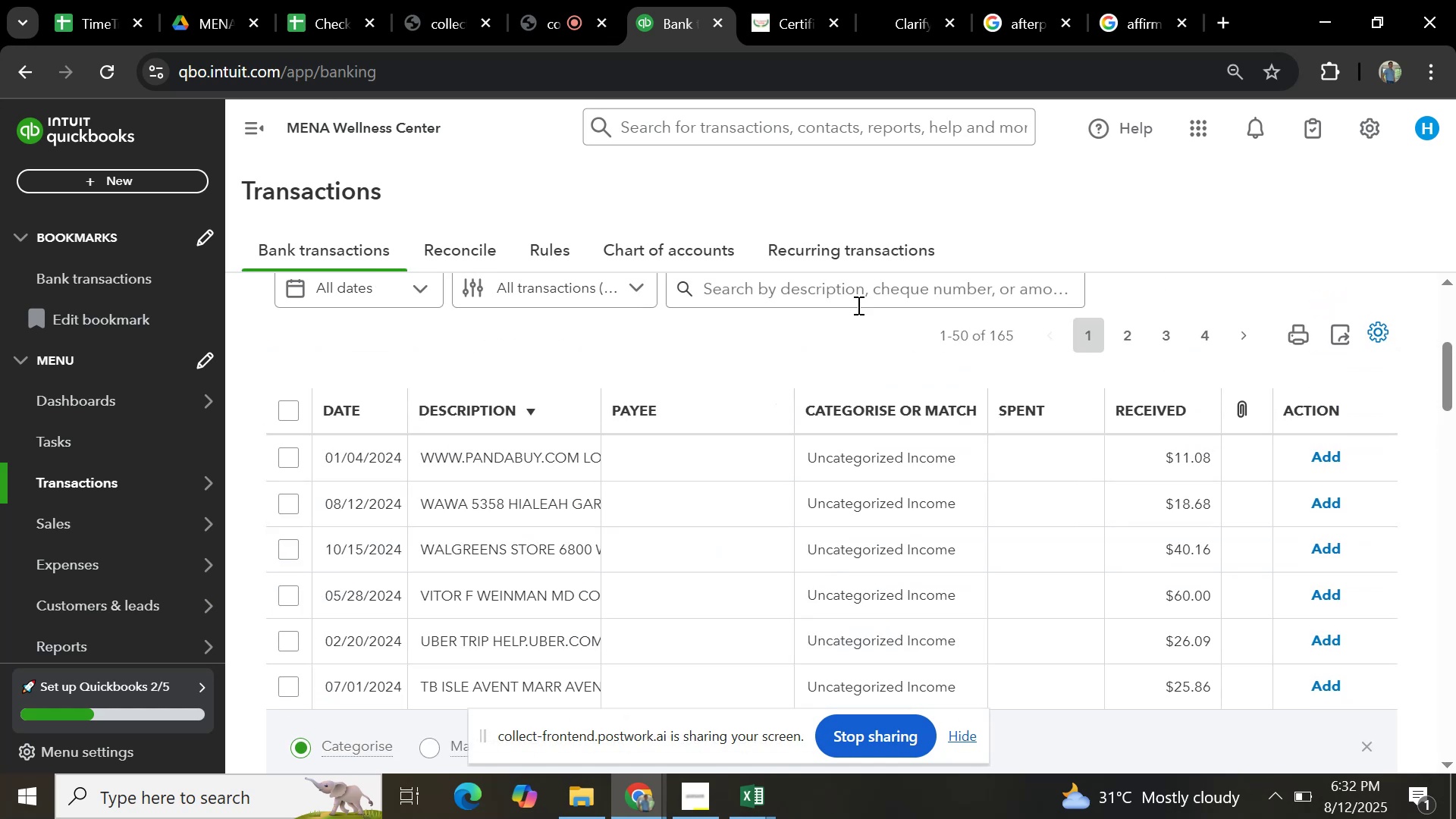 
left_click([862, 292])
 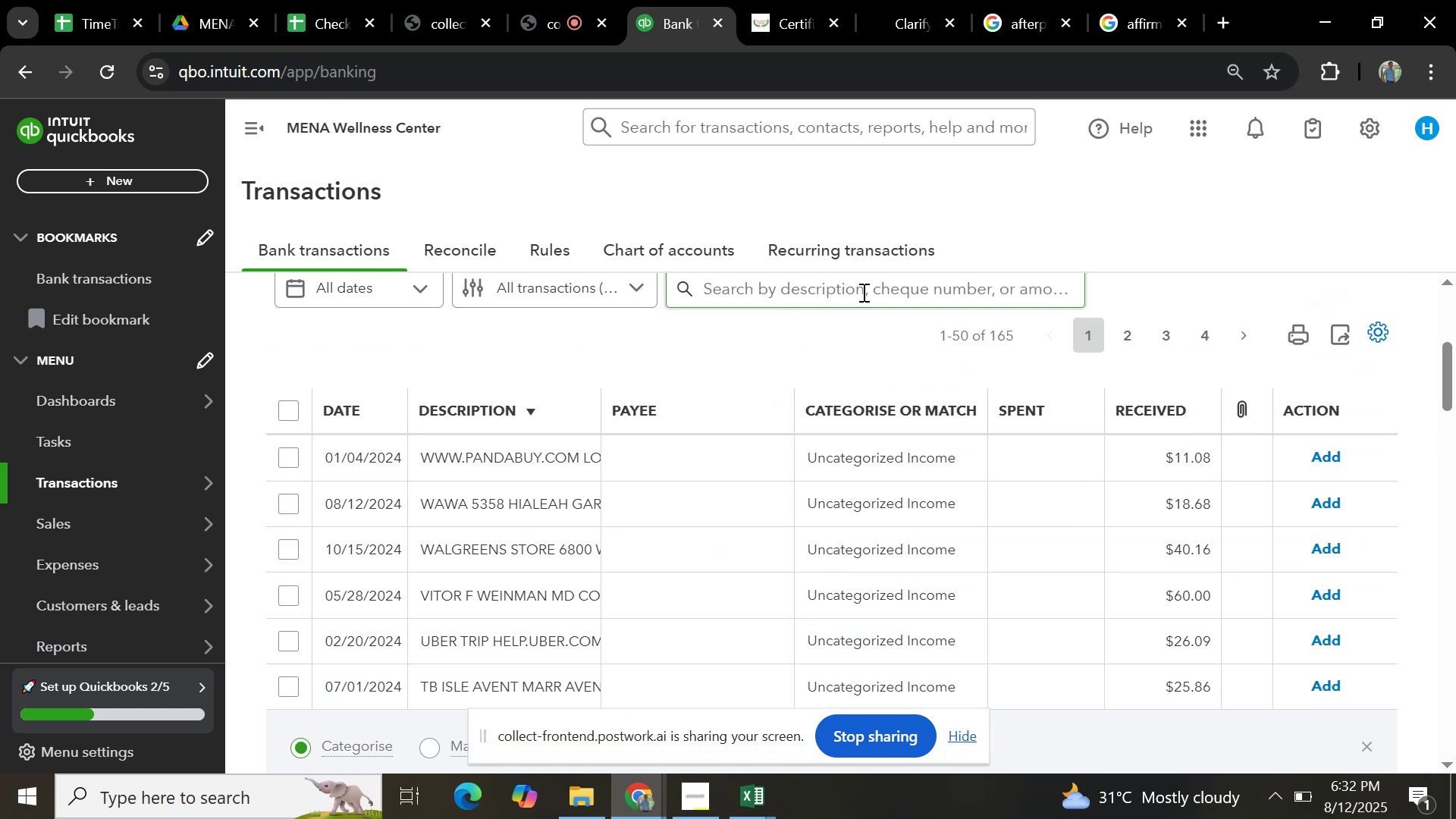 
key(Control+V)
 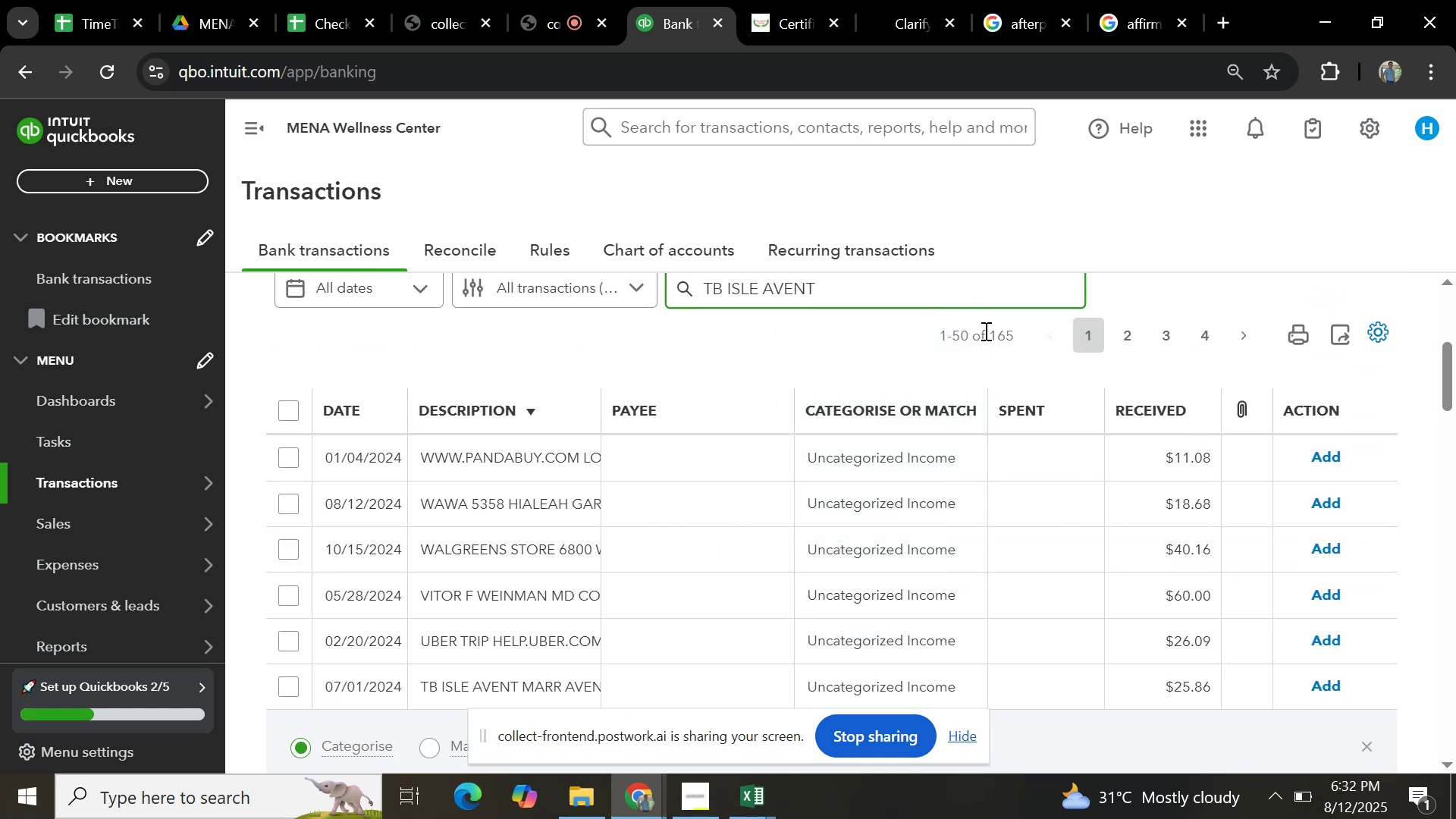 
key(Backspace)
 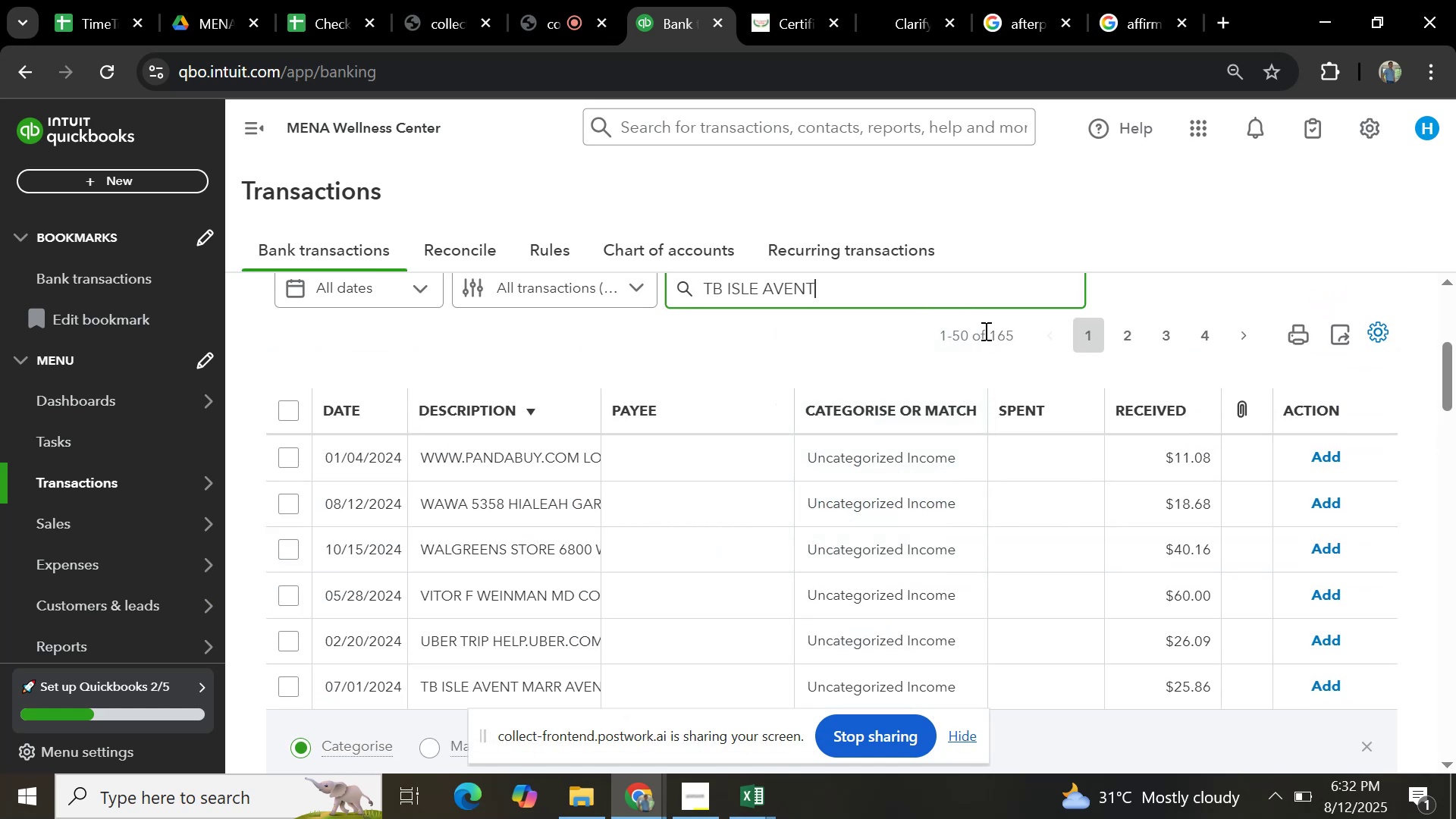 
key(Enter)
 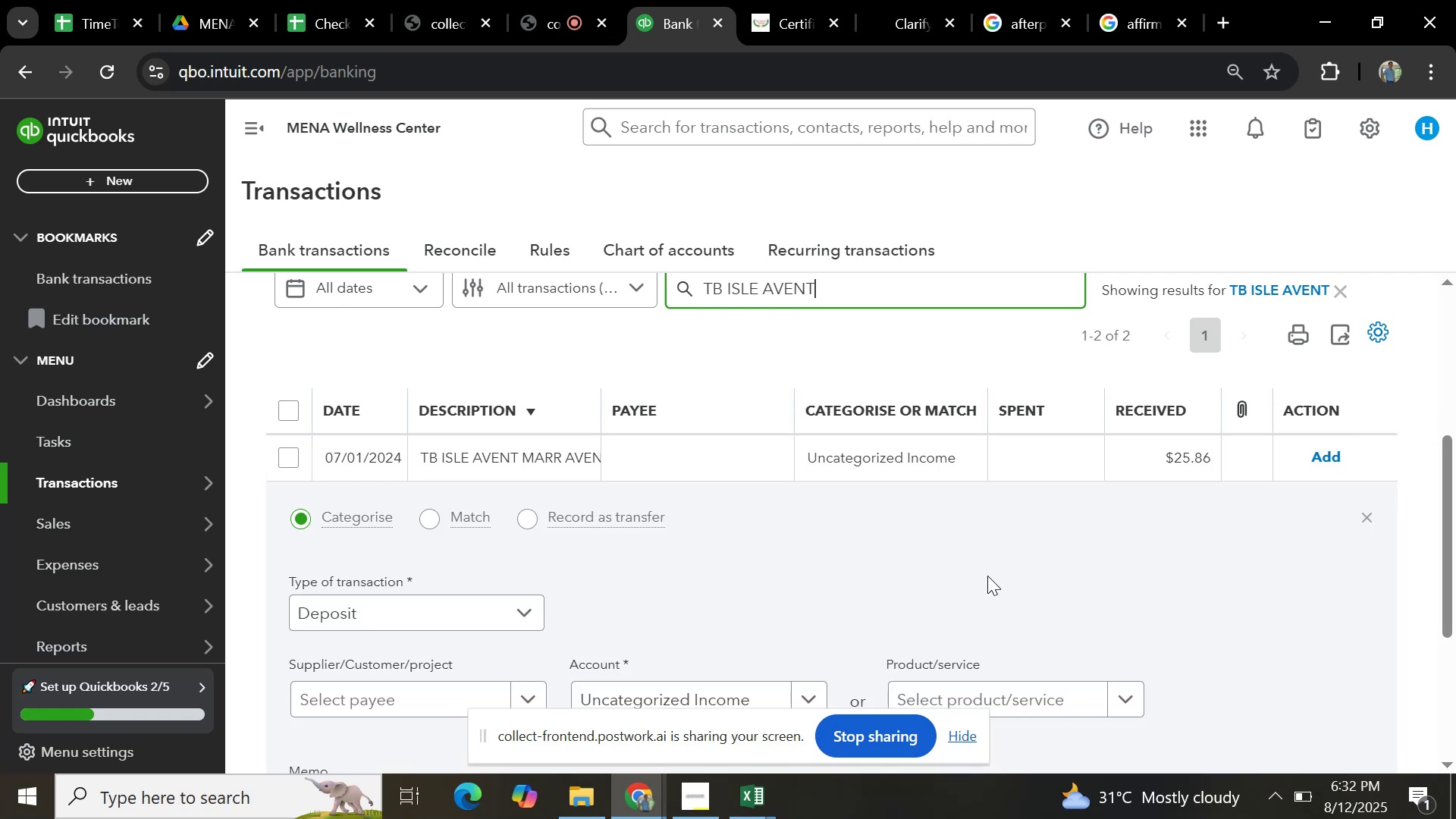 
scroll: coordinate [783, 578], scroll_direction: down, amount: 7.0
 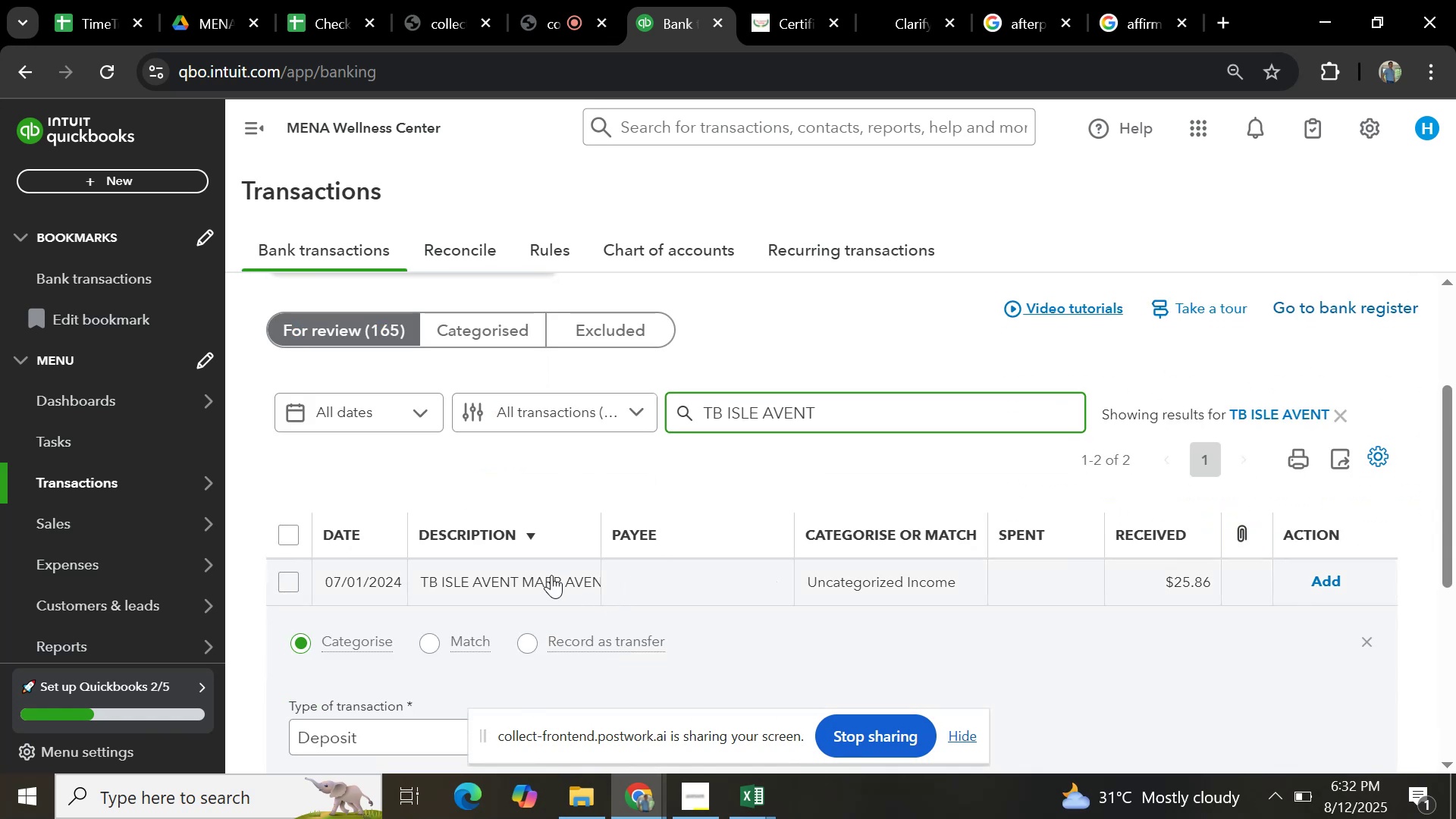 
left_click([551, 575])
 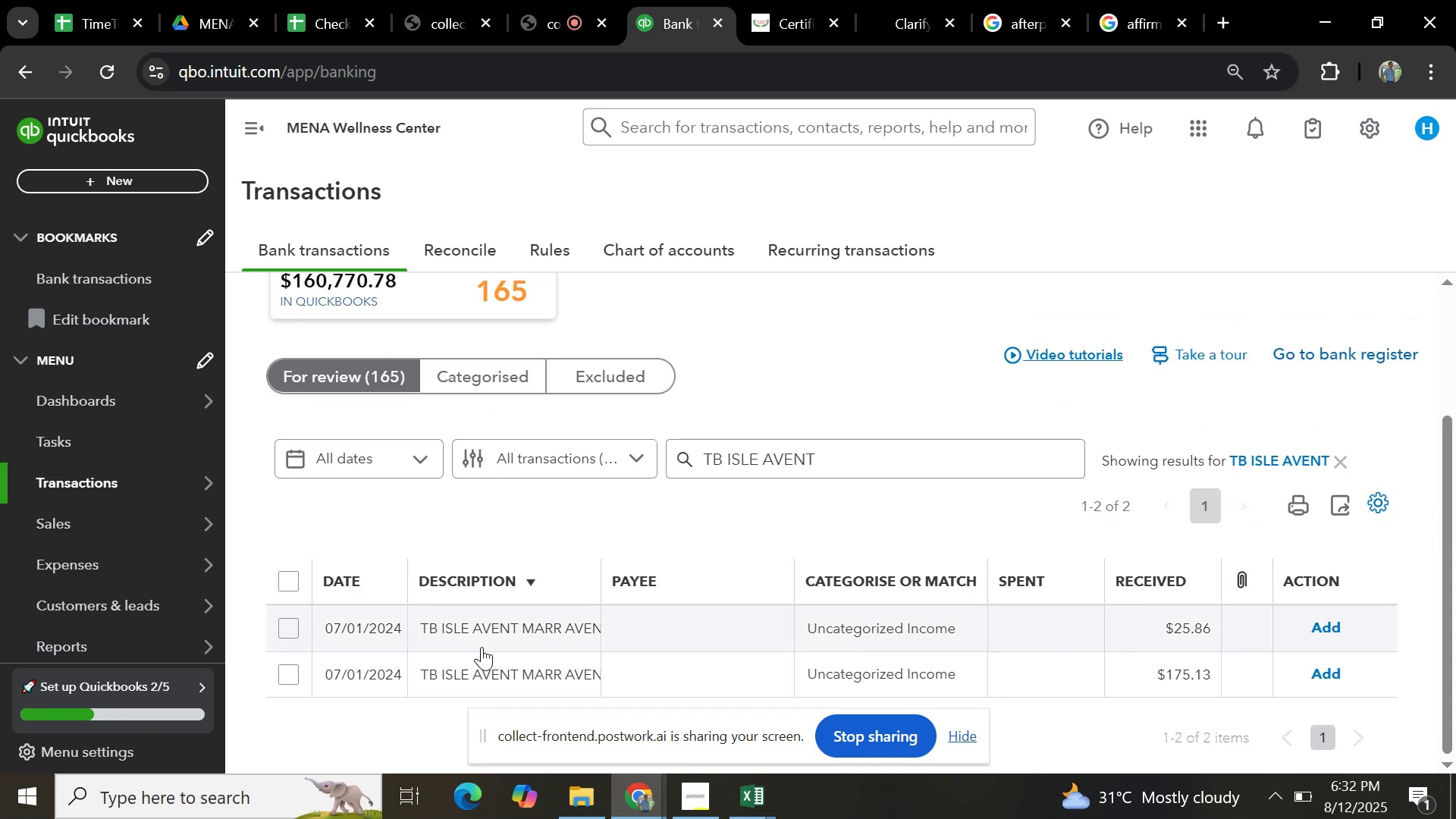 
scroll: coordinate [506, 606], scroll_direction: down, amount: 1.0
 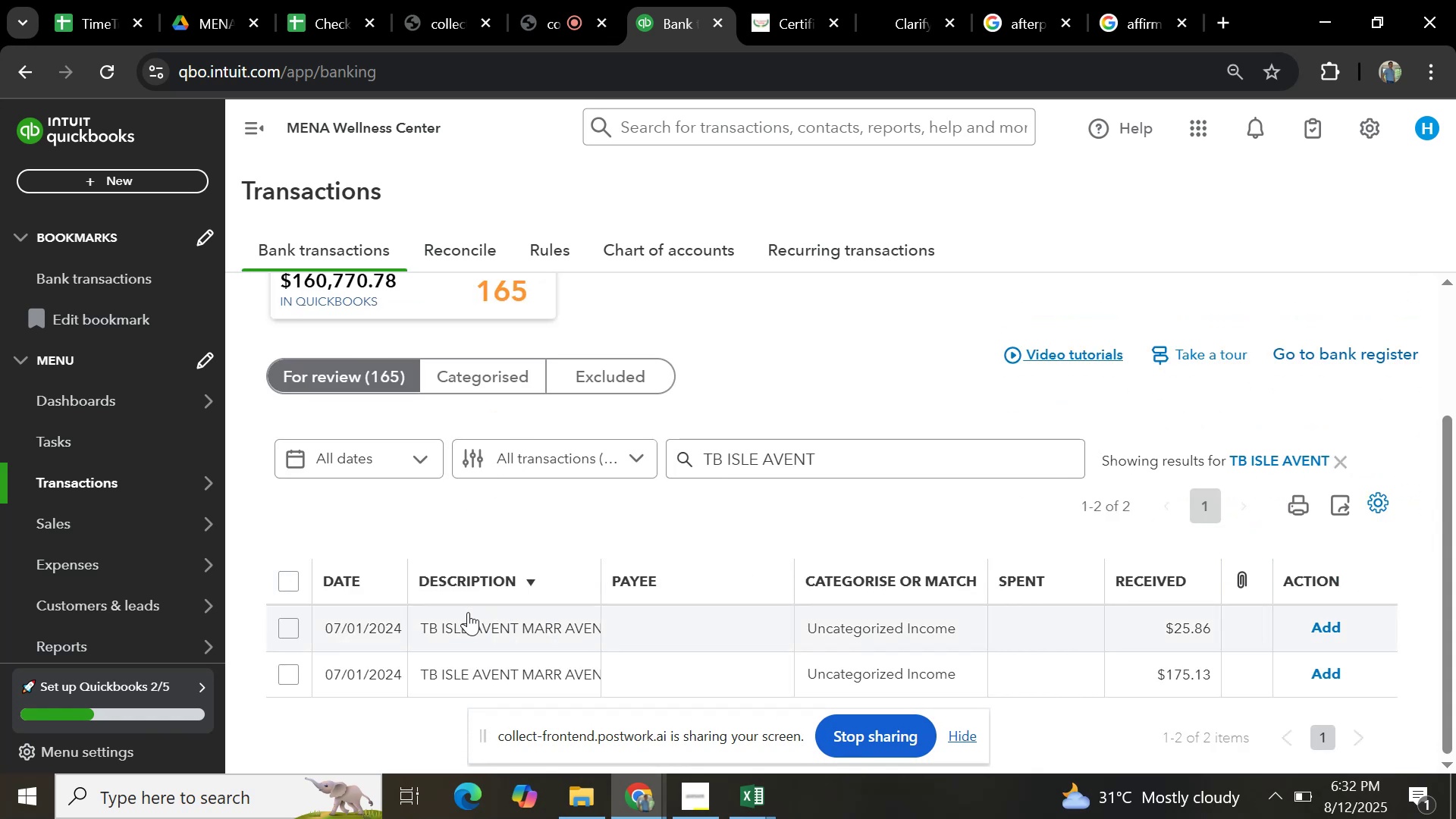 
left_click([468, 619])
 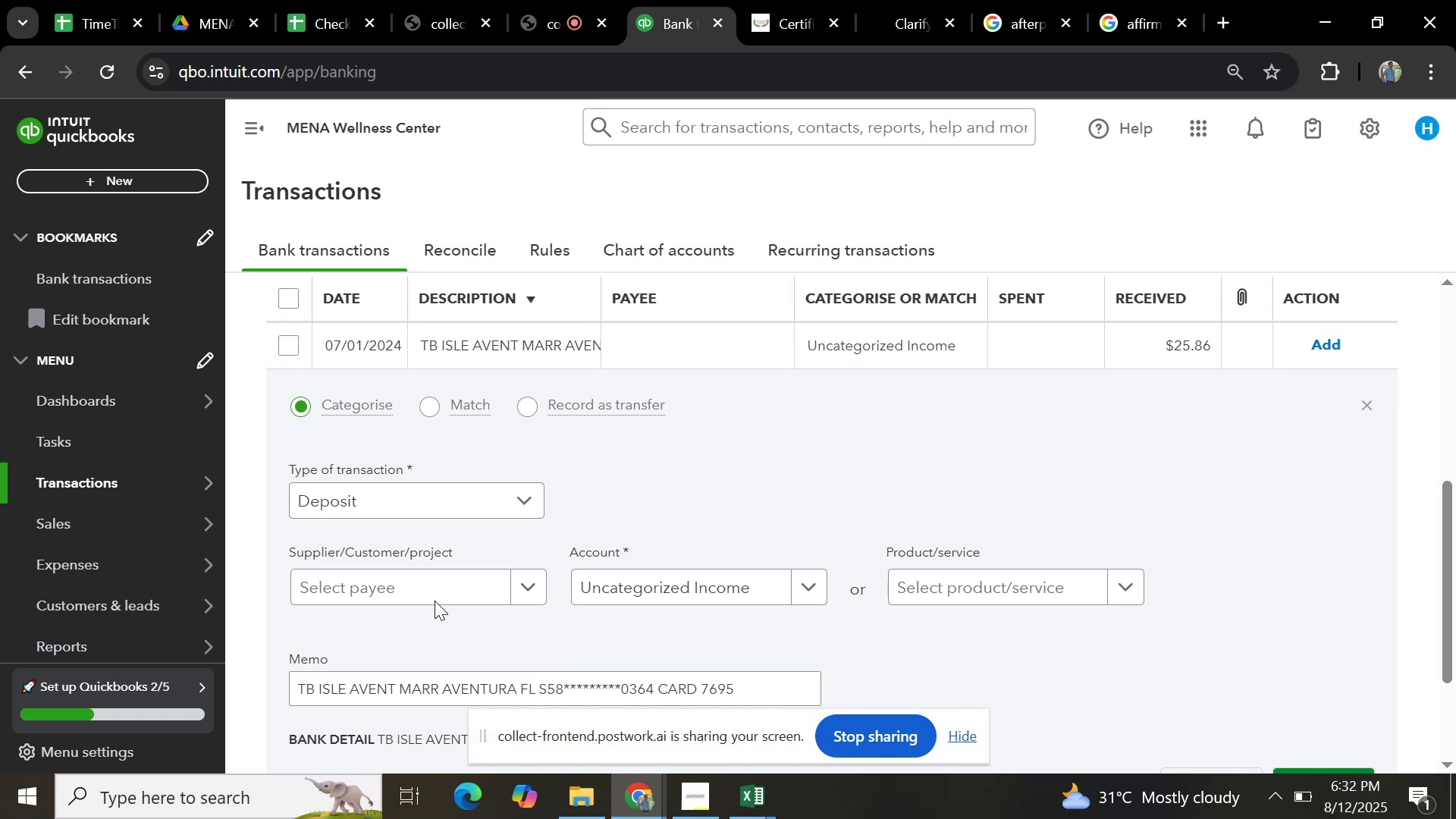 
scroll: coordinate [529, 583], scroll_direction: down, amount: 3.0
 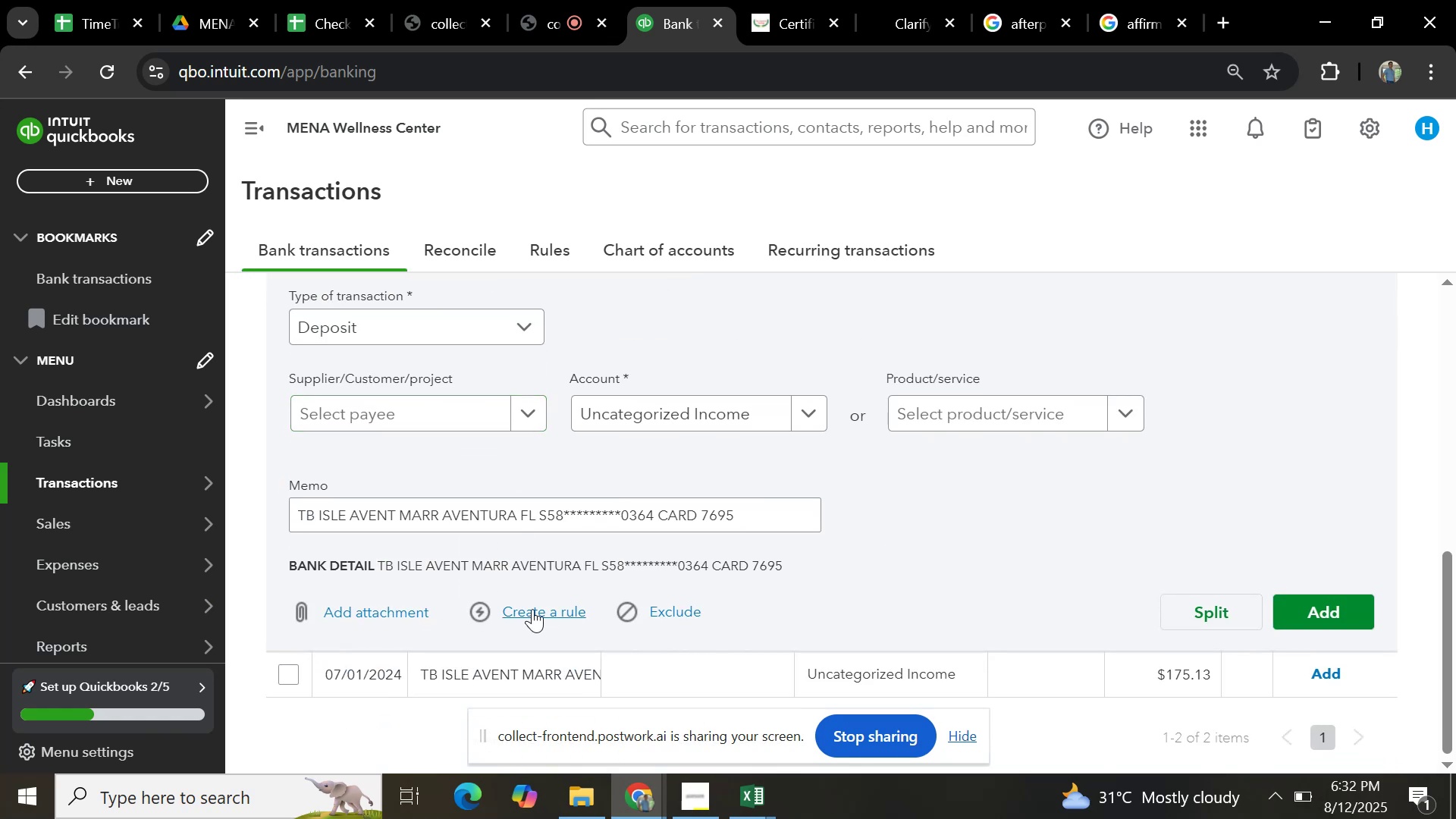 
left_click([532, 608])
 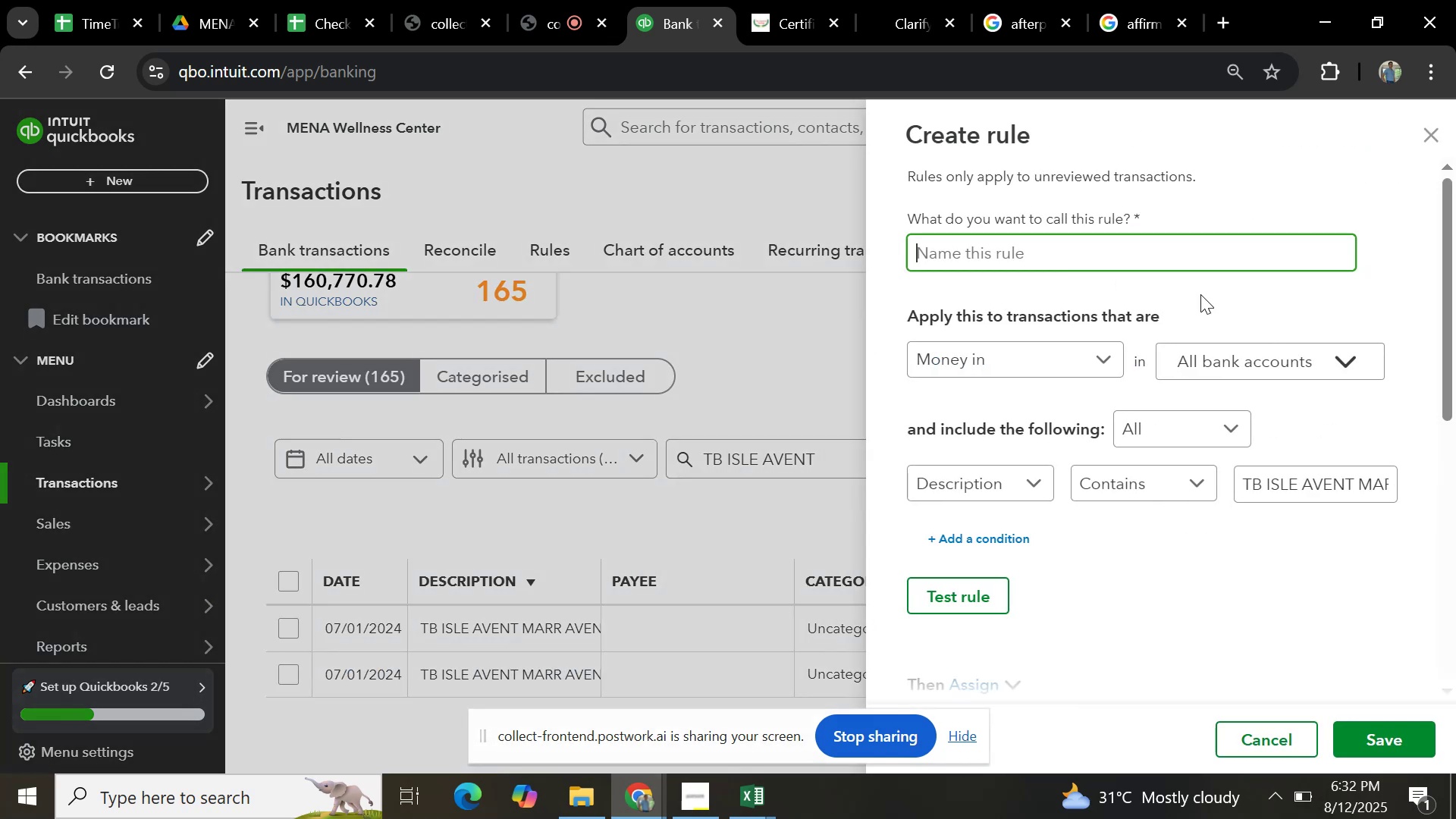 
key(Control+V)
 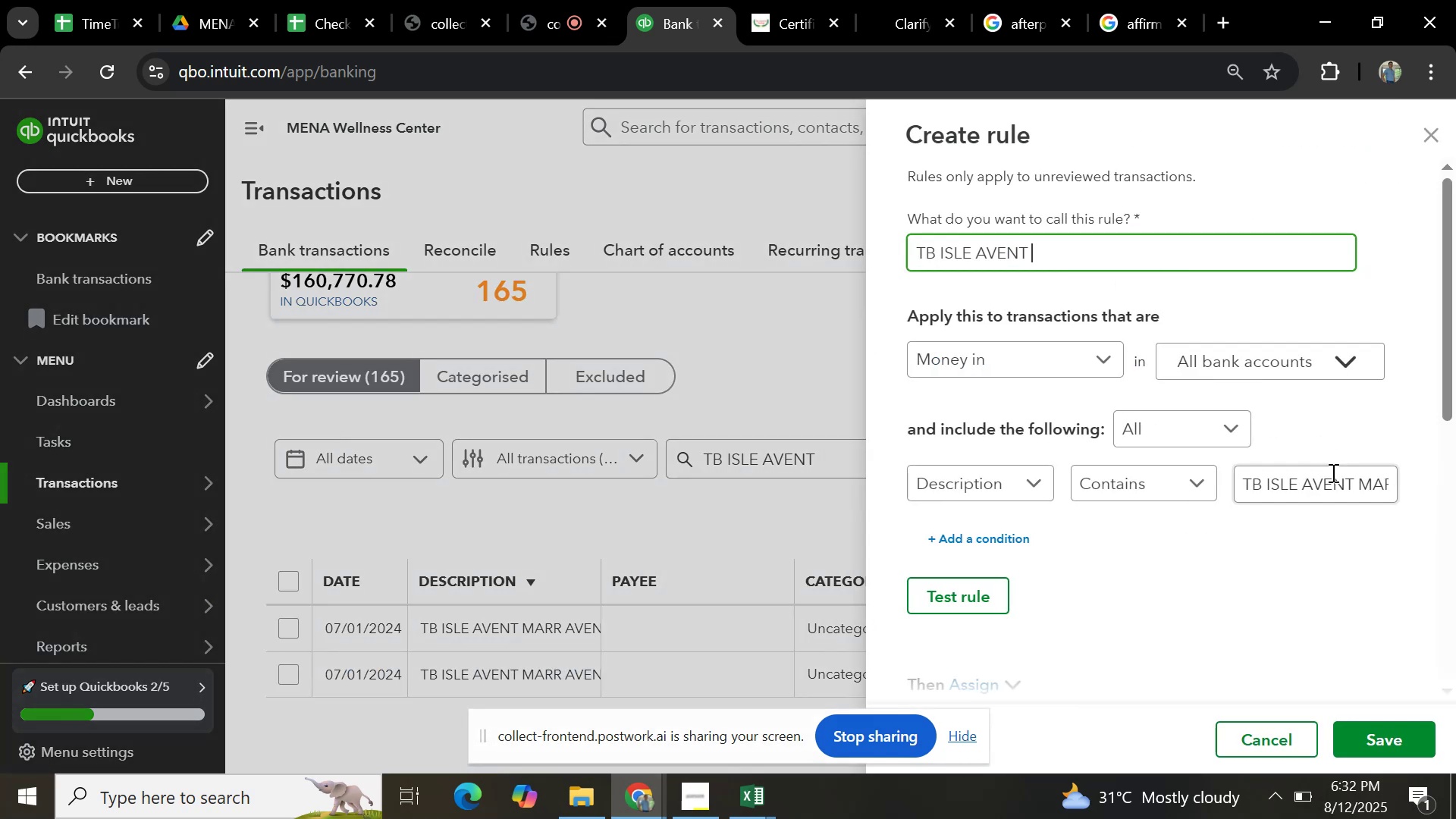 
left_click([1332, 472])
 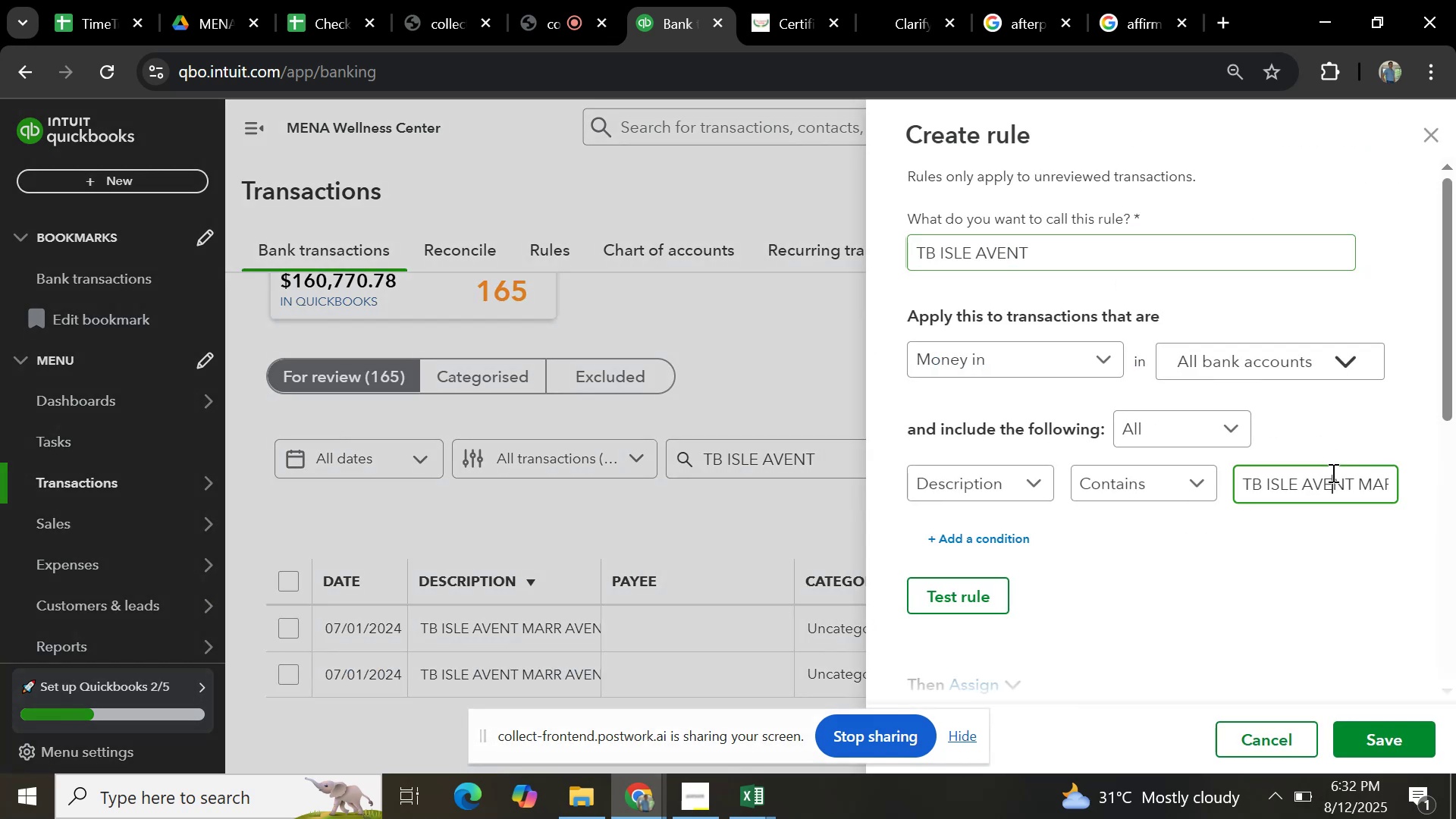 
key(Control+A)
 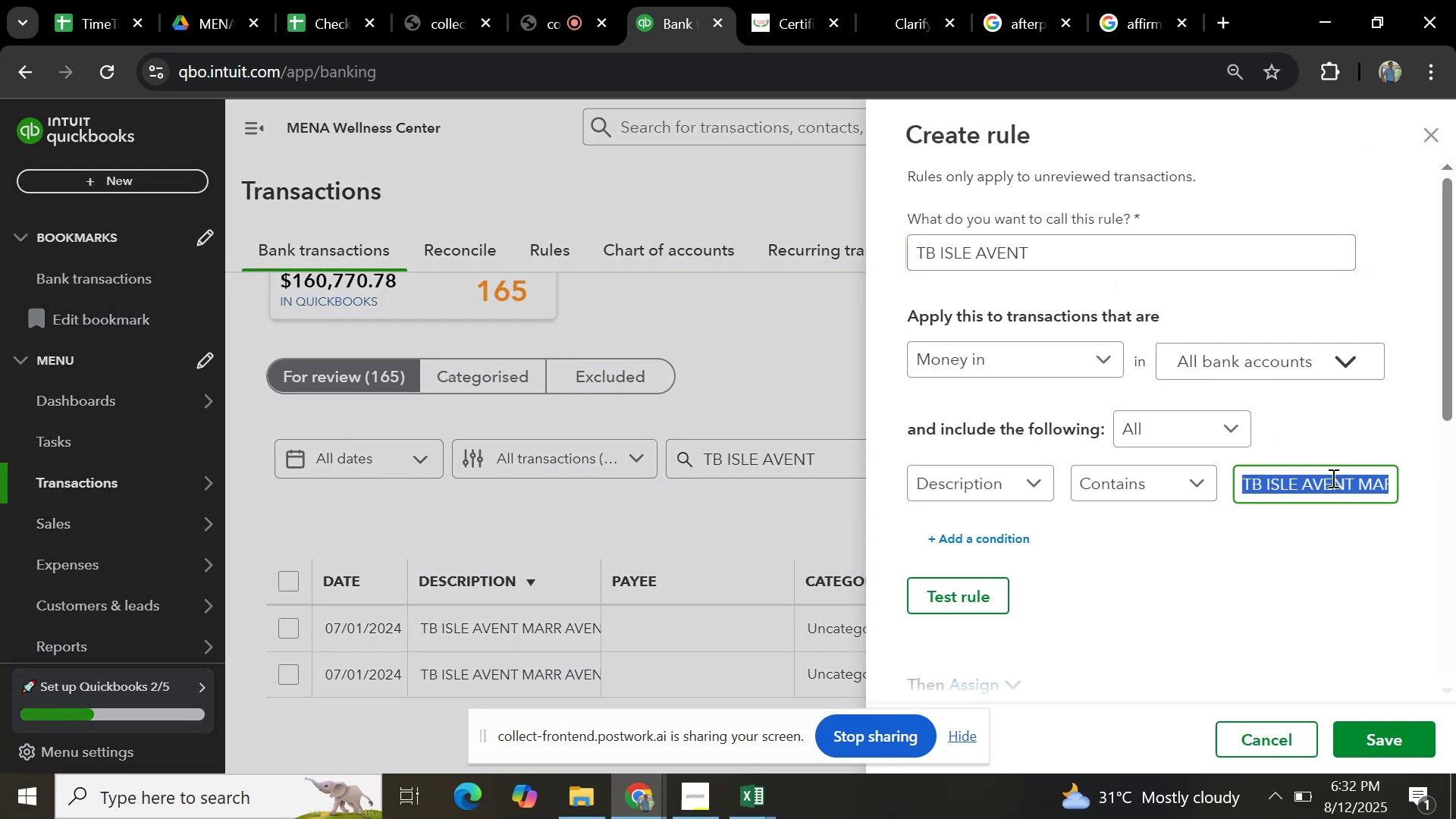 
key(Control+B)
 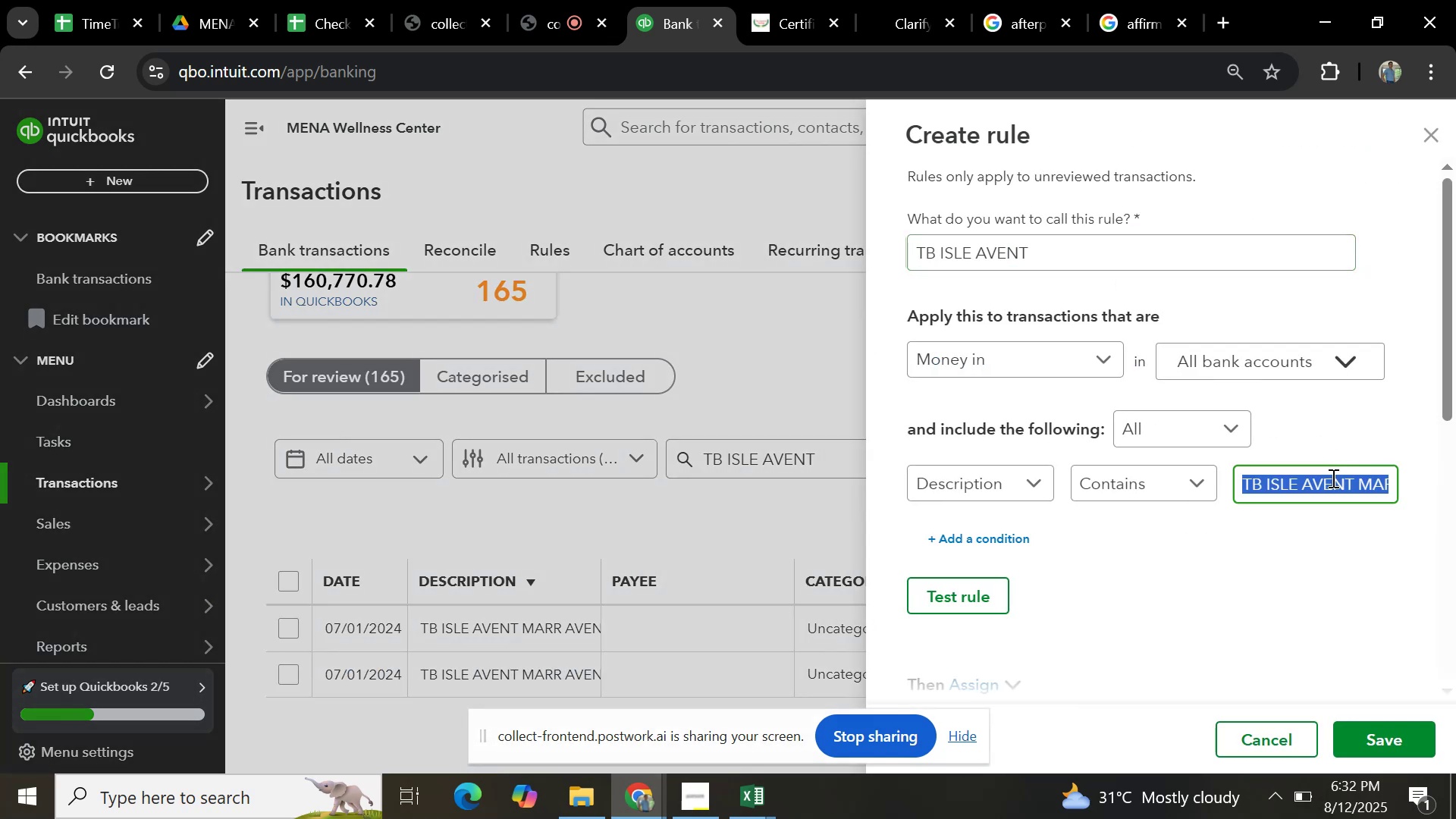 
key(Control+V)
 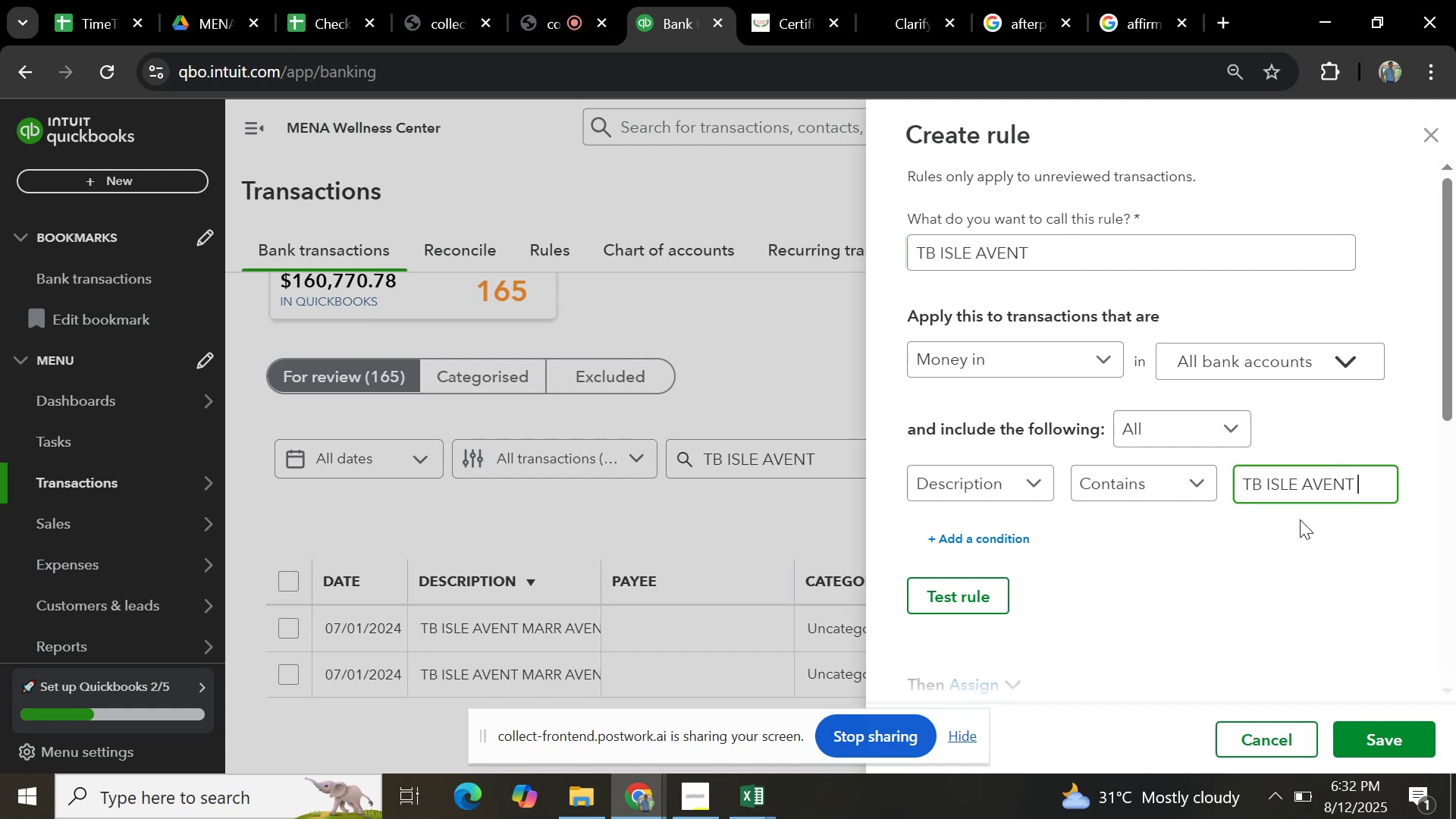 
scroll: coordinate [1286, 556], scroll_direction: down, amount: 3.0
 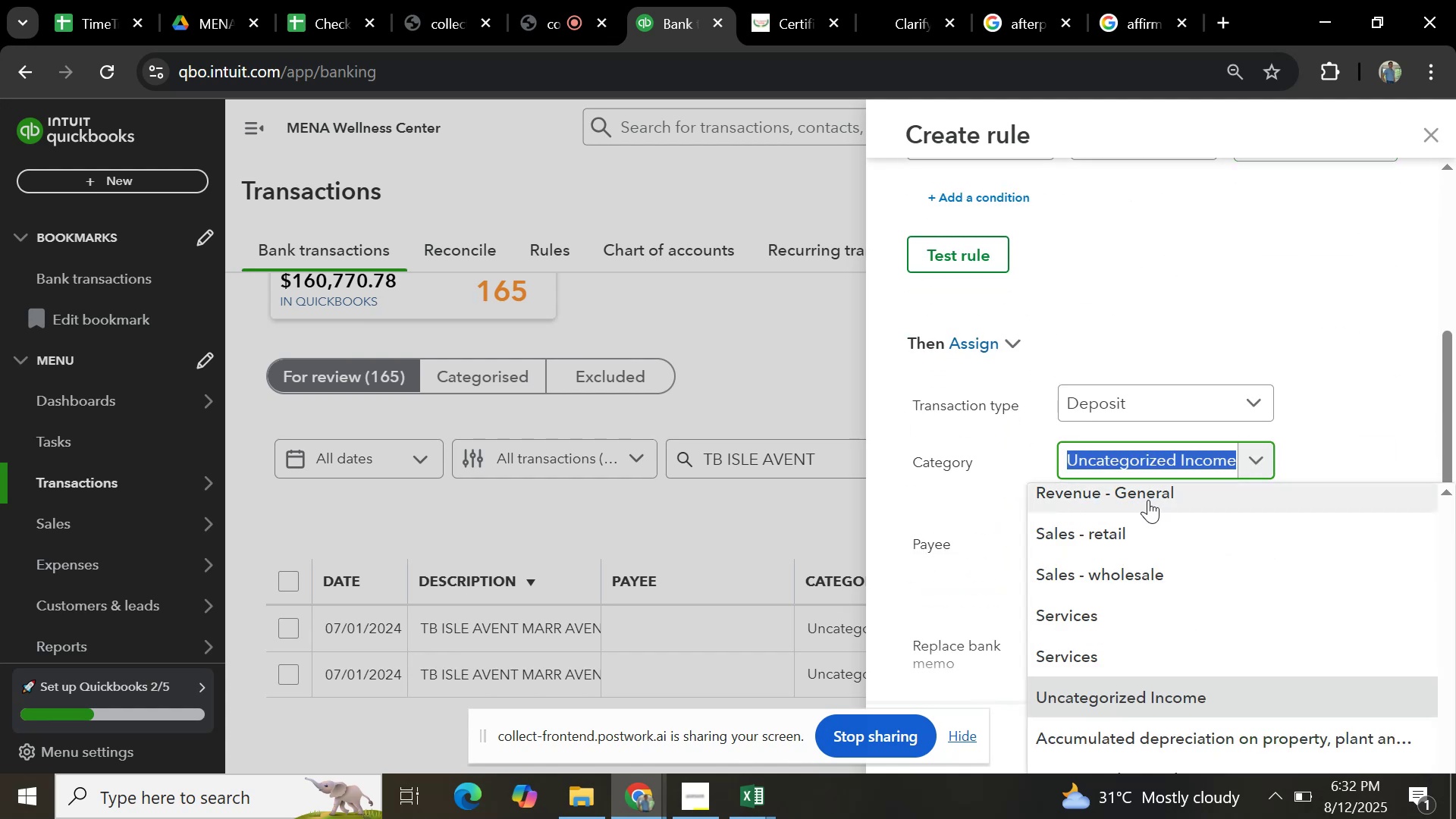 
left_click([1141, 526])
 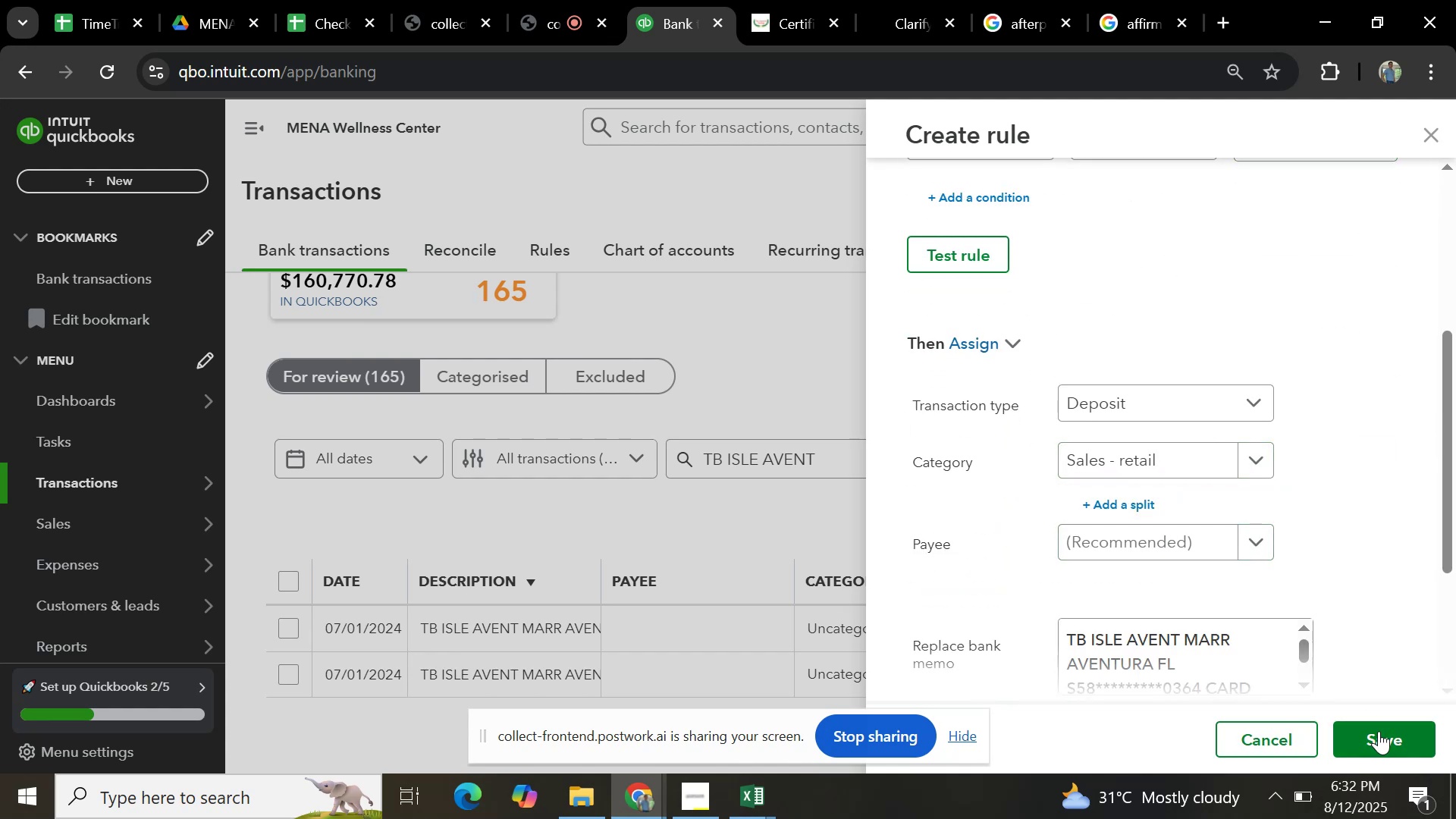 
left_click([1379, 736])
 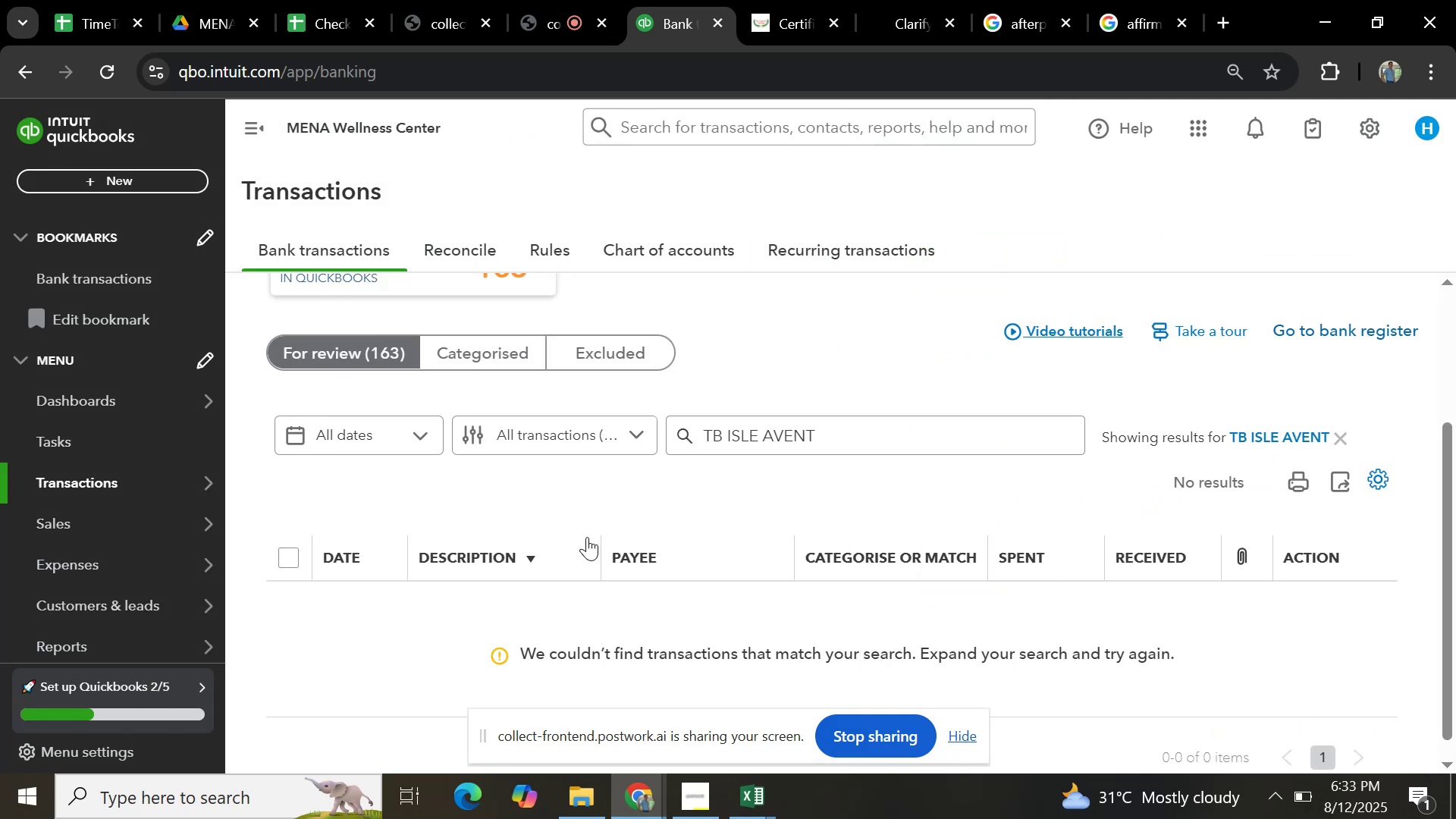 
wait(6.7)
 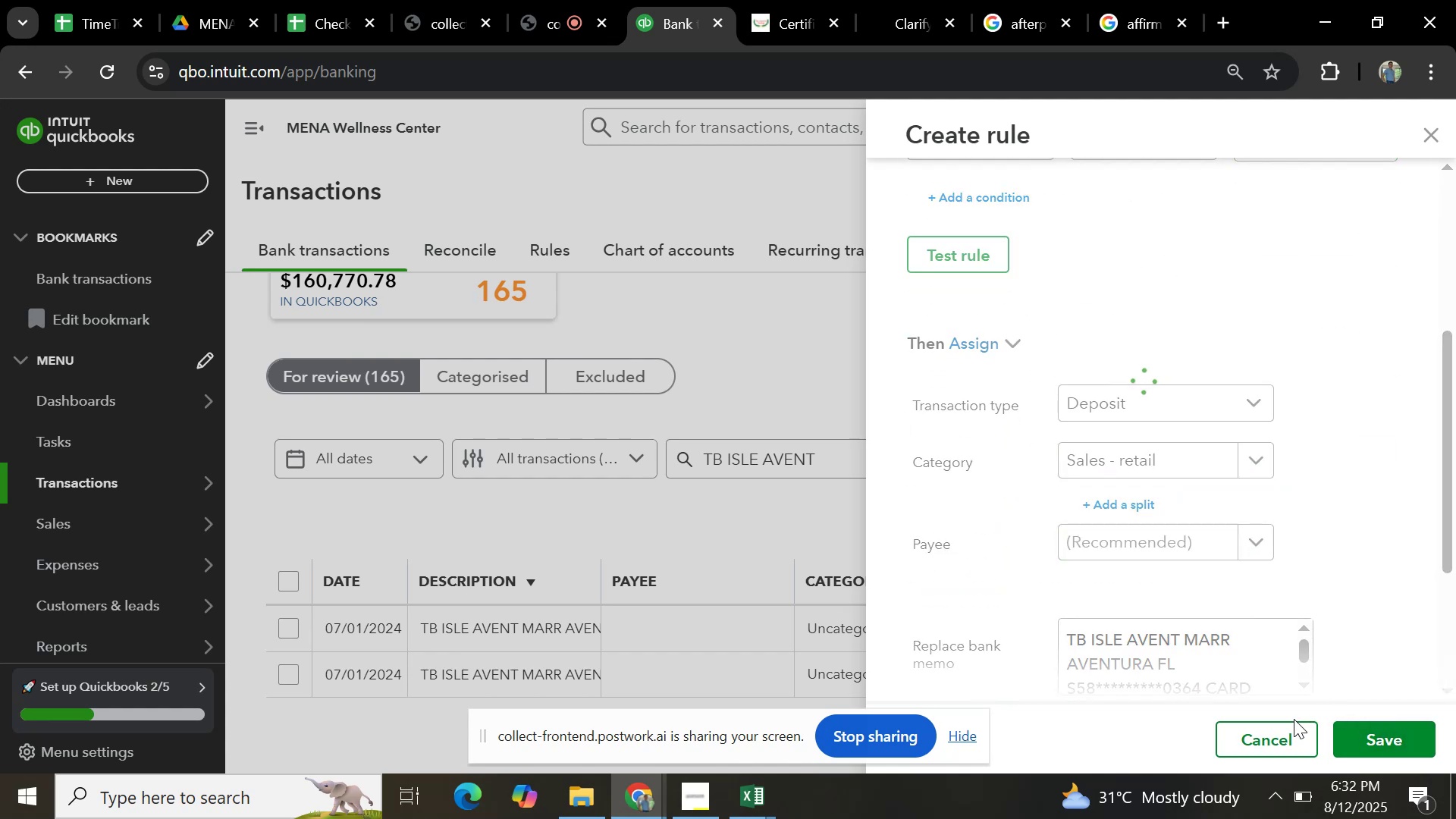 
left_click([1342, 437])
 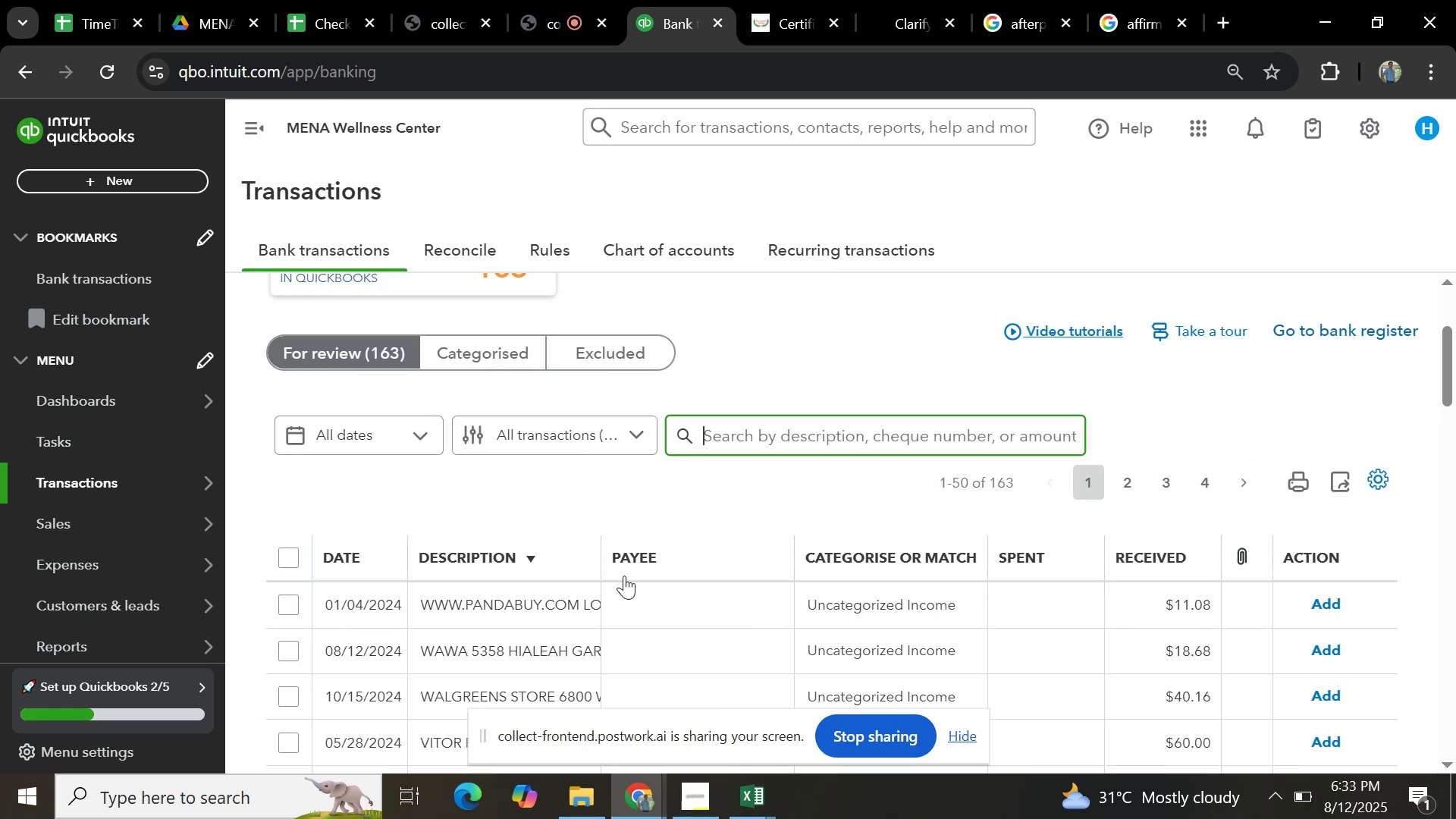 
scroll: coordinate [599, 539], scroll_direction: down, amount: 3.0
 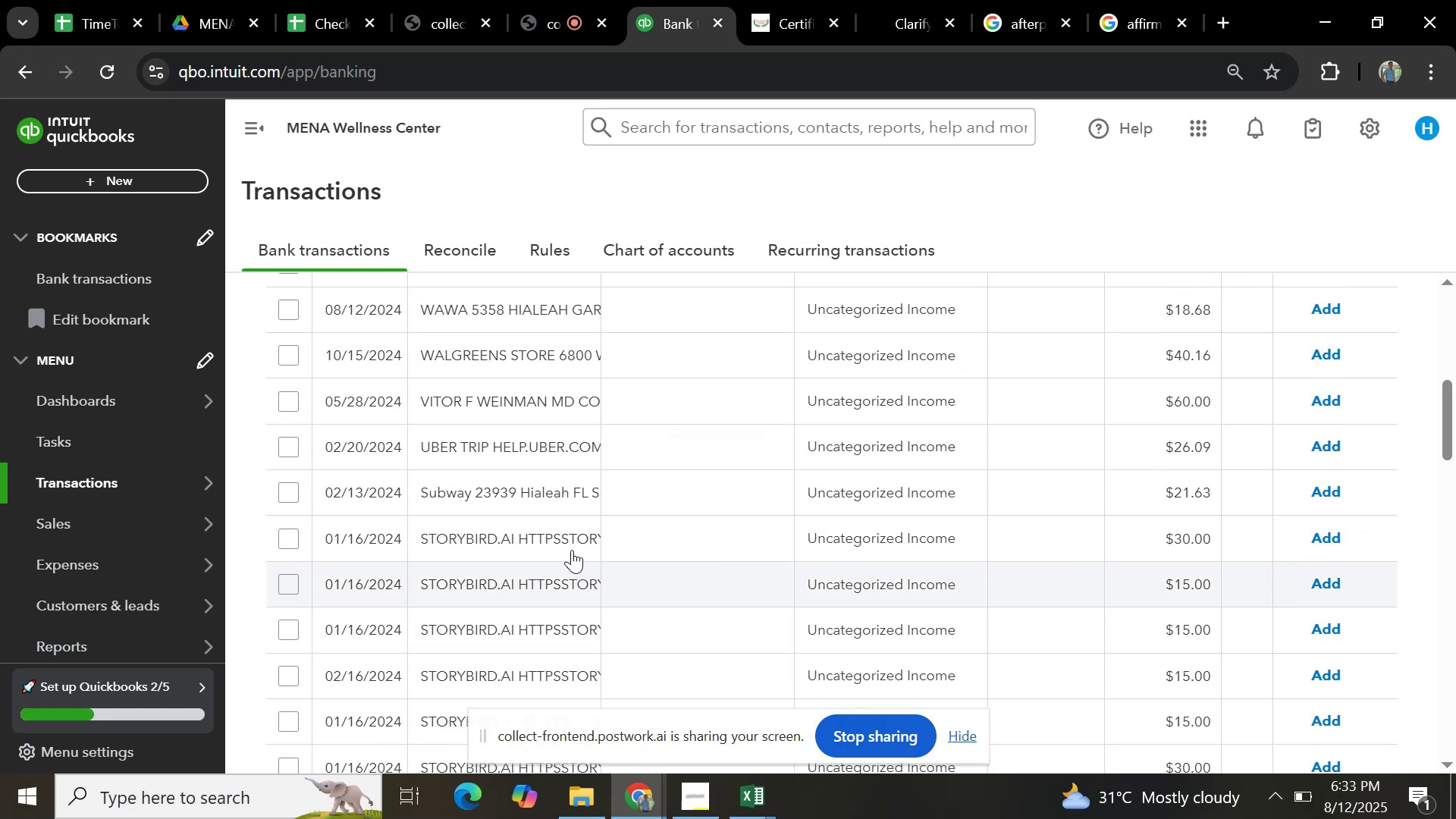 
left_click([572, 548])
 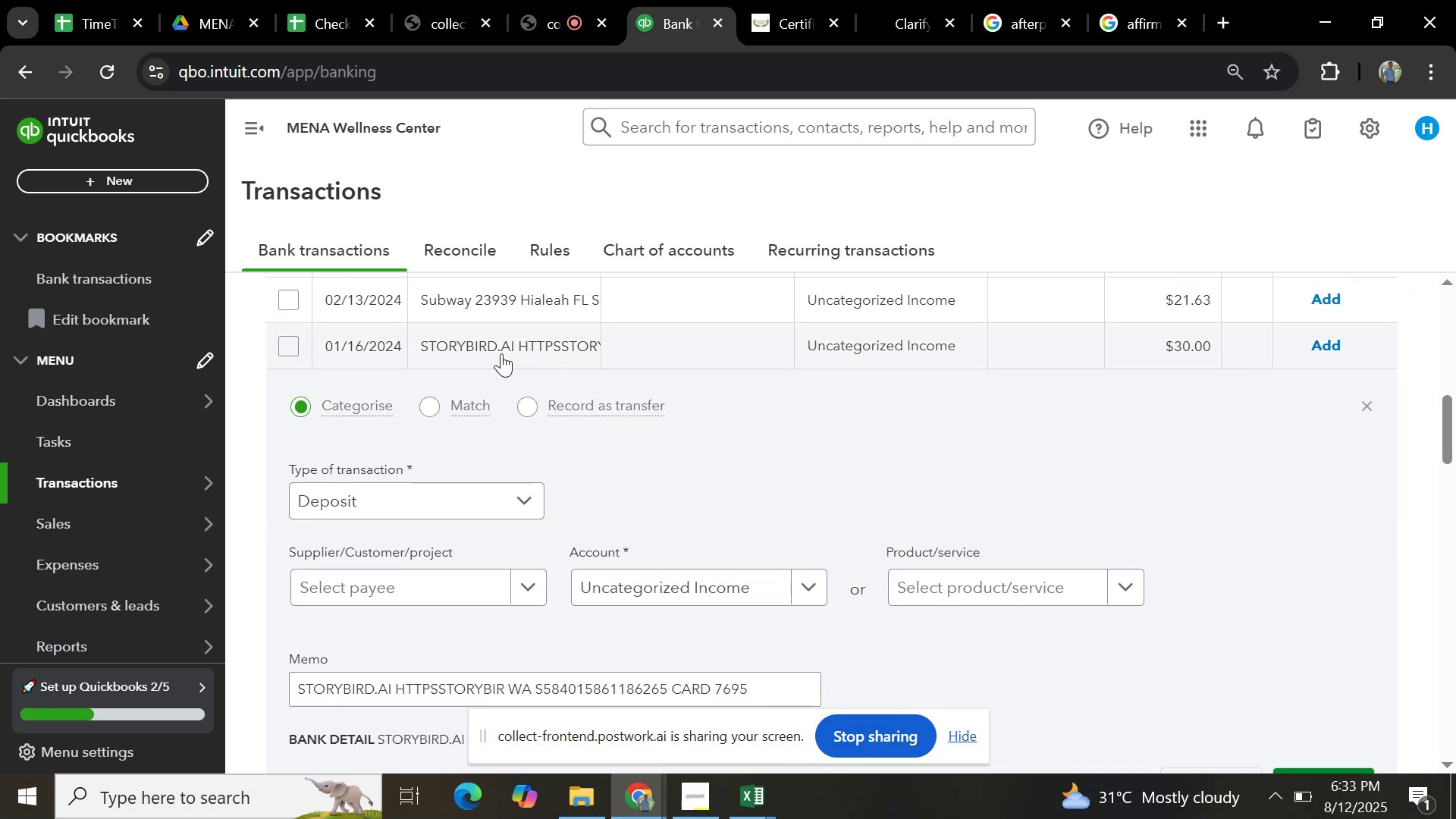 
scroll: coordinate [544, 408], scroll_direction: up, amount: 1.0
 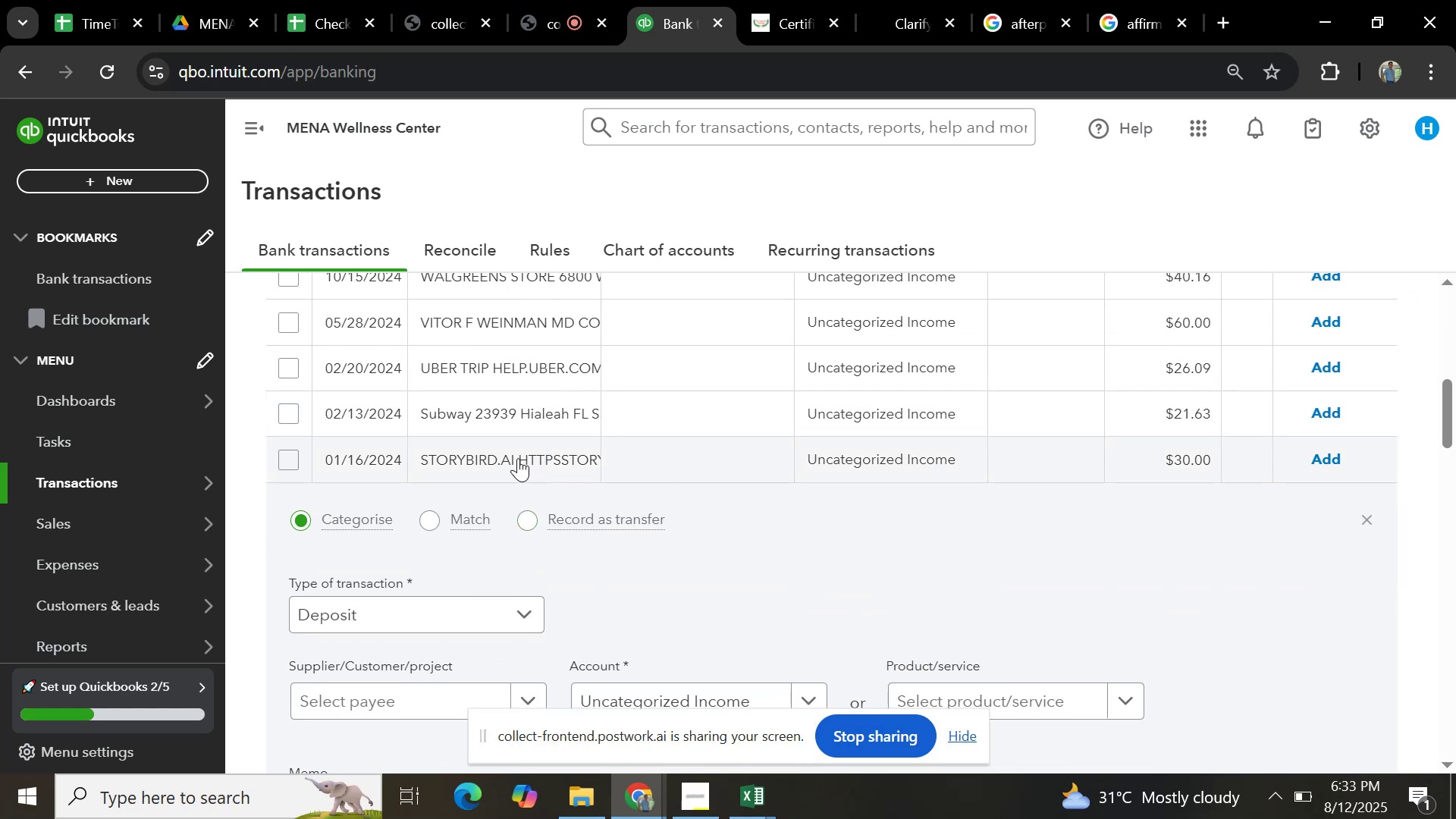 
left_click([518, 457])
 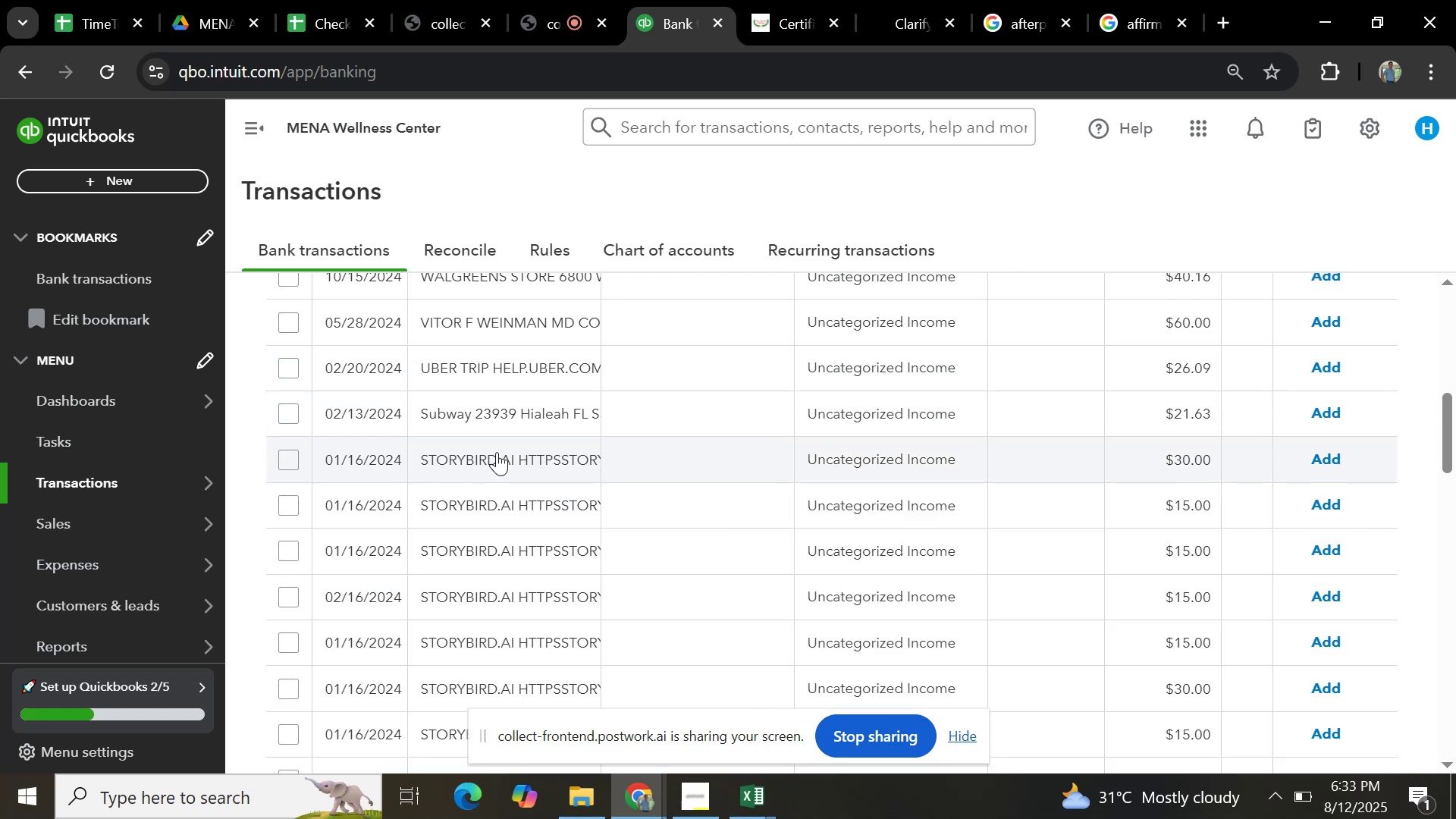 
scroll: coordinate [502, 468], scroll_direction: up, amount: 5.0
 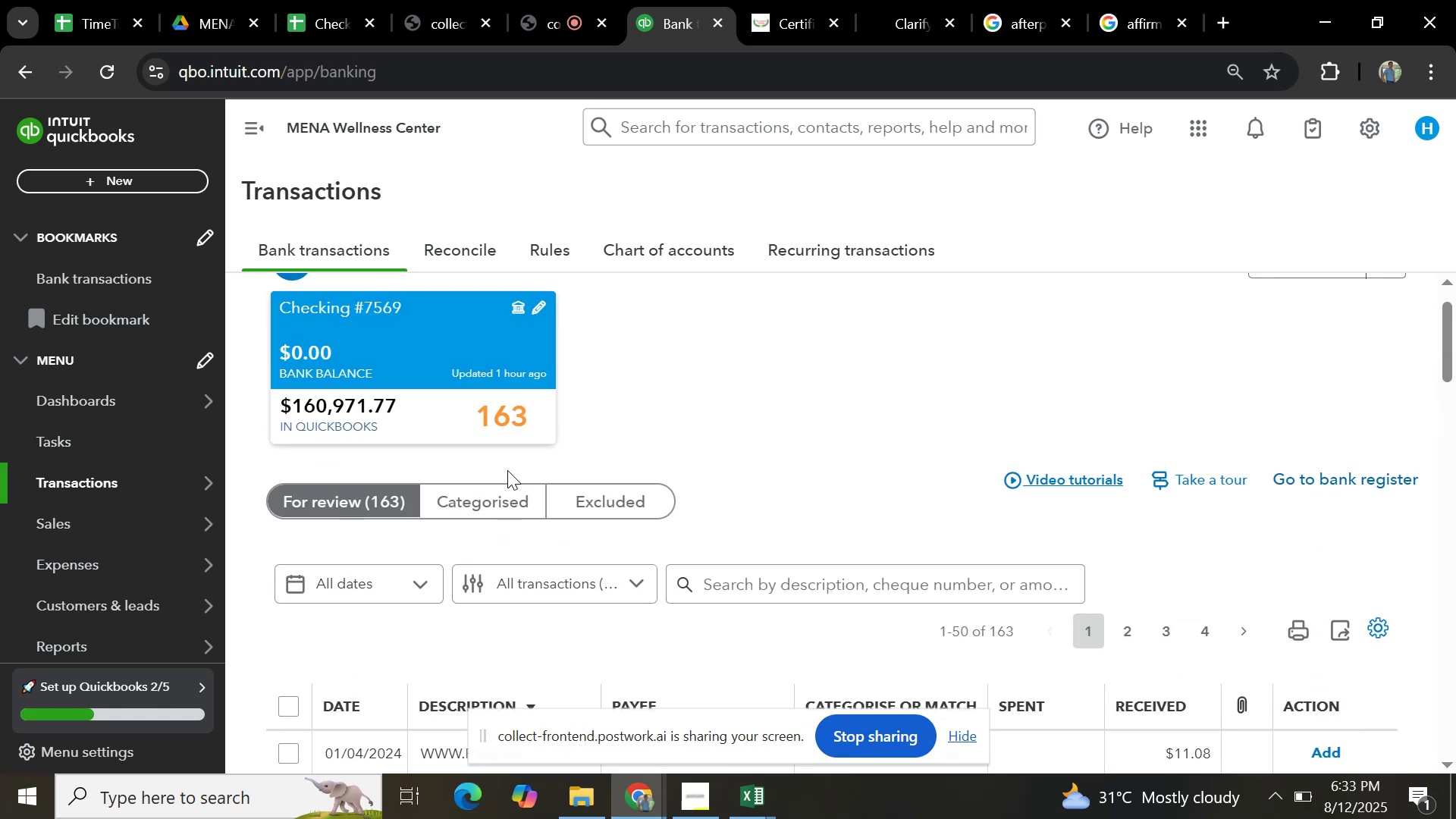 
scroll: coordinate [508, 470], scroll_direction: down, amount: 5.0
 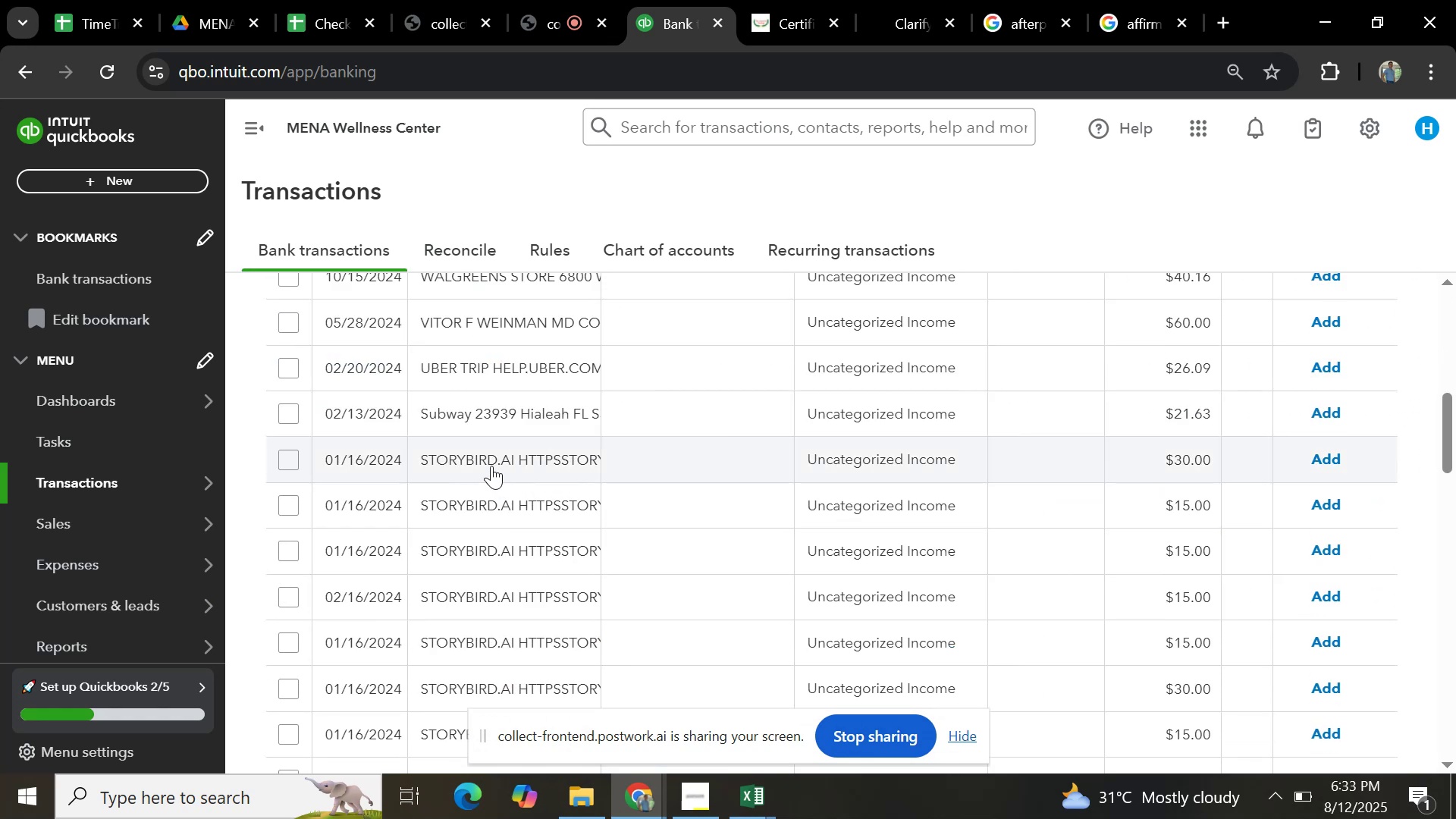 
left_click([491, 463])
 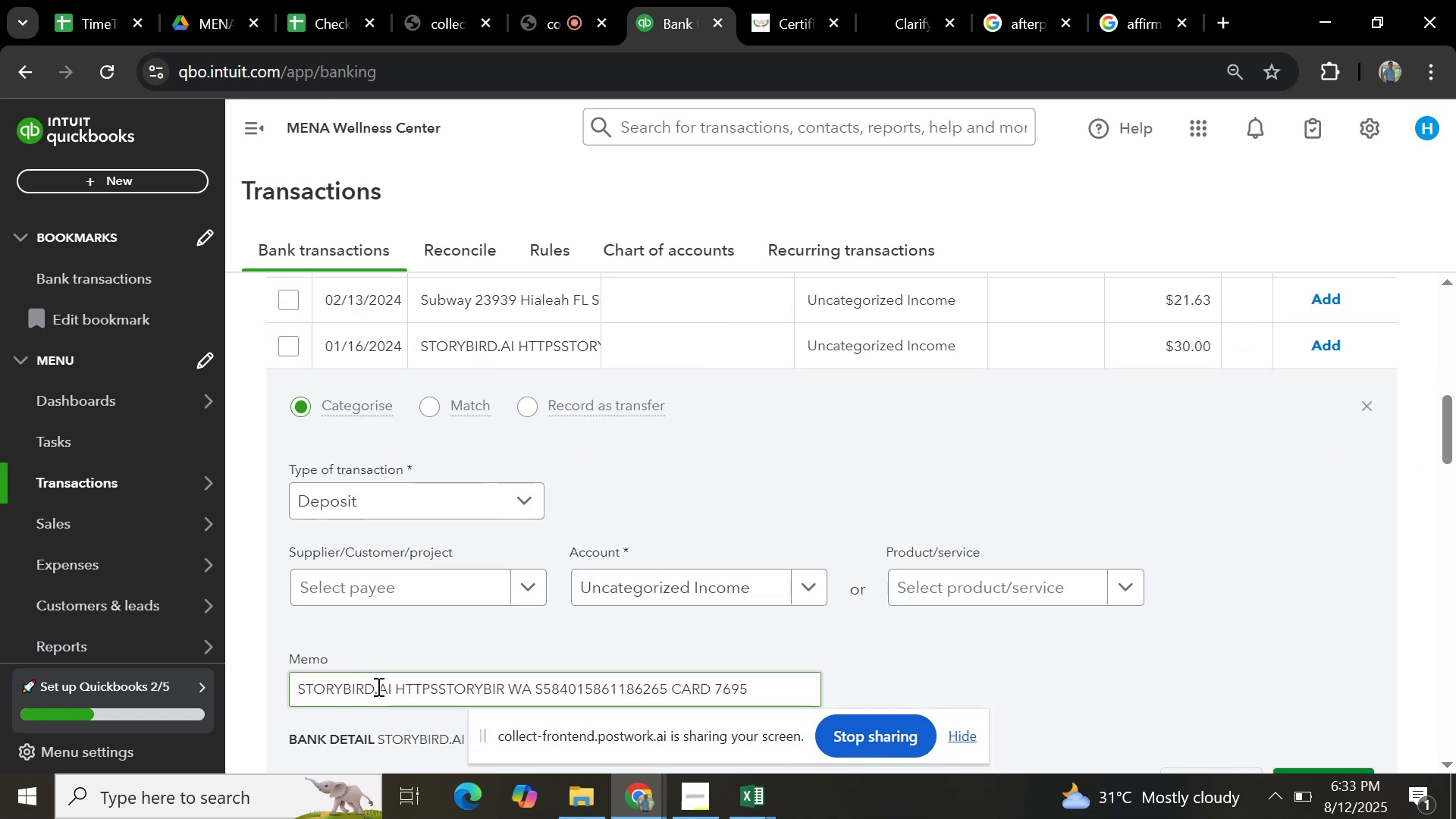 
wait(5.69)
 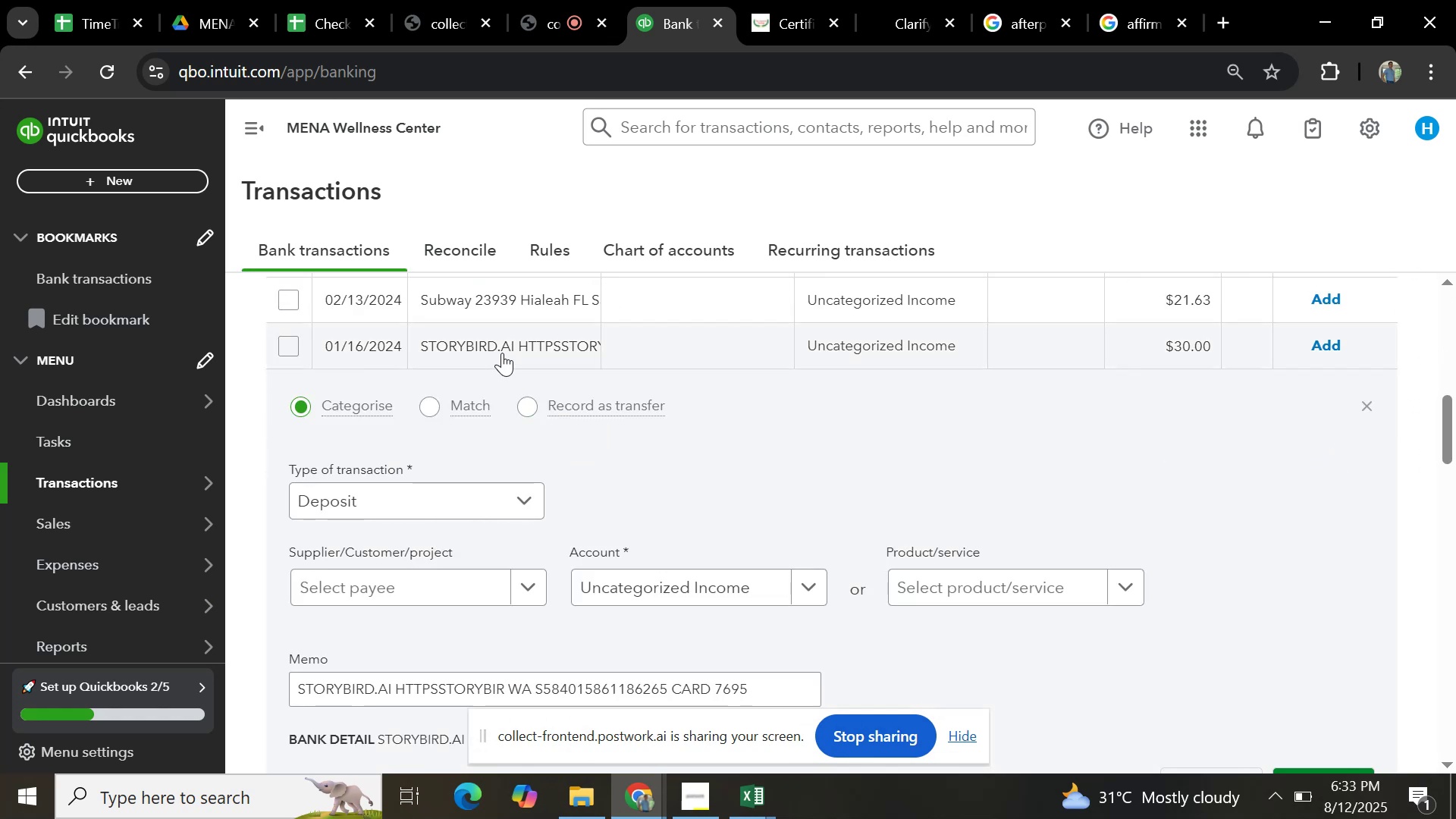 
key(Control+C)
 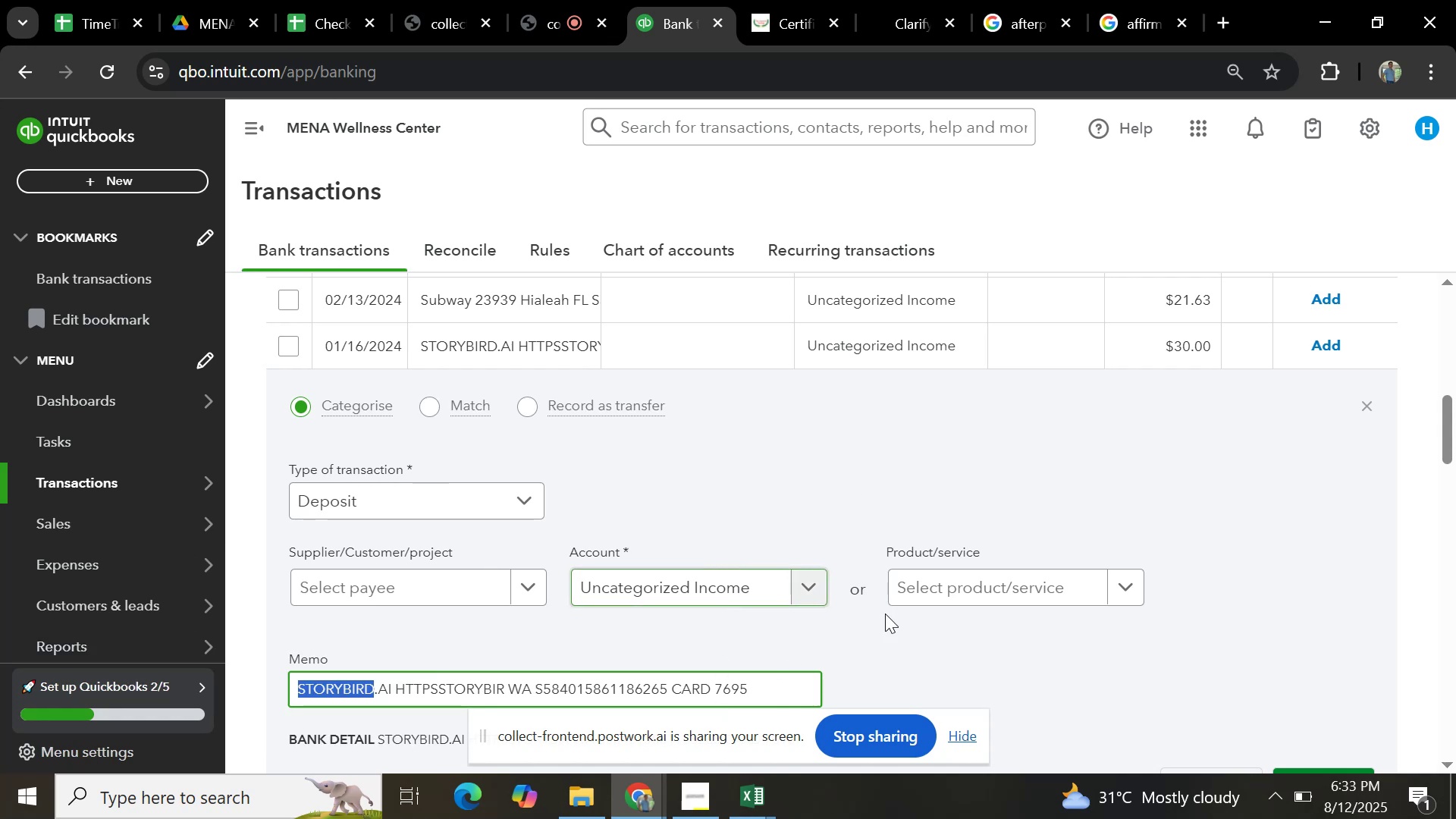 
left_click([1065, 661])
 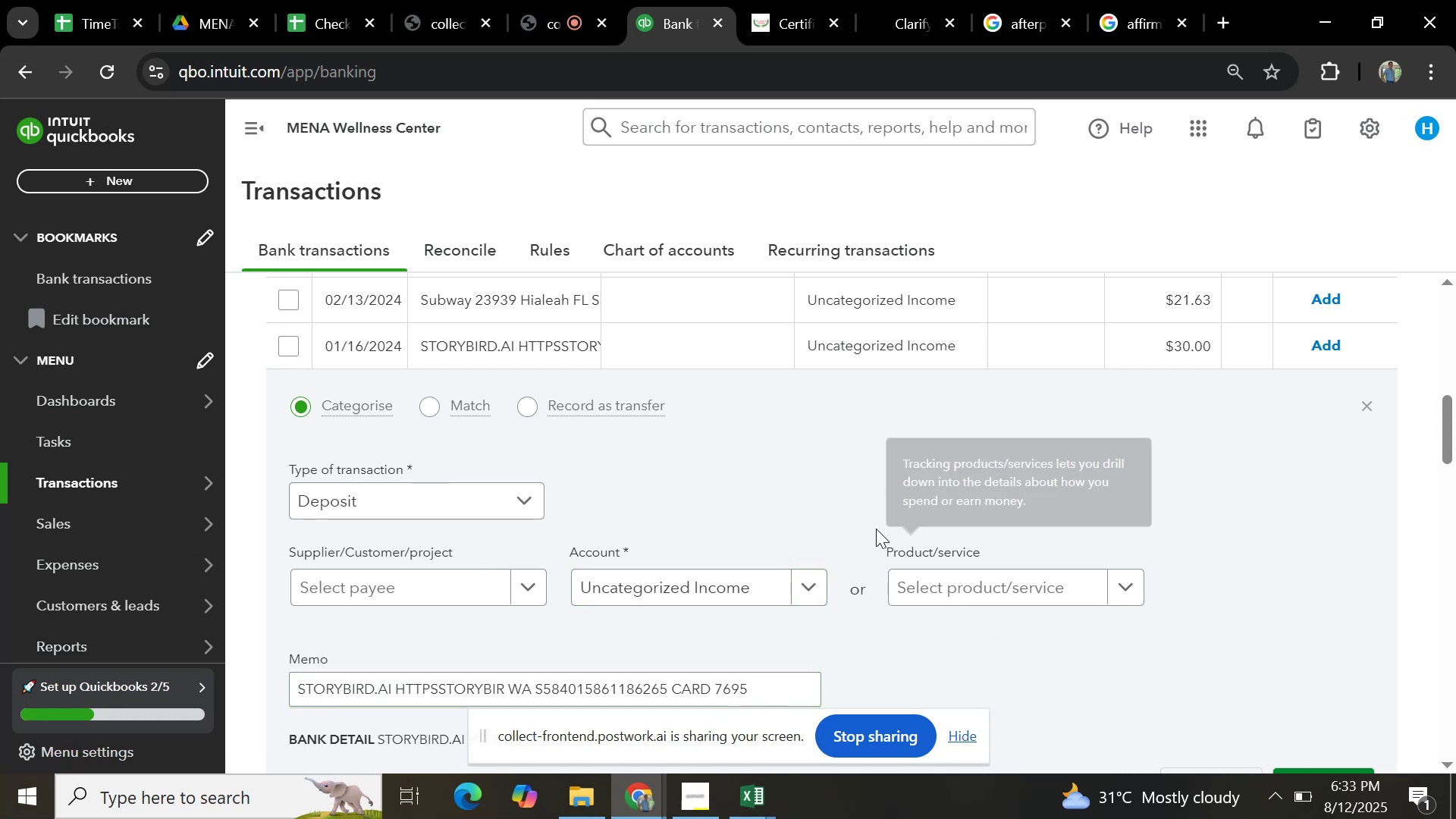 
scroll: coordinate [870, 526], scroll_direction: up, amount: 5.0
 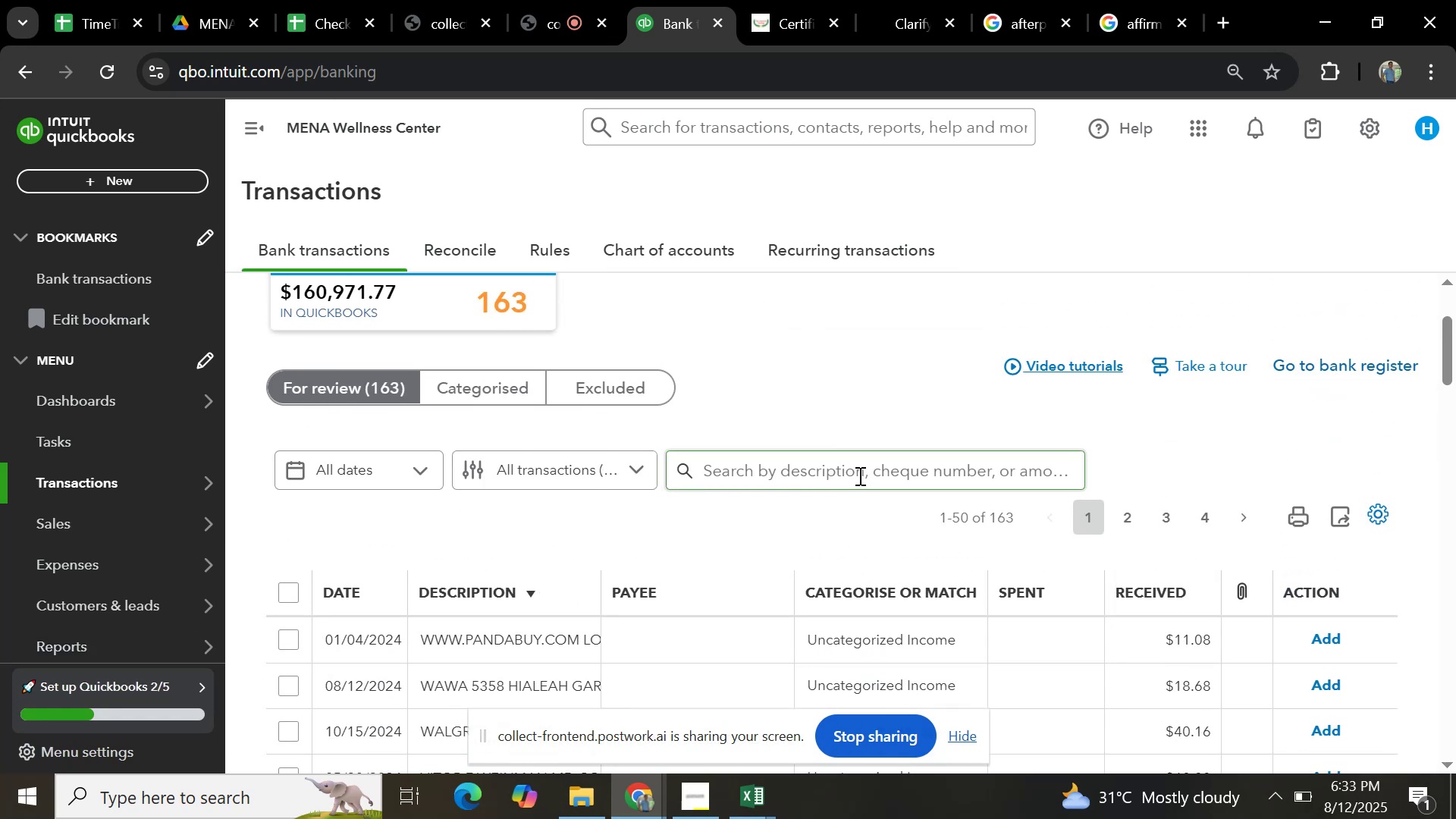 
left_click([858, 475])
 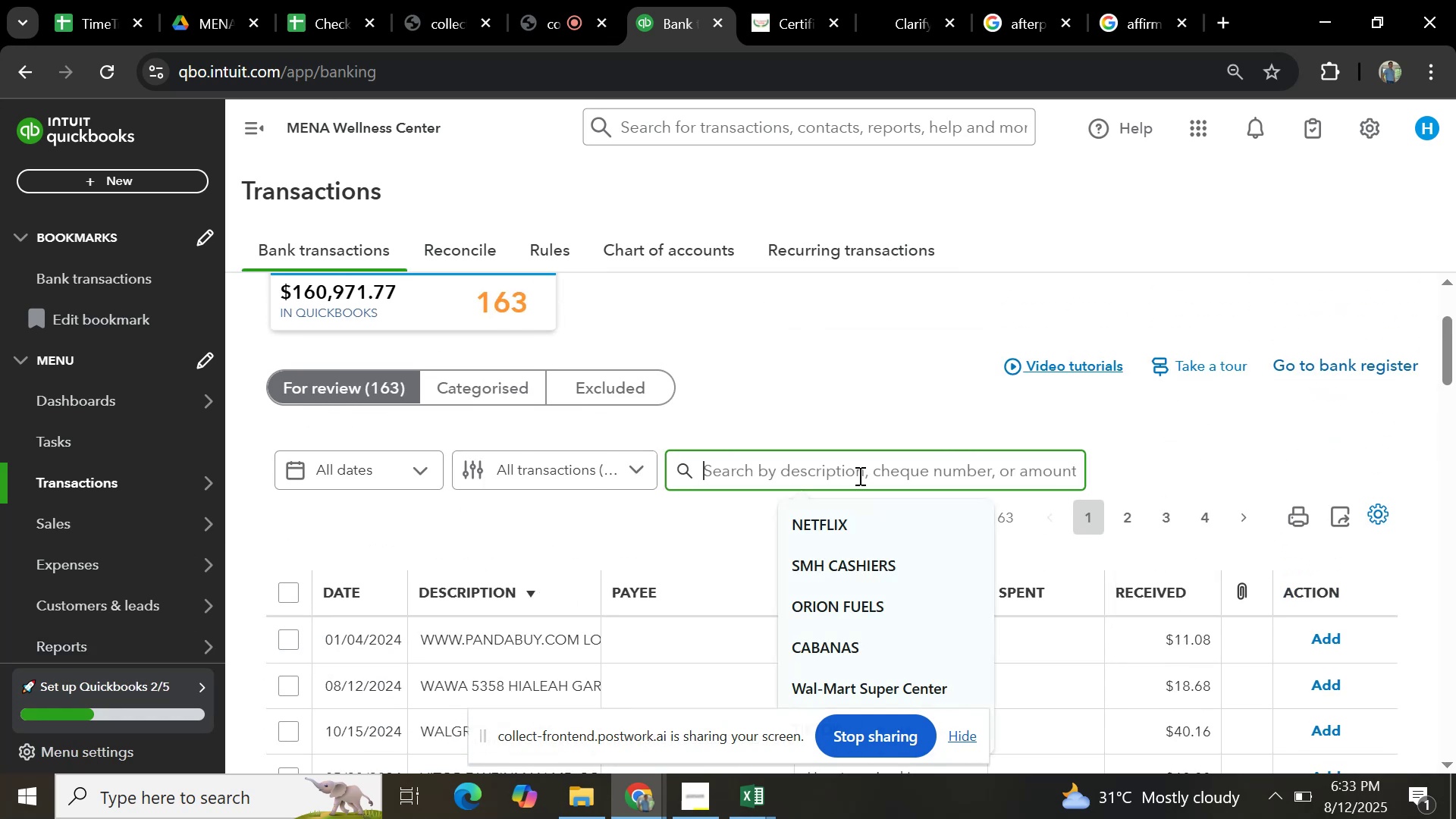 
key(Control+V)
 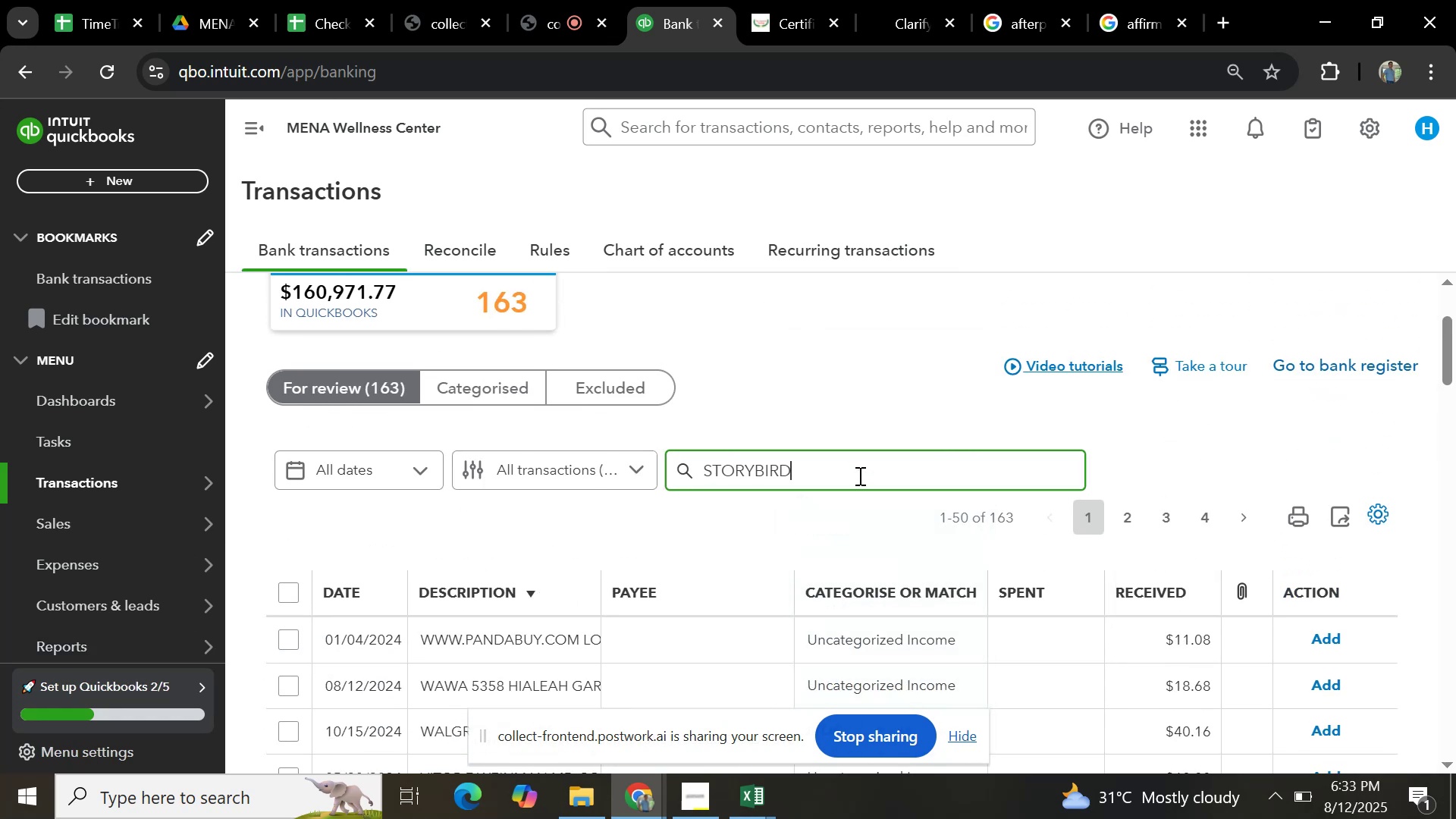 
key(Enter)
 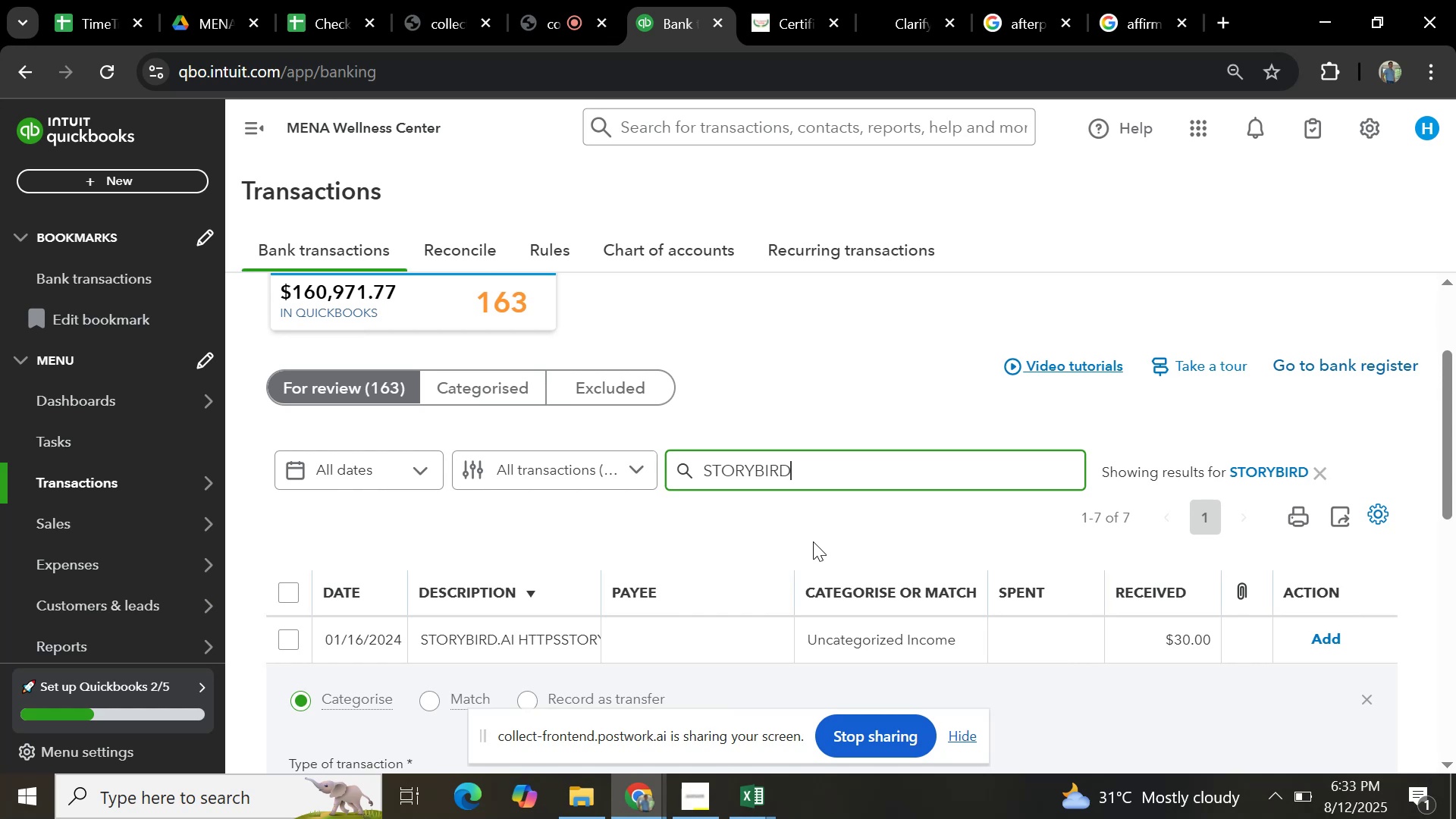 
scroll: coordinate [713, 475], scroll_direction: down, amount: 11.0
 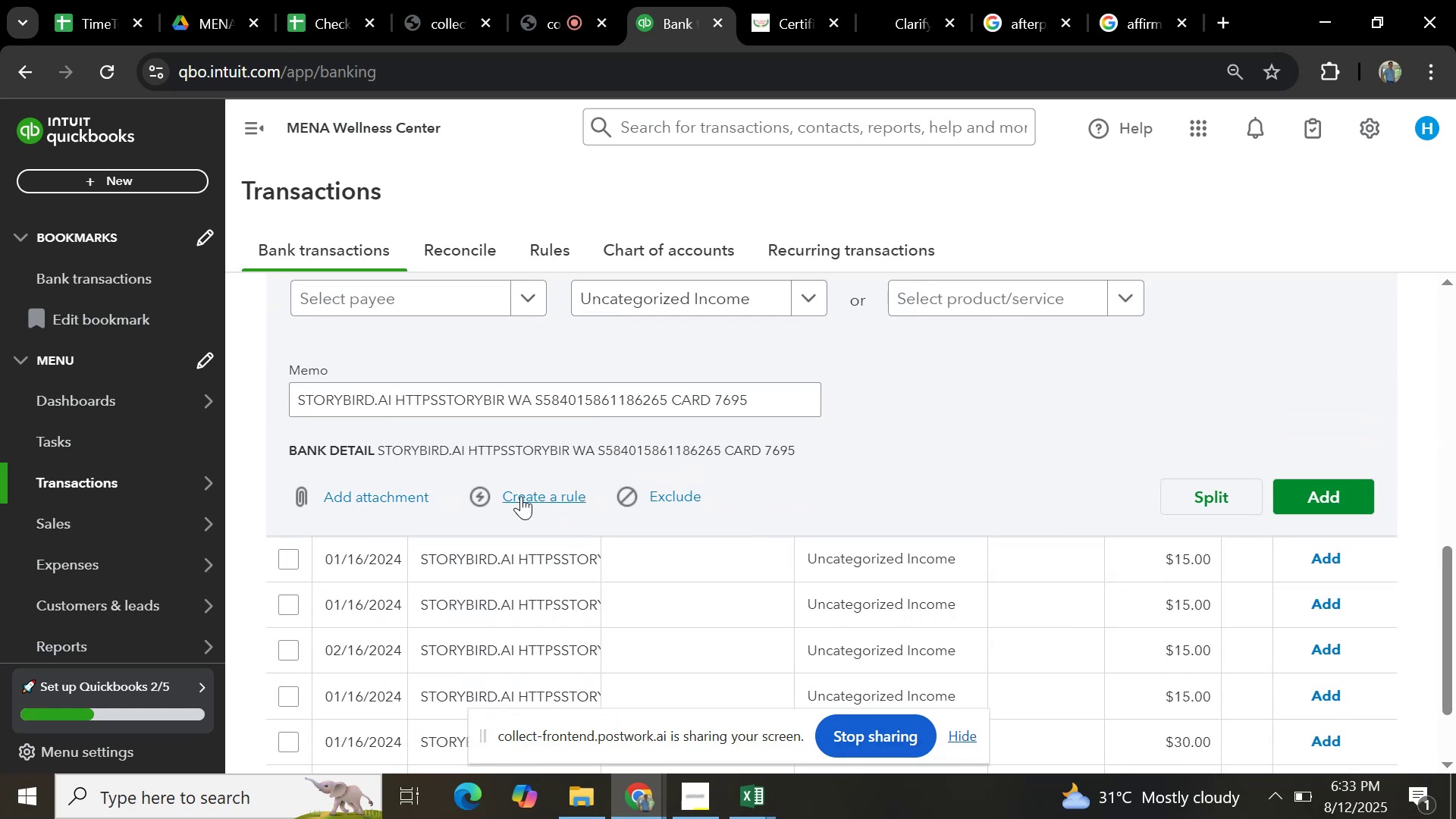 
left_click([521, 495])
 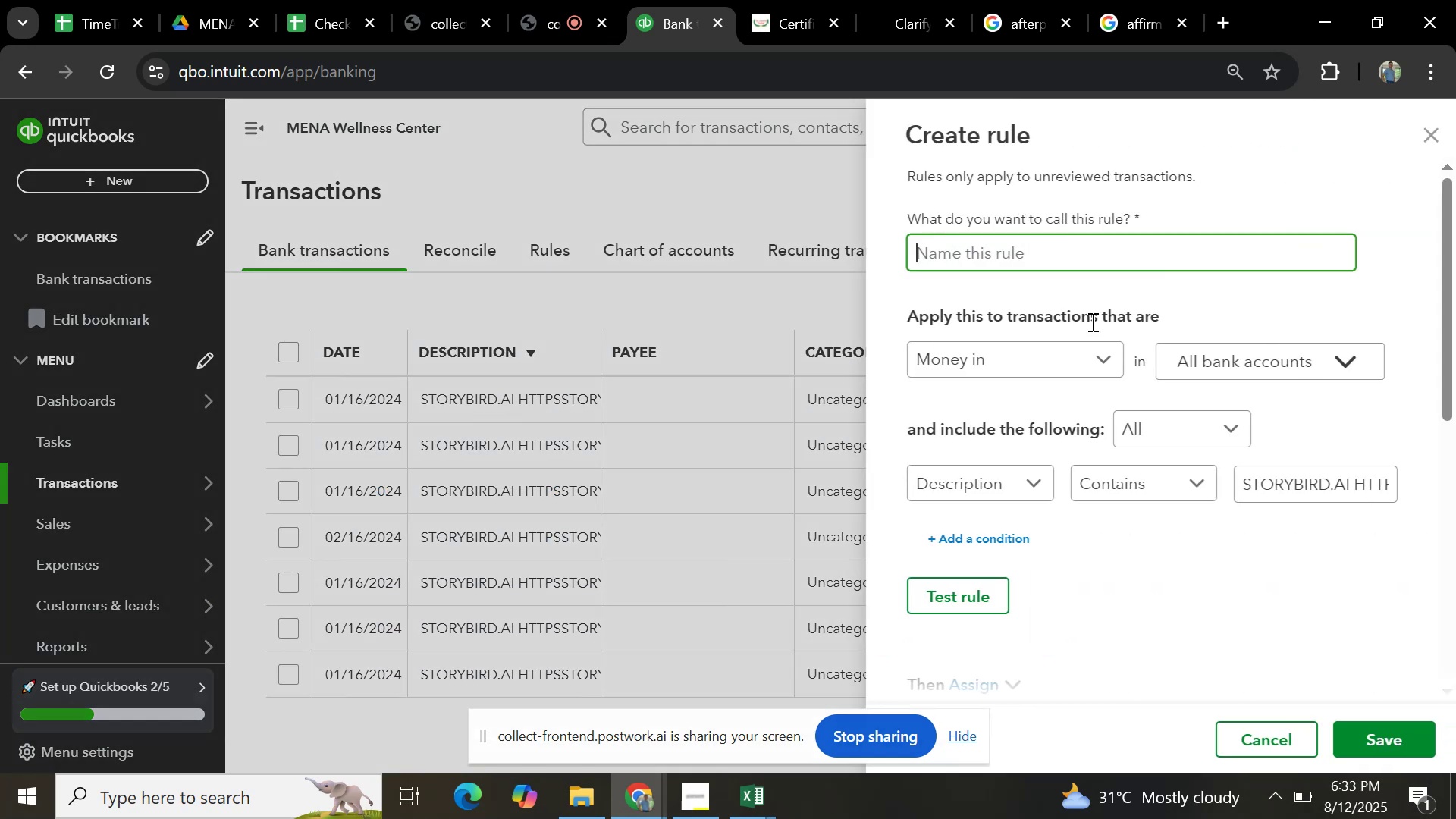 
key(Control+V)
 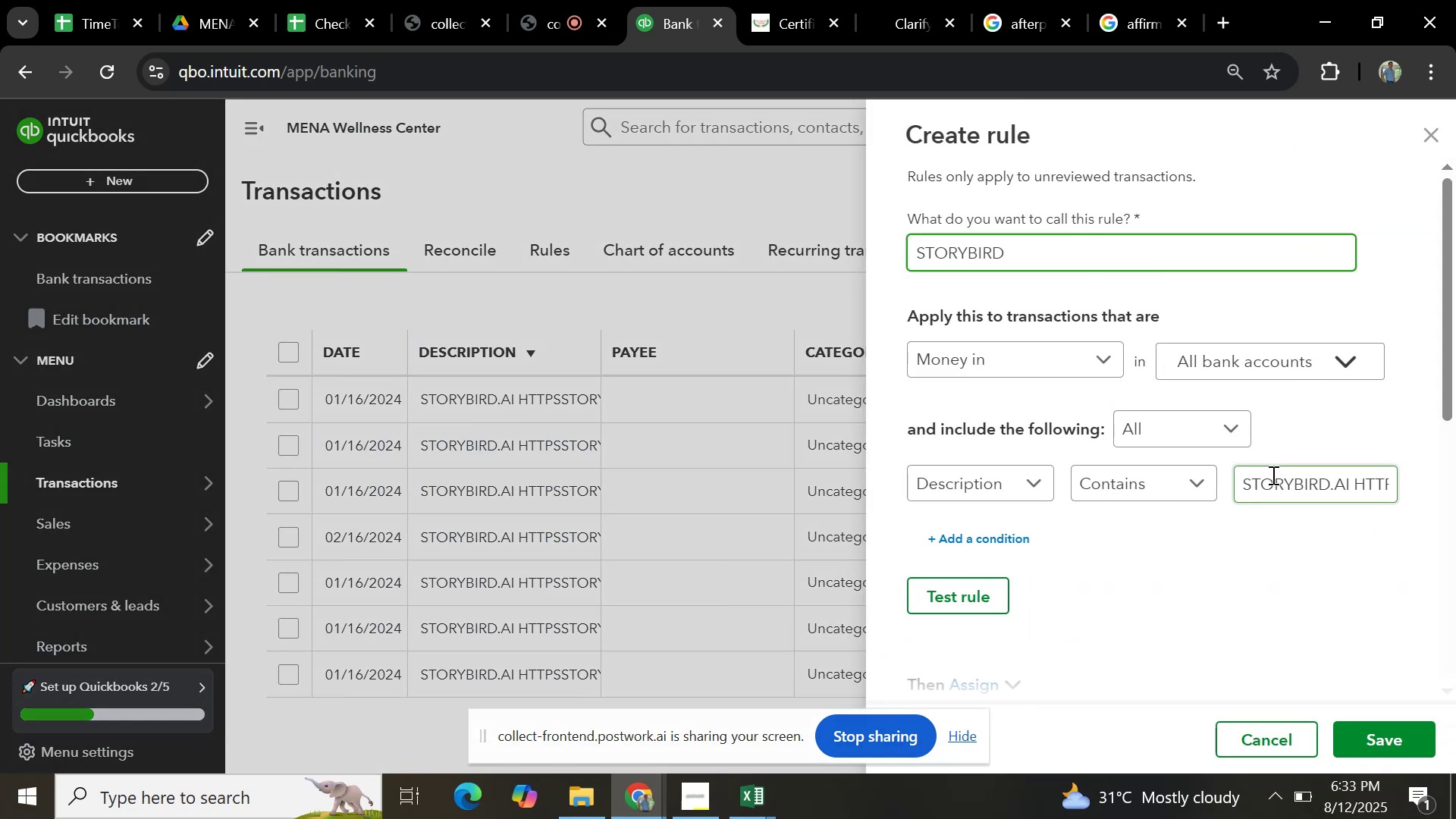 
left_click([1280, 488])
 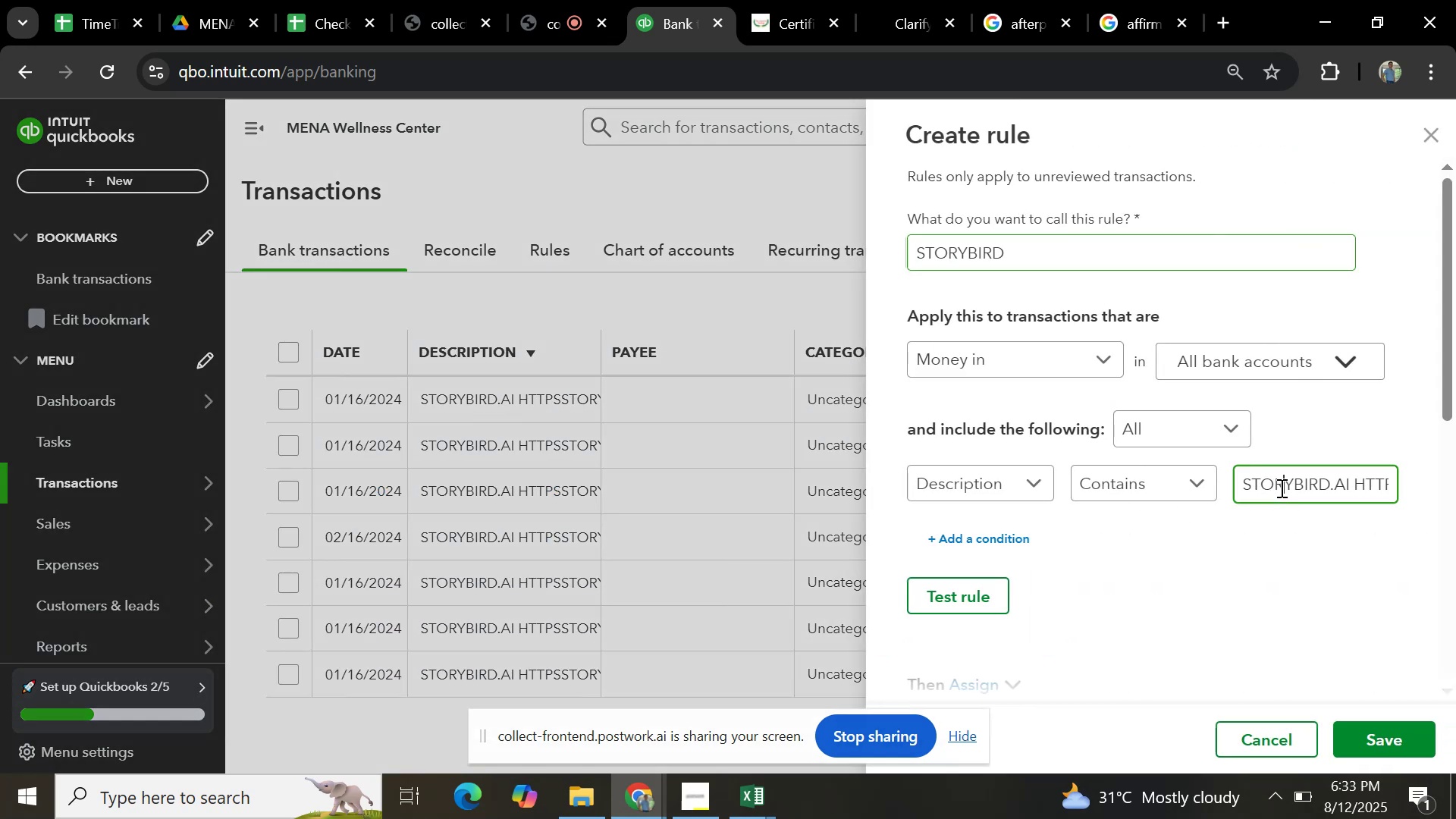 
key(Control+A)
 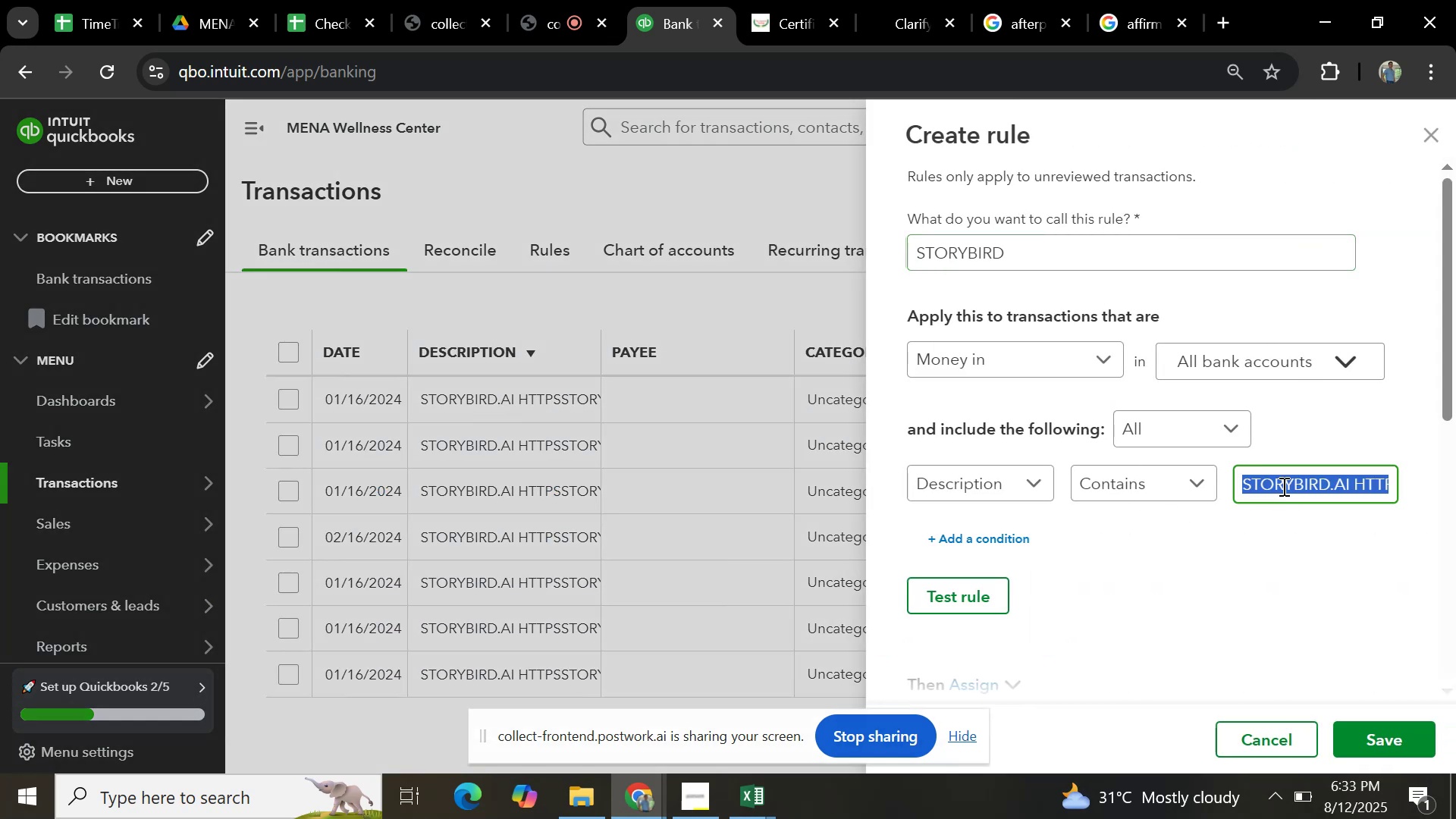 
key(Control+V)
 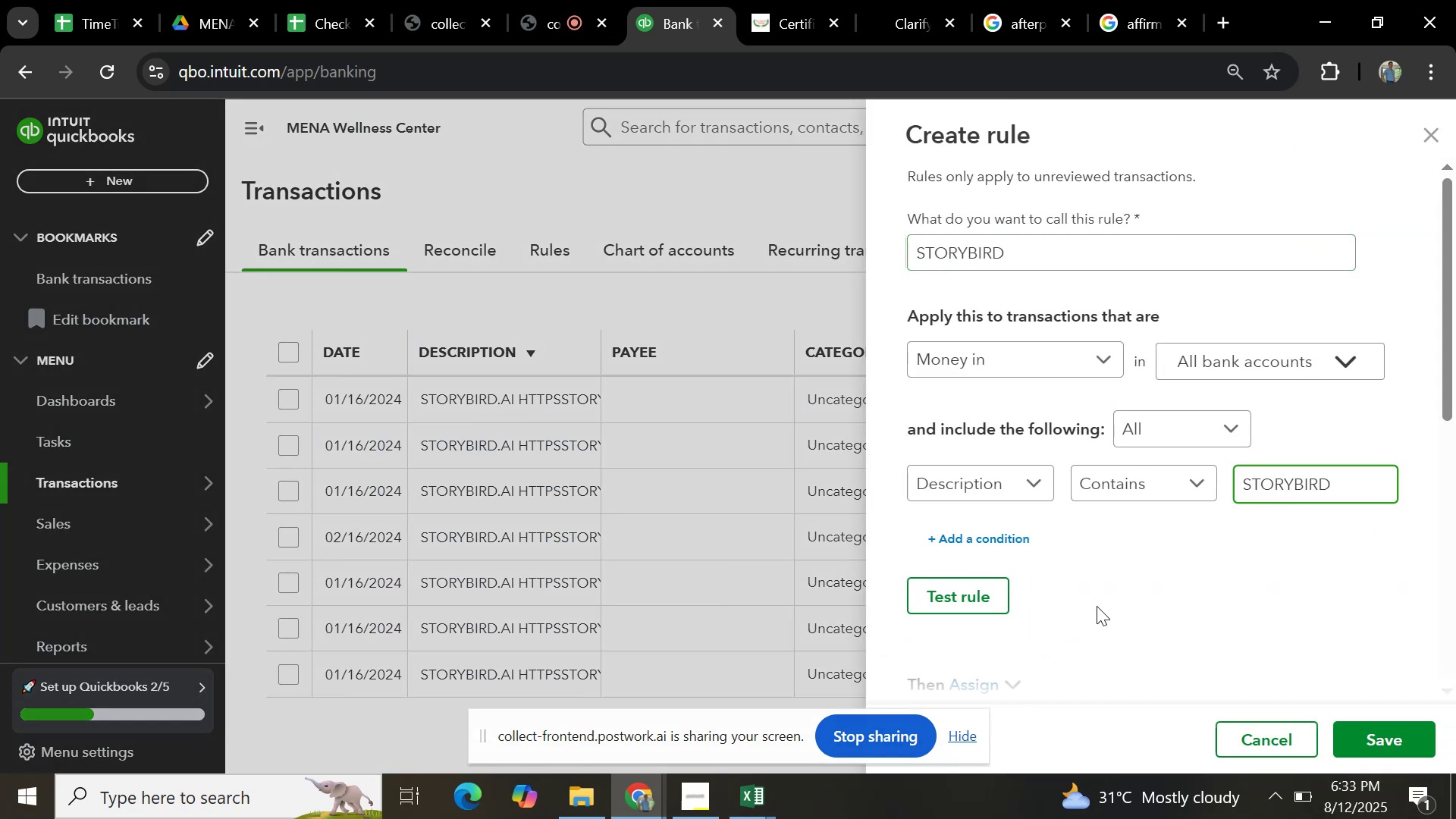 
scroll: coordinate [1124, 559], scroll_direction: down, amount: 4.0
 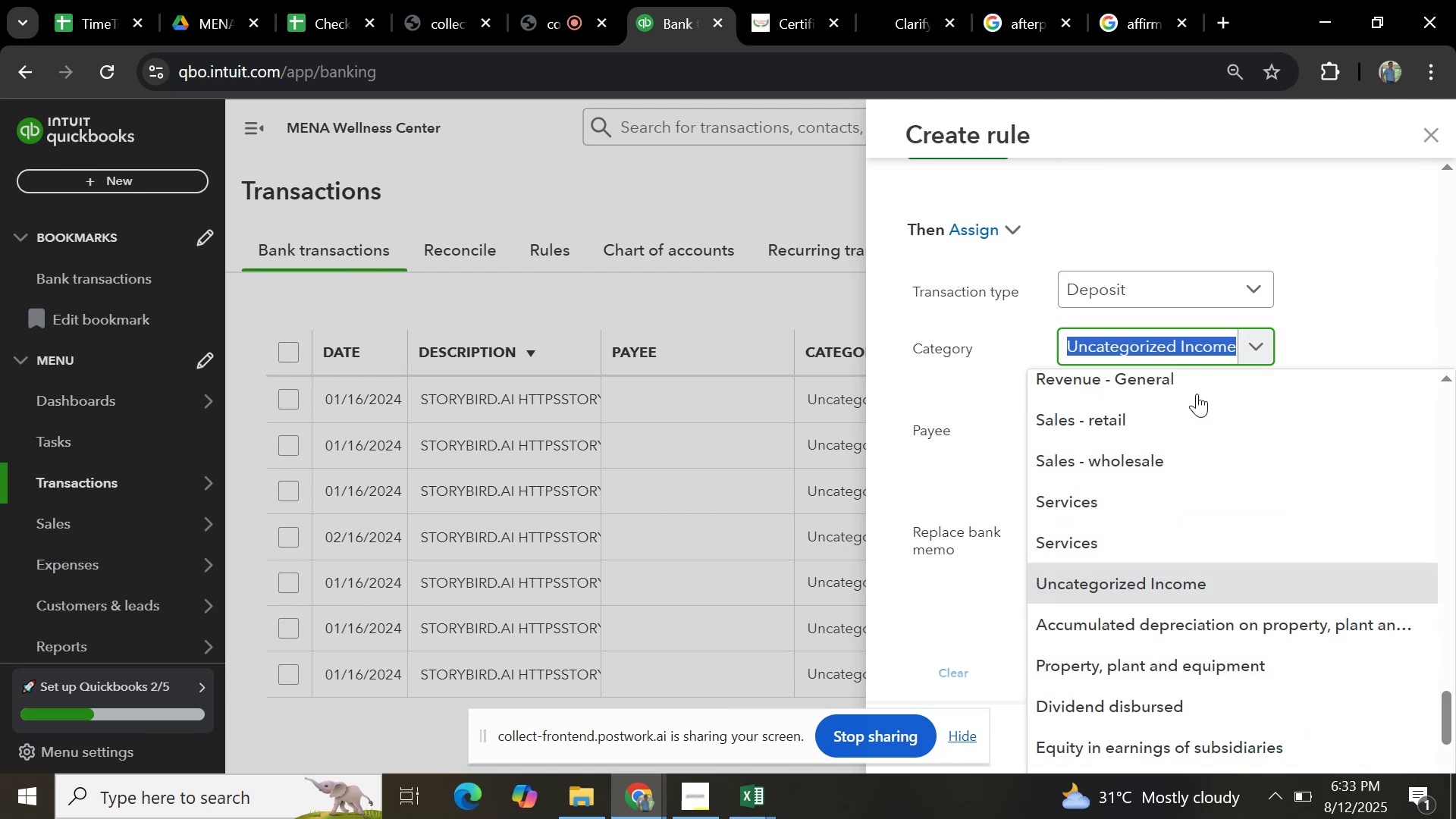 
left_click([1097, 422])
 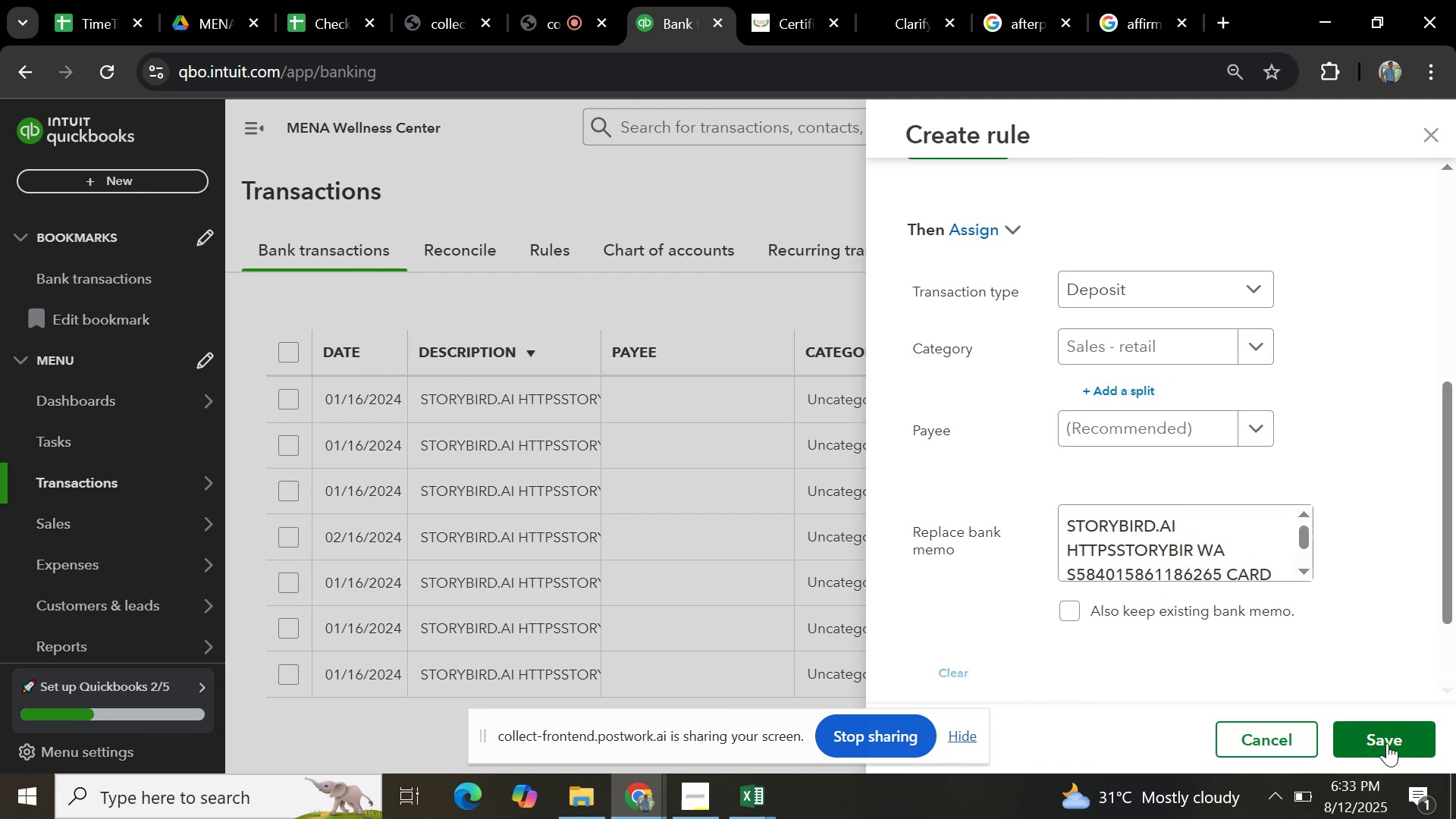 
left_click([1387, 743])
 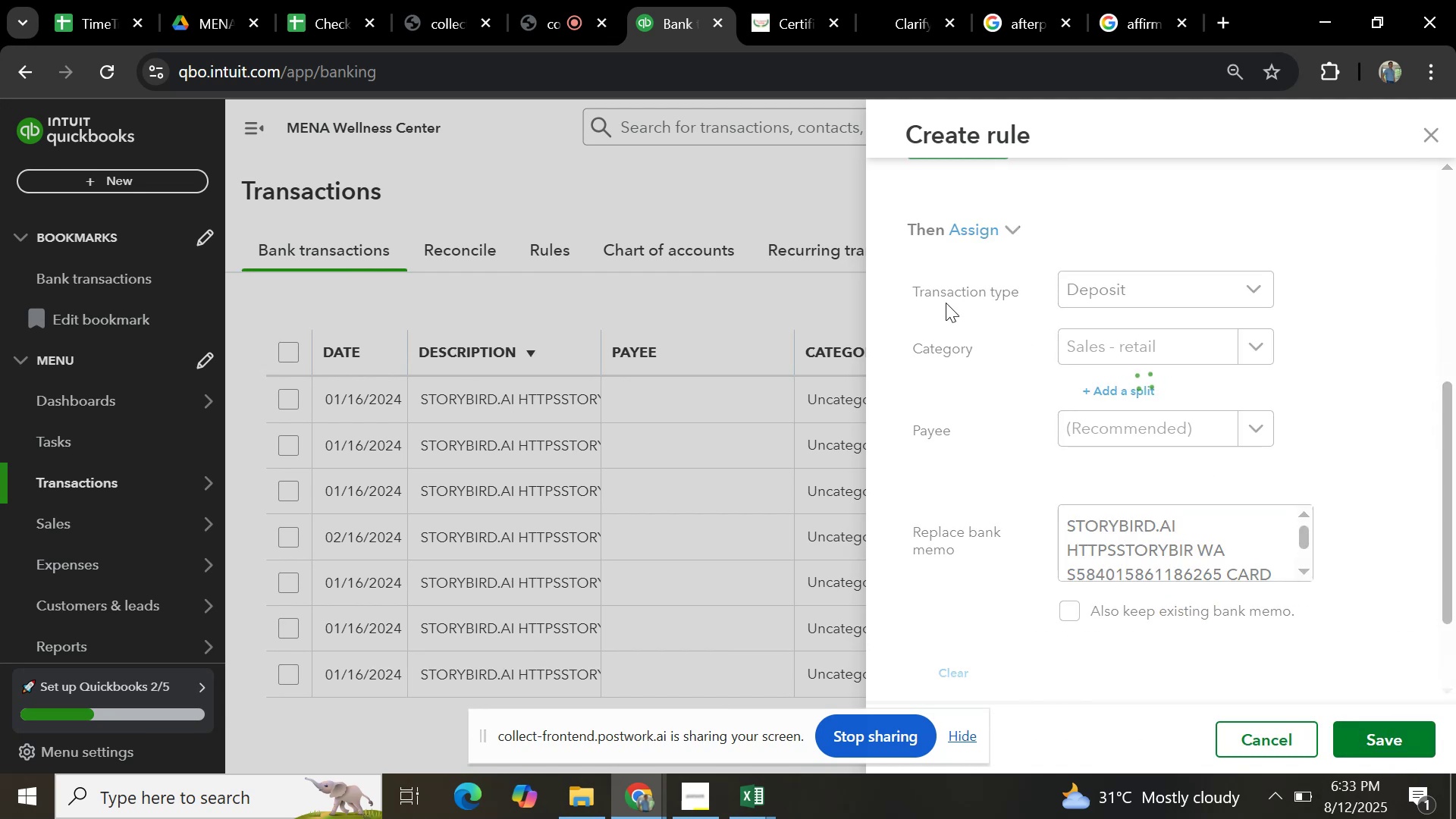 
mouse_move([838, 316])
 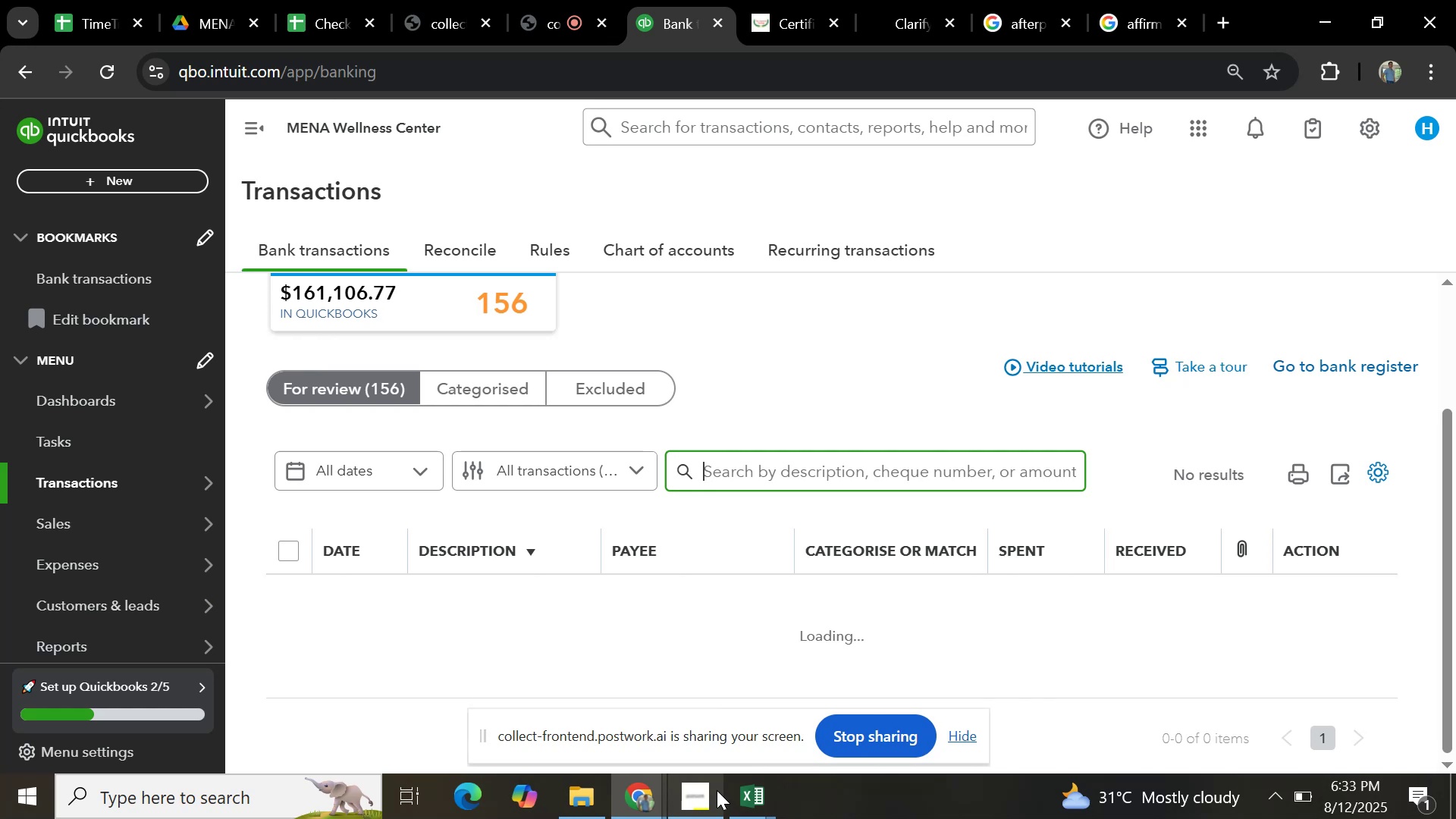 
wait(5.31)
 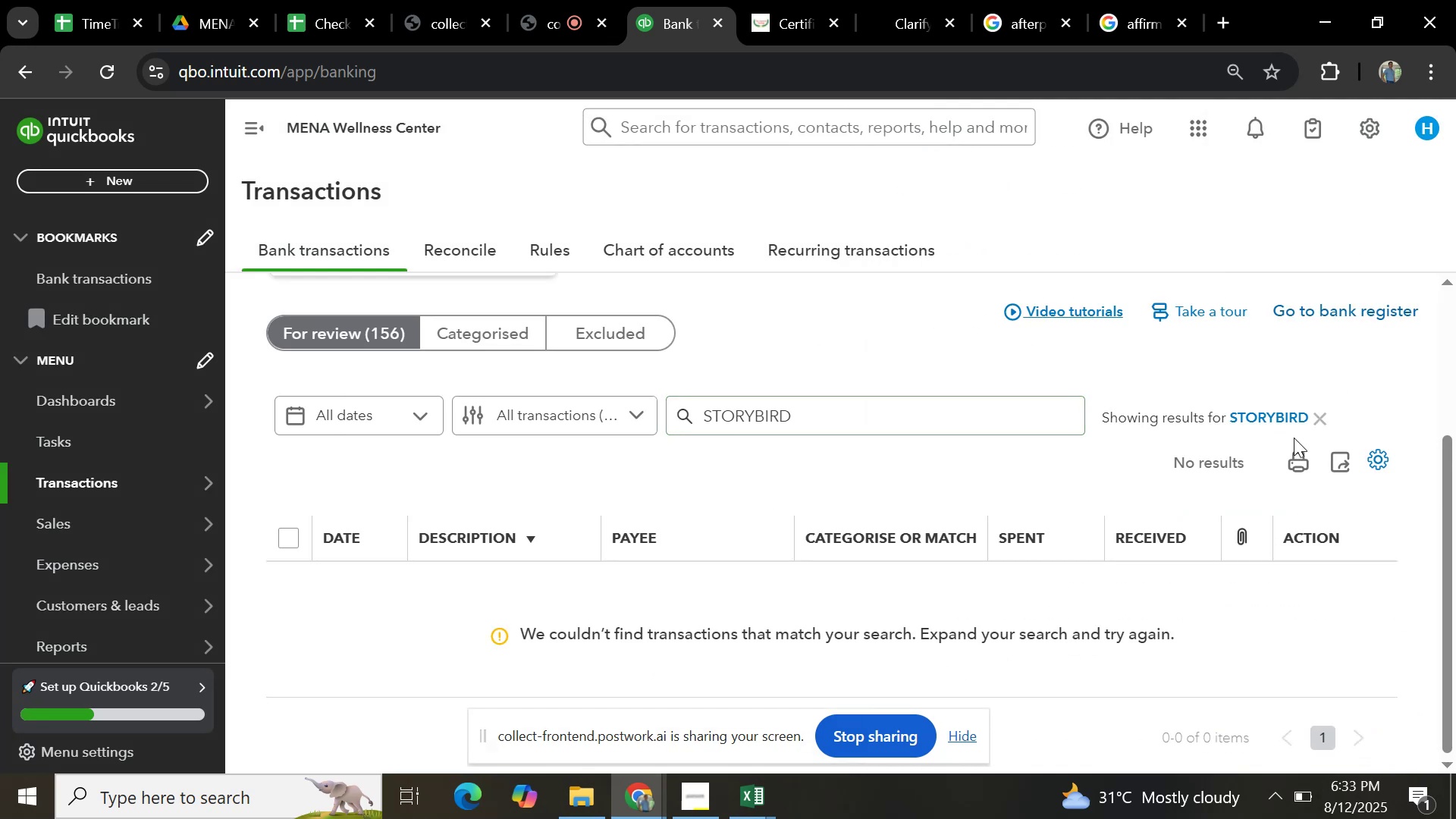 
left_click([708, 782])
 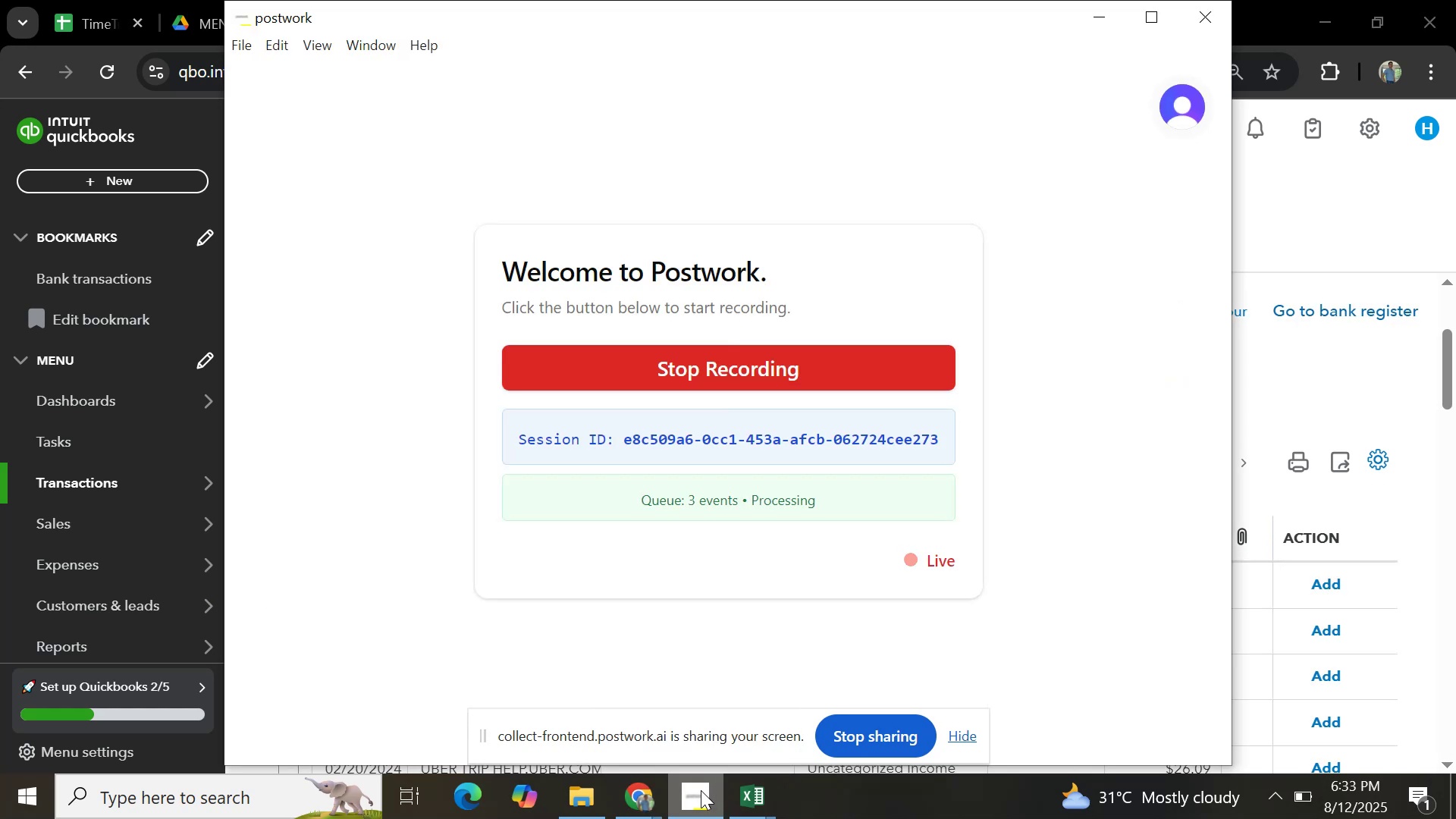 
wait(7.07)
 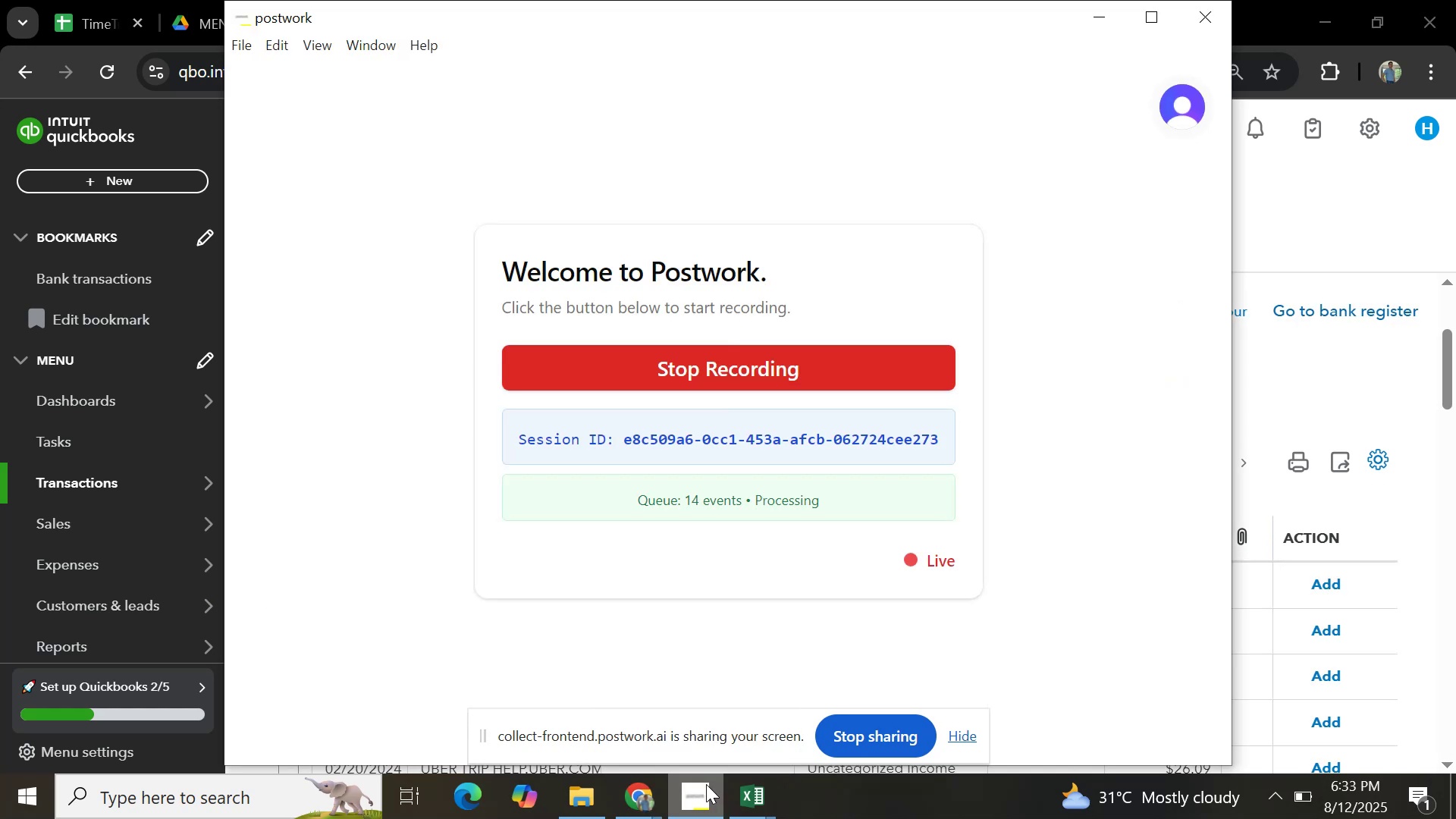 
left_click([701, 790])
 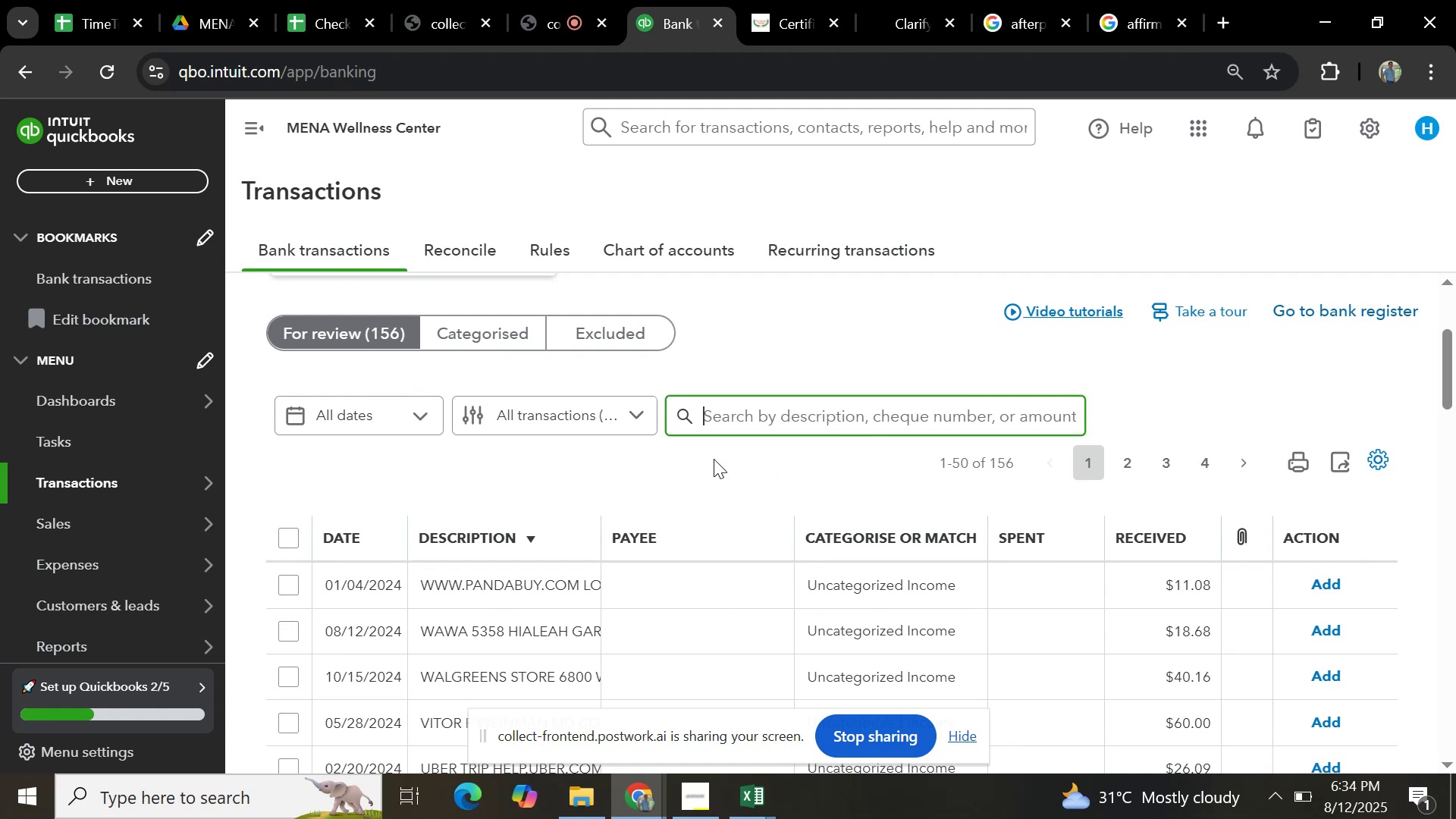 
scroll: coordinate [507, 563], scroll_direction: down, amount: 21.0
 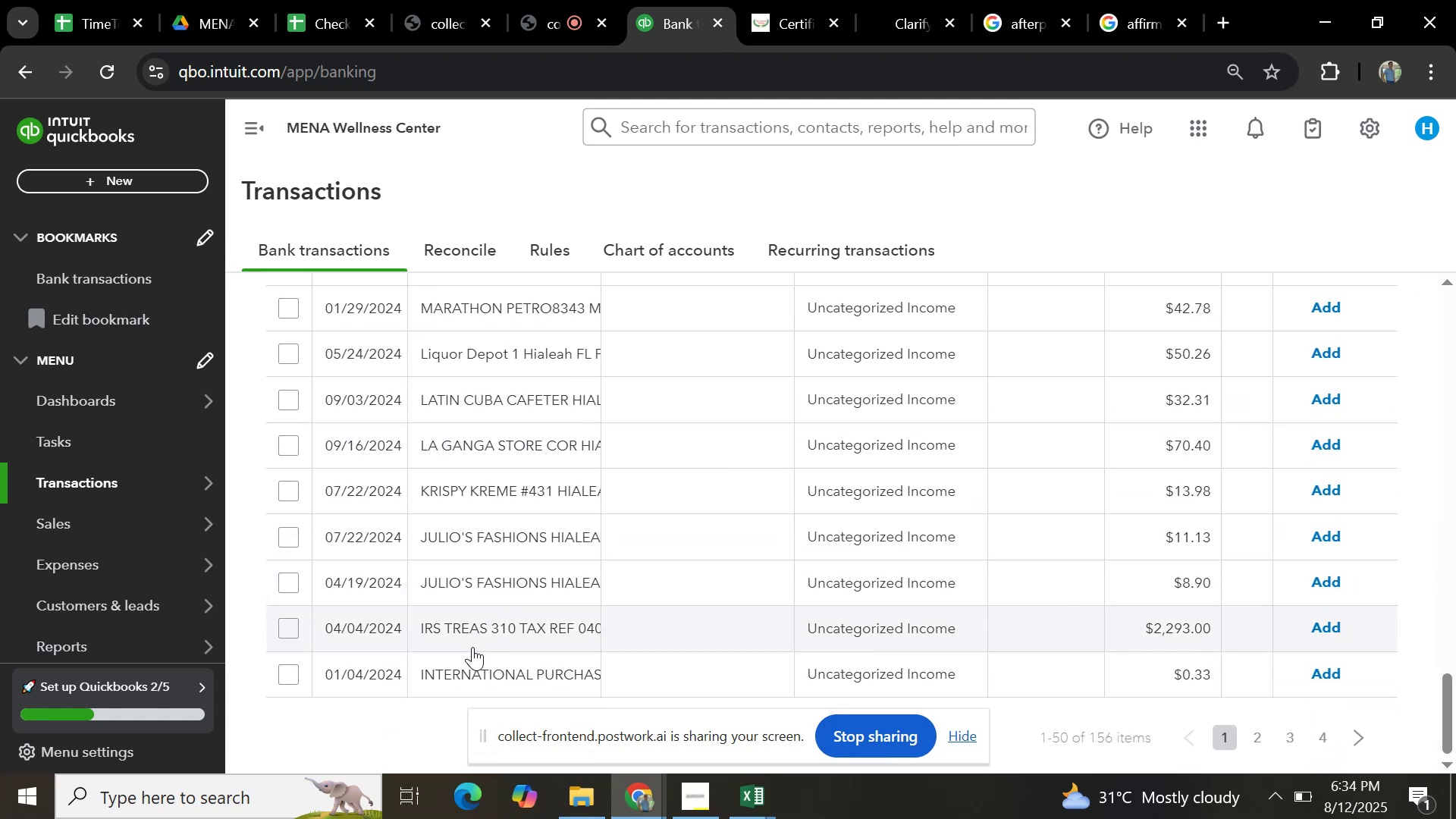 
left_click([479, 638])
 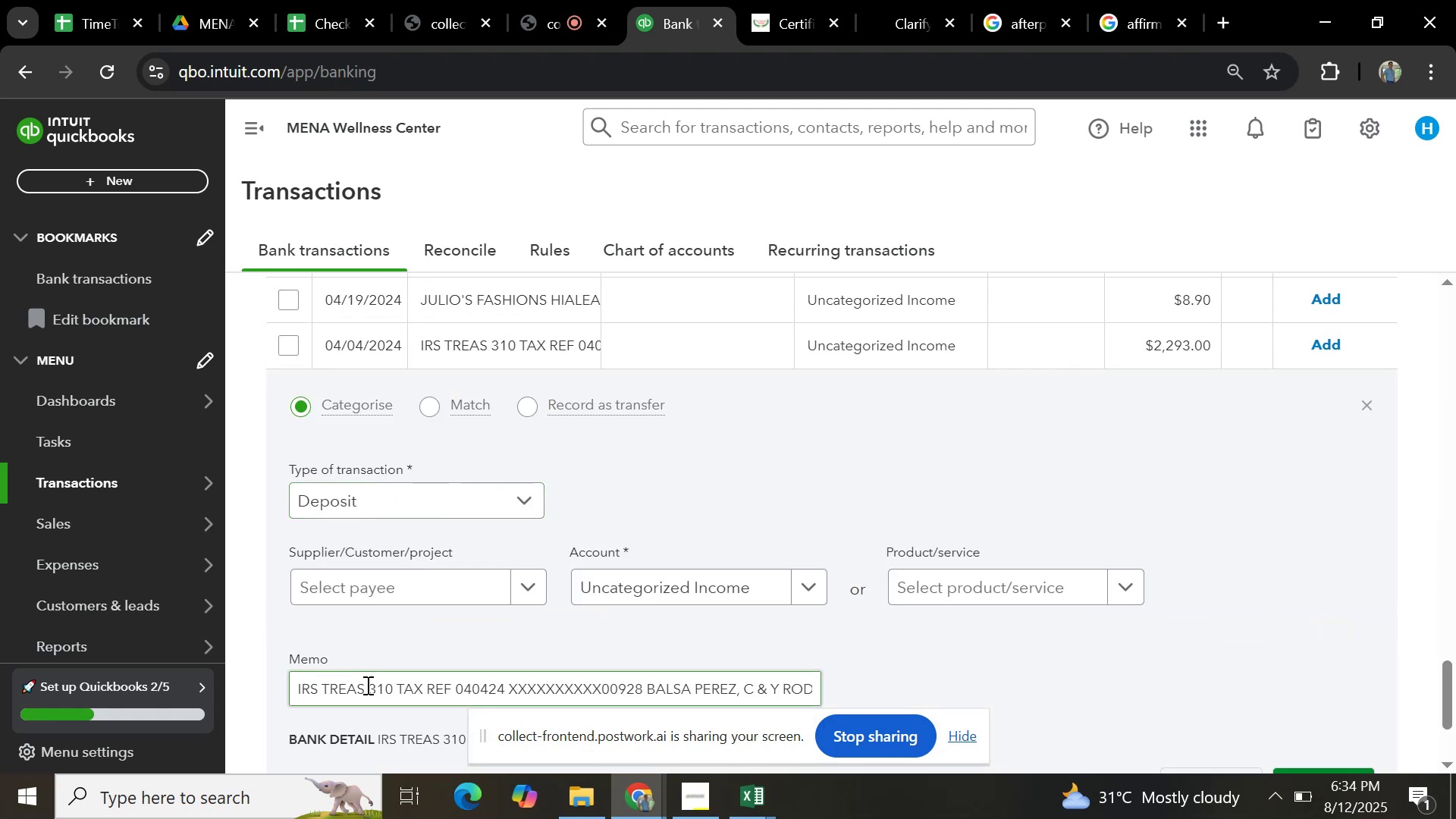 
key(Control+C)
 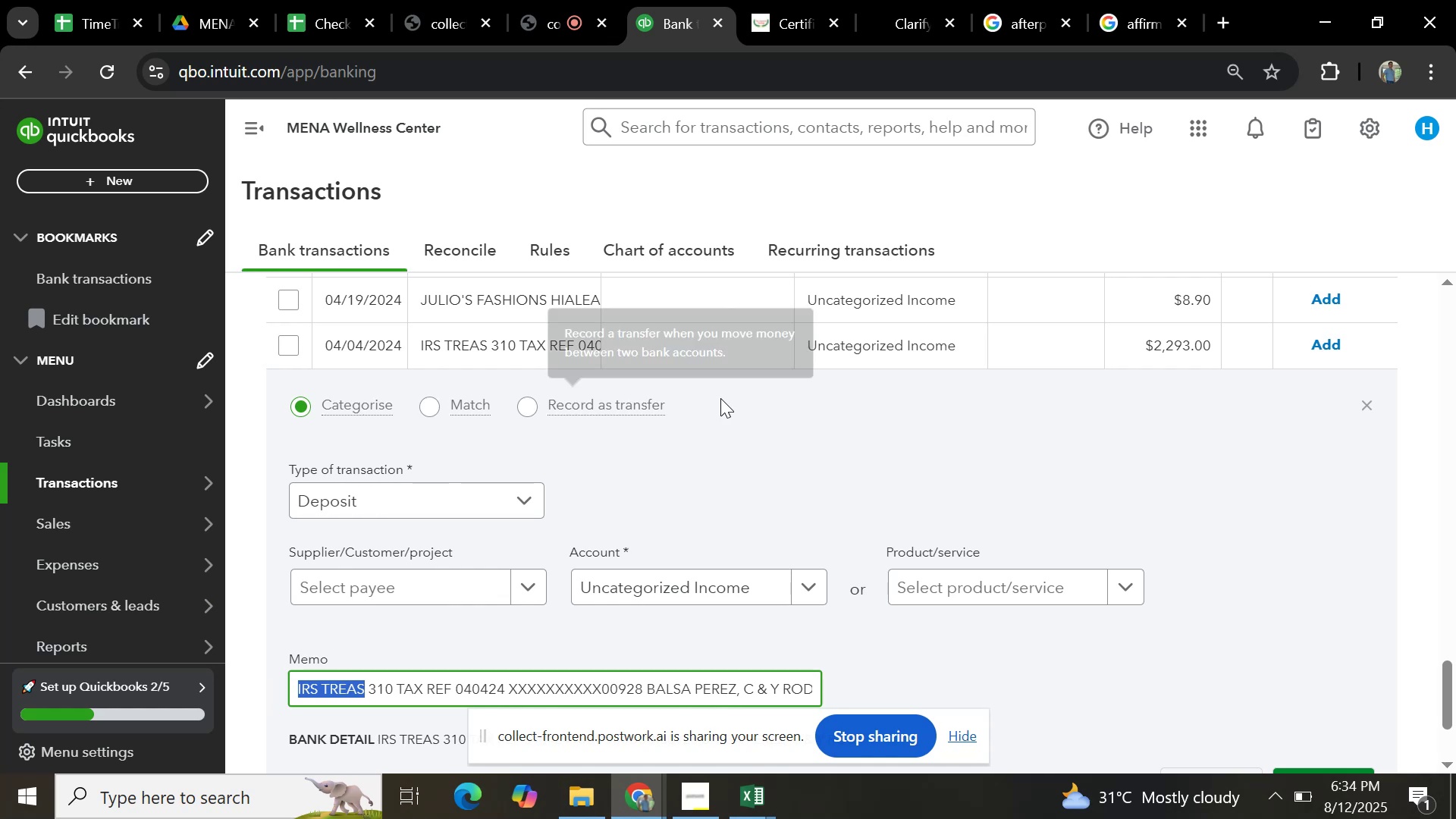 
scroll: coordinate [868, 357], scroll_direction: up, amount: 26.0
 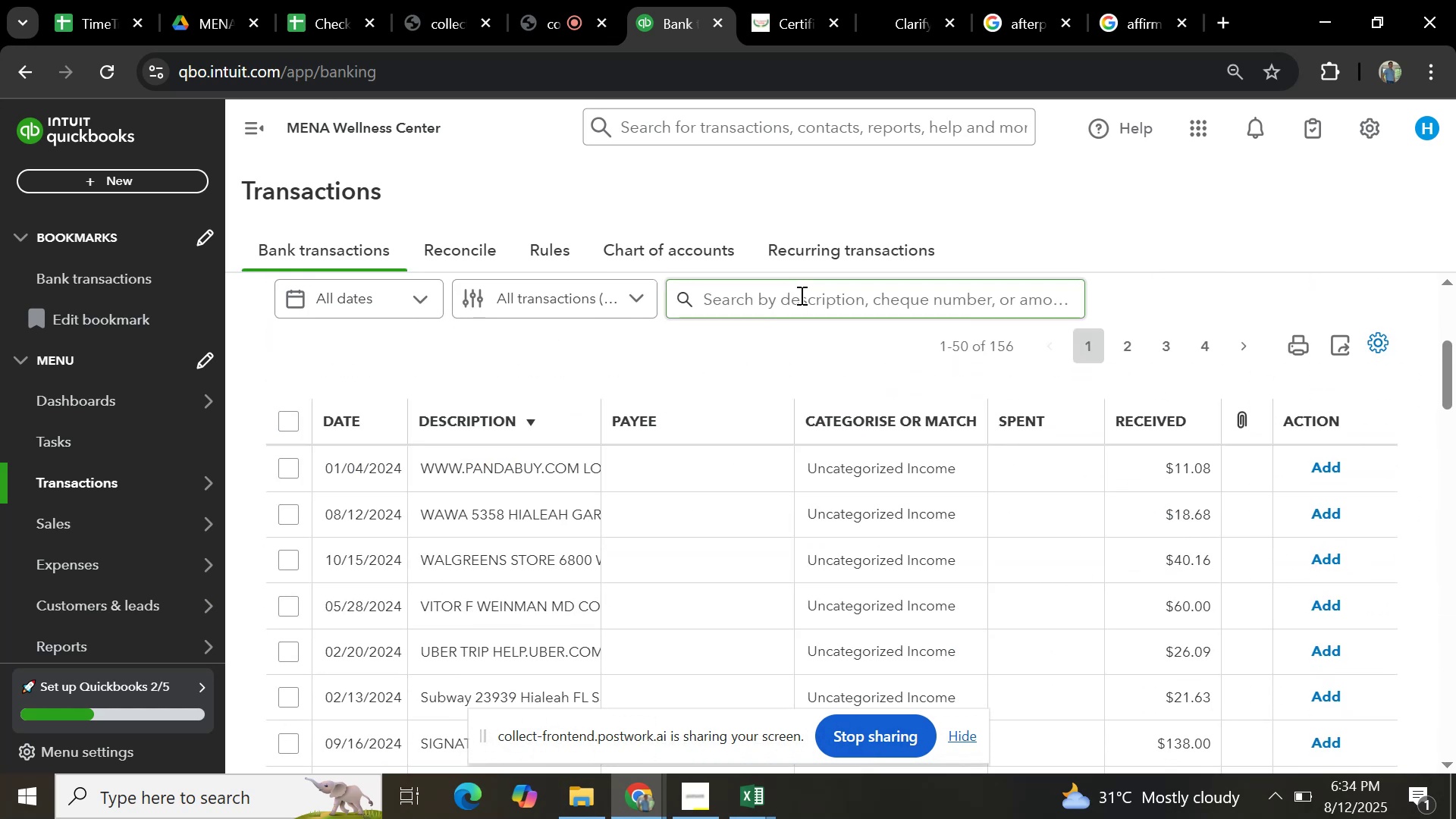 
left_click([800, 294])
 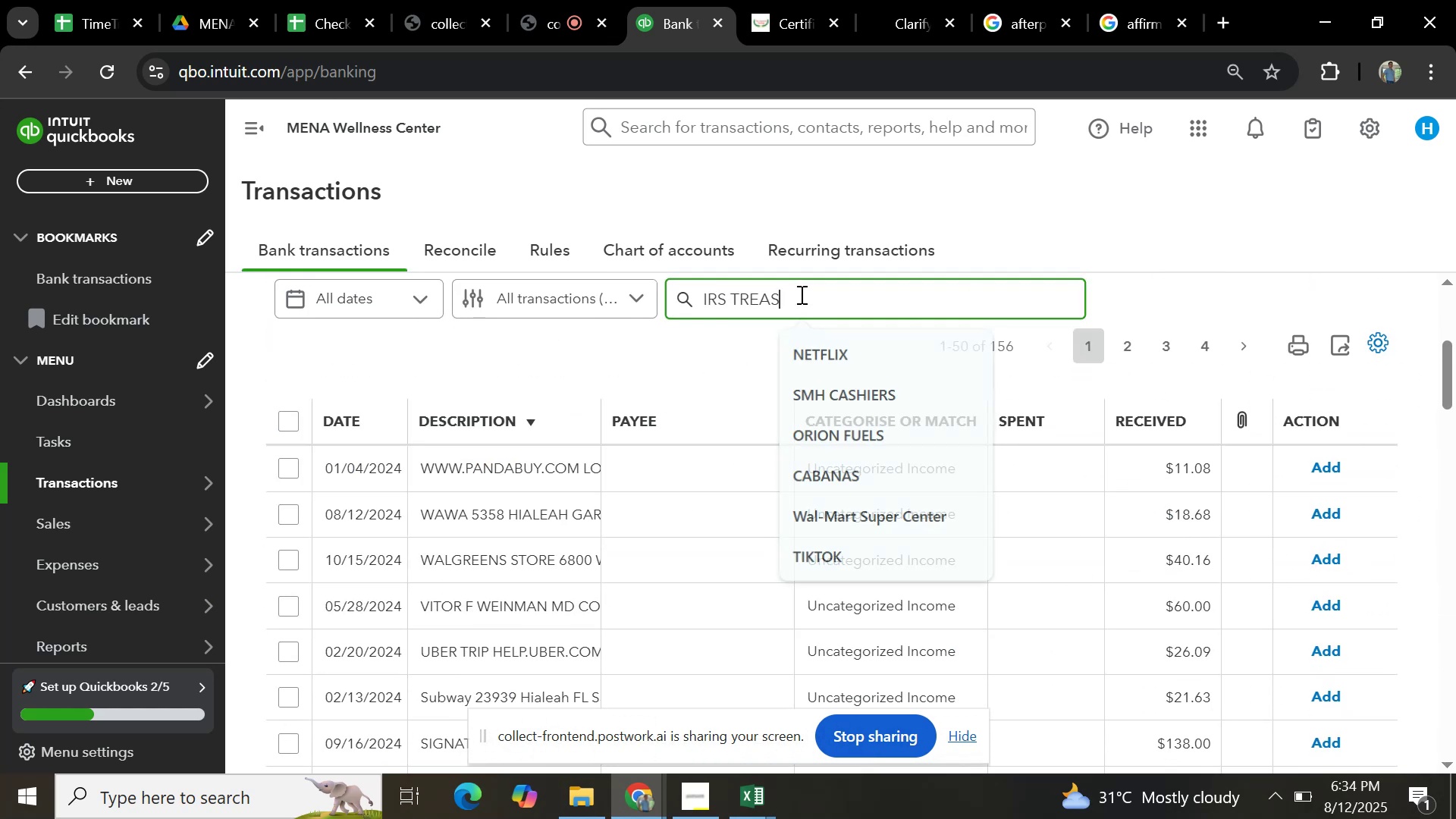 
key(Control+V)
 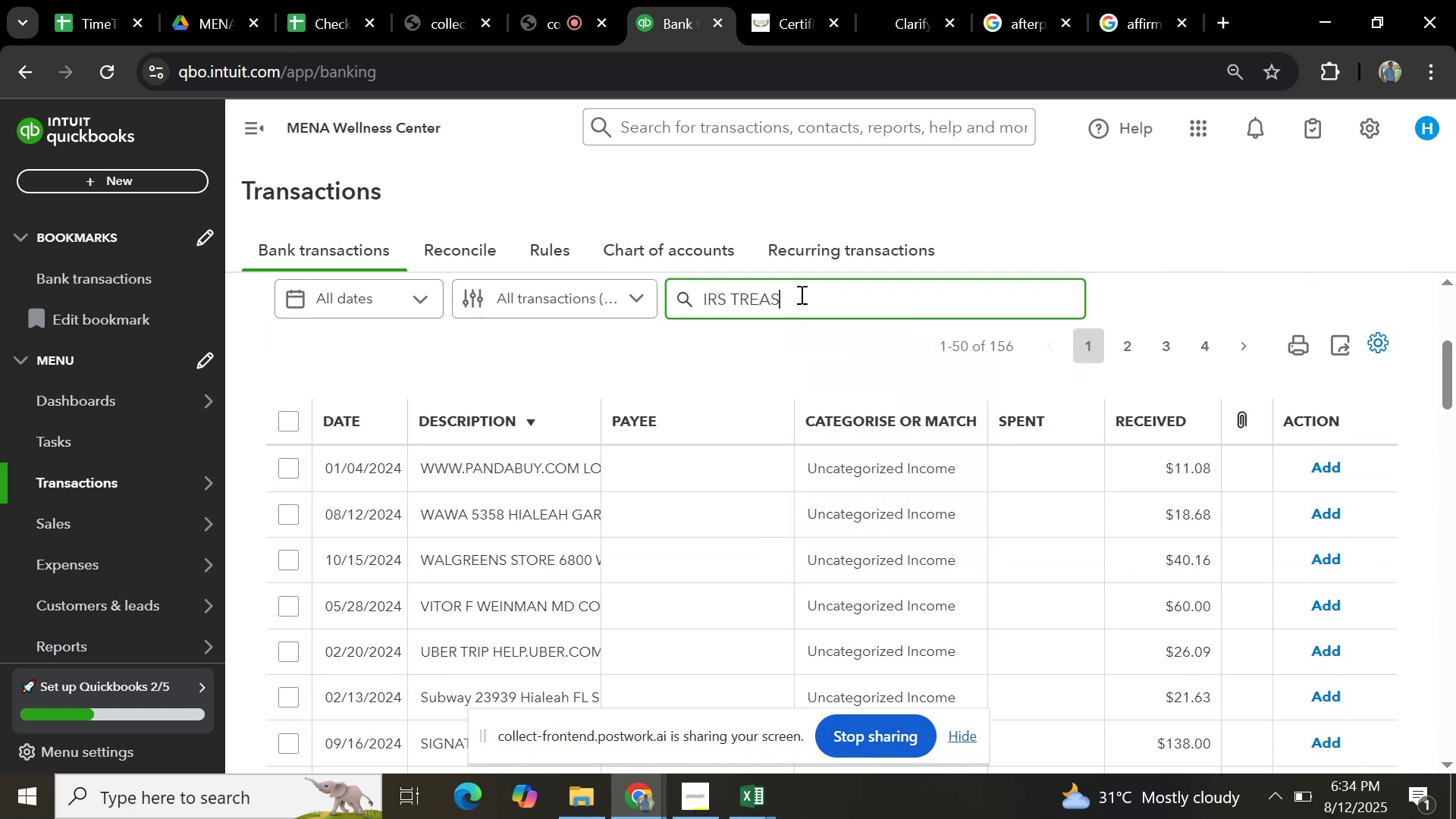 
key(Enter)
 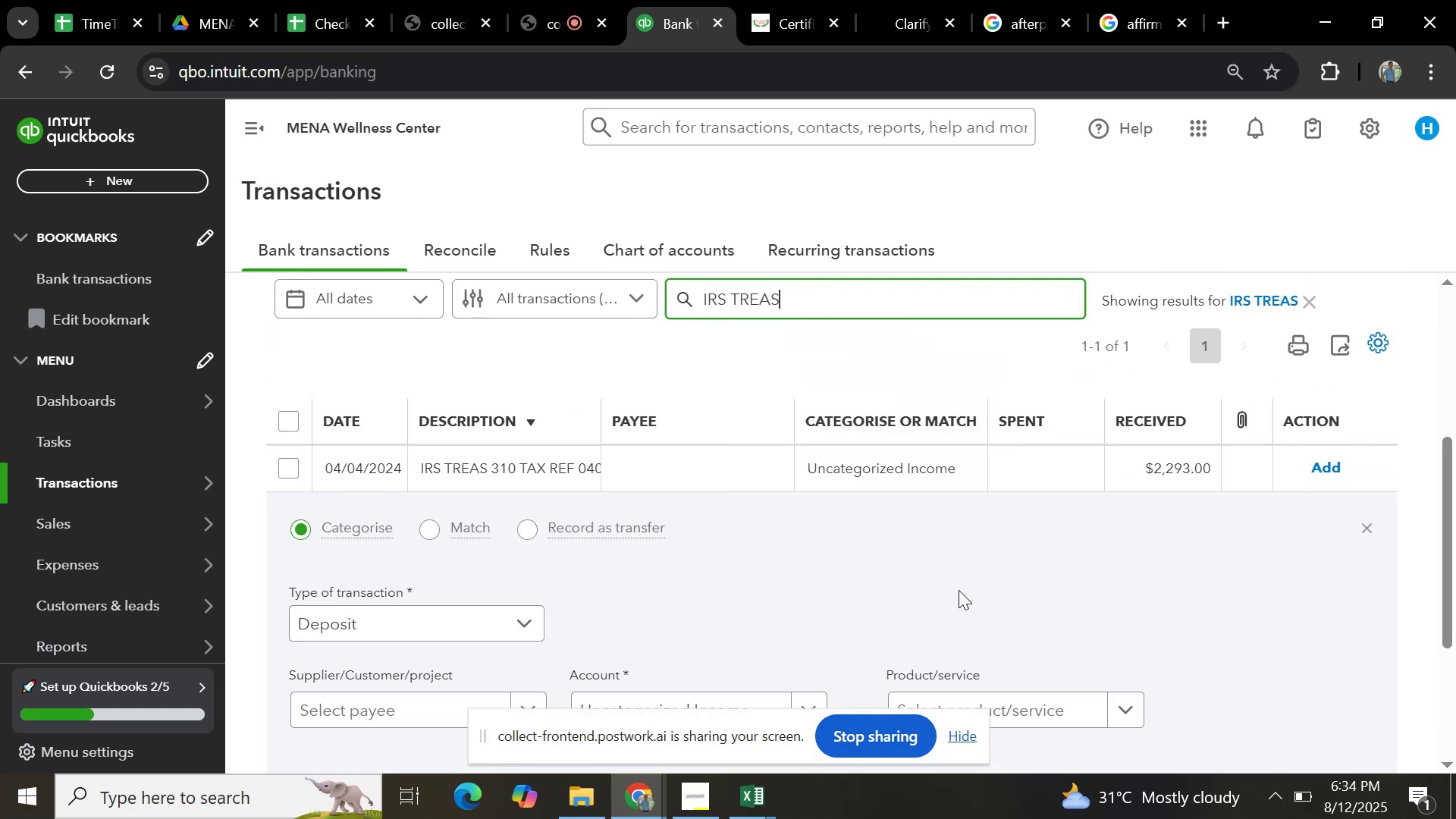 
scroll: coordinate [890, 478], scroll_direction: none, amount: 0.0
 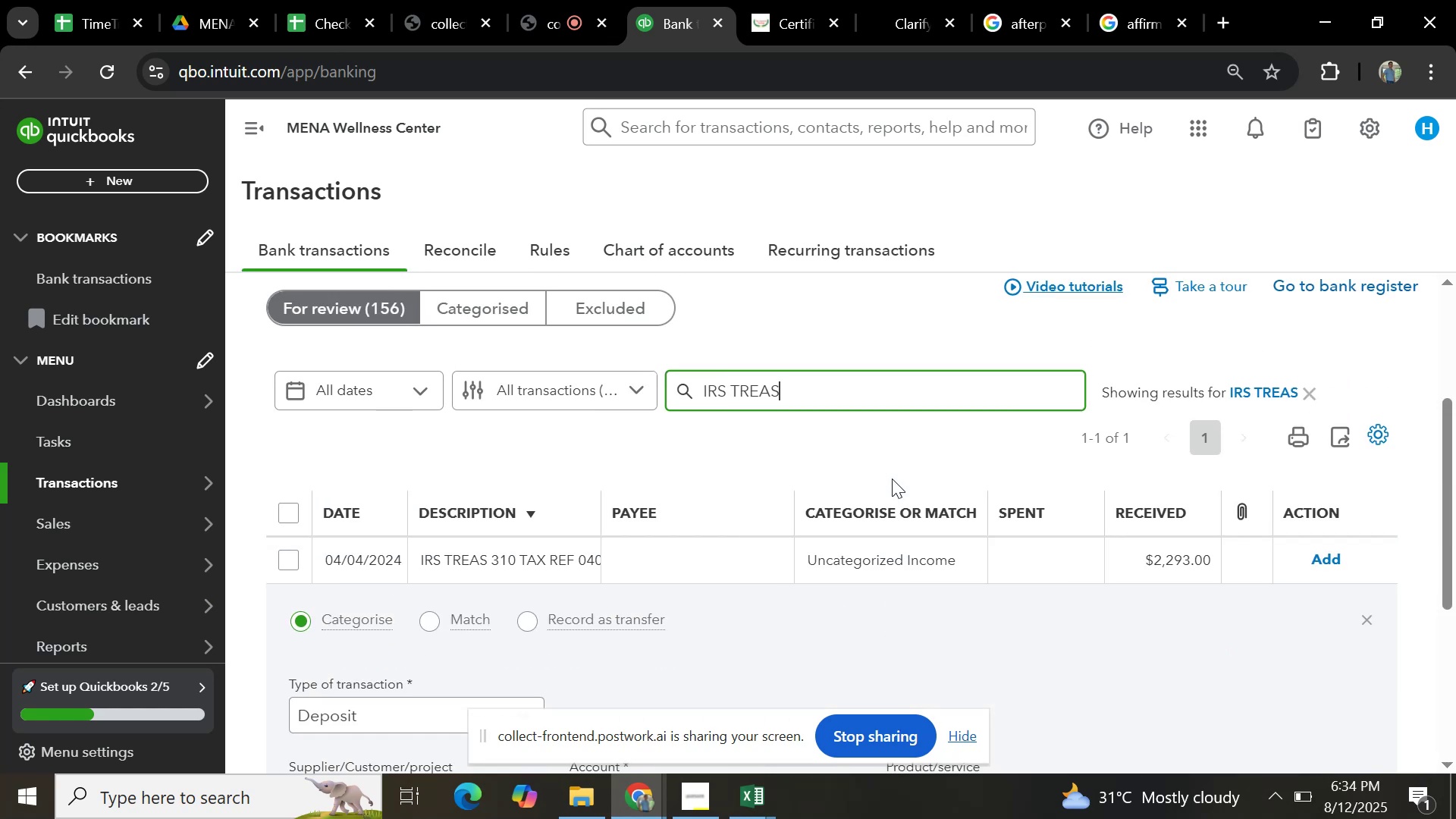 
scroll: coordinate [892, 479], scroll_direction: down, amount: 6.0
 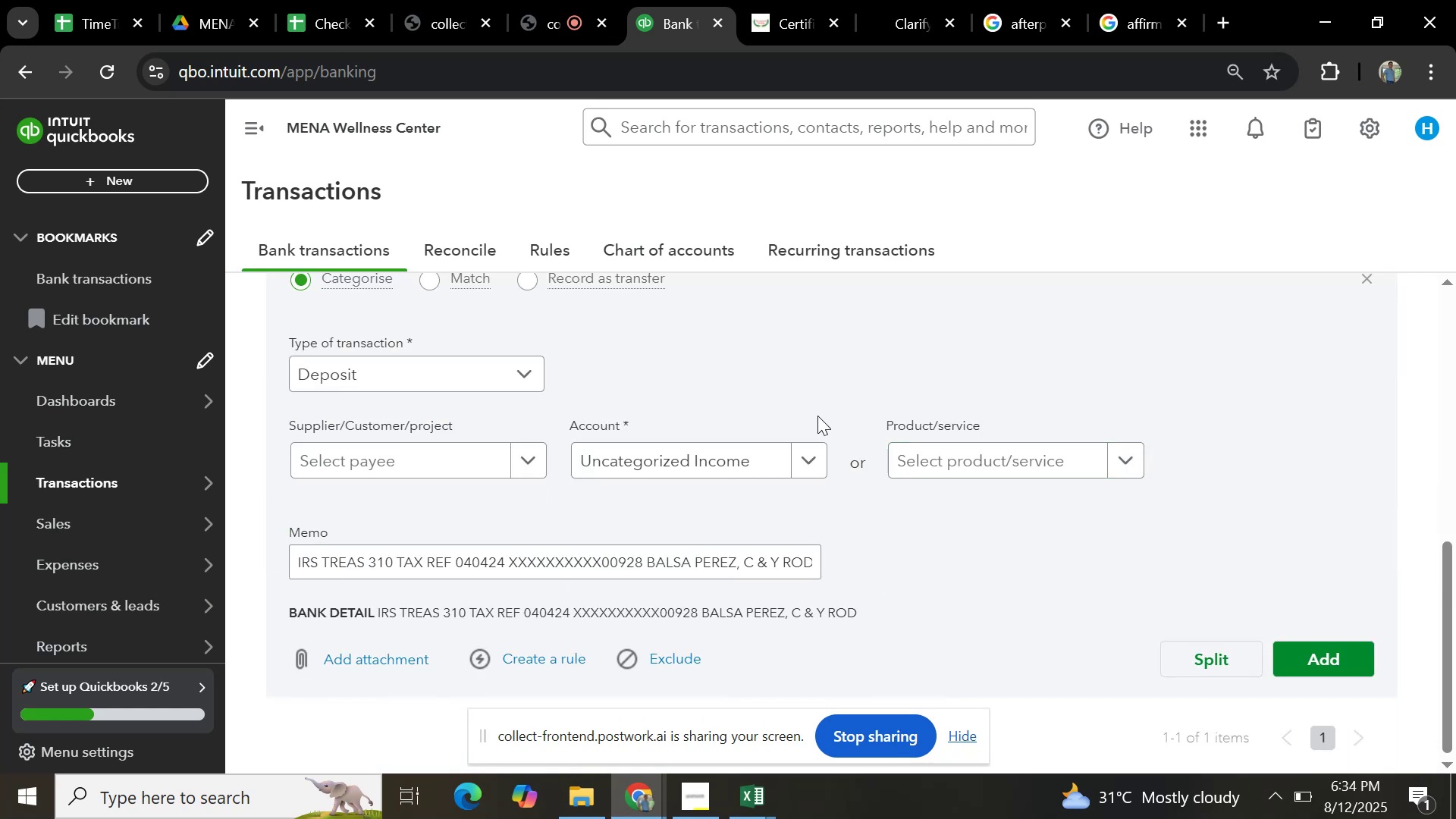 
scroll: coordinate [806, 394], scroll_direction: up, amount: 3.0
 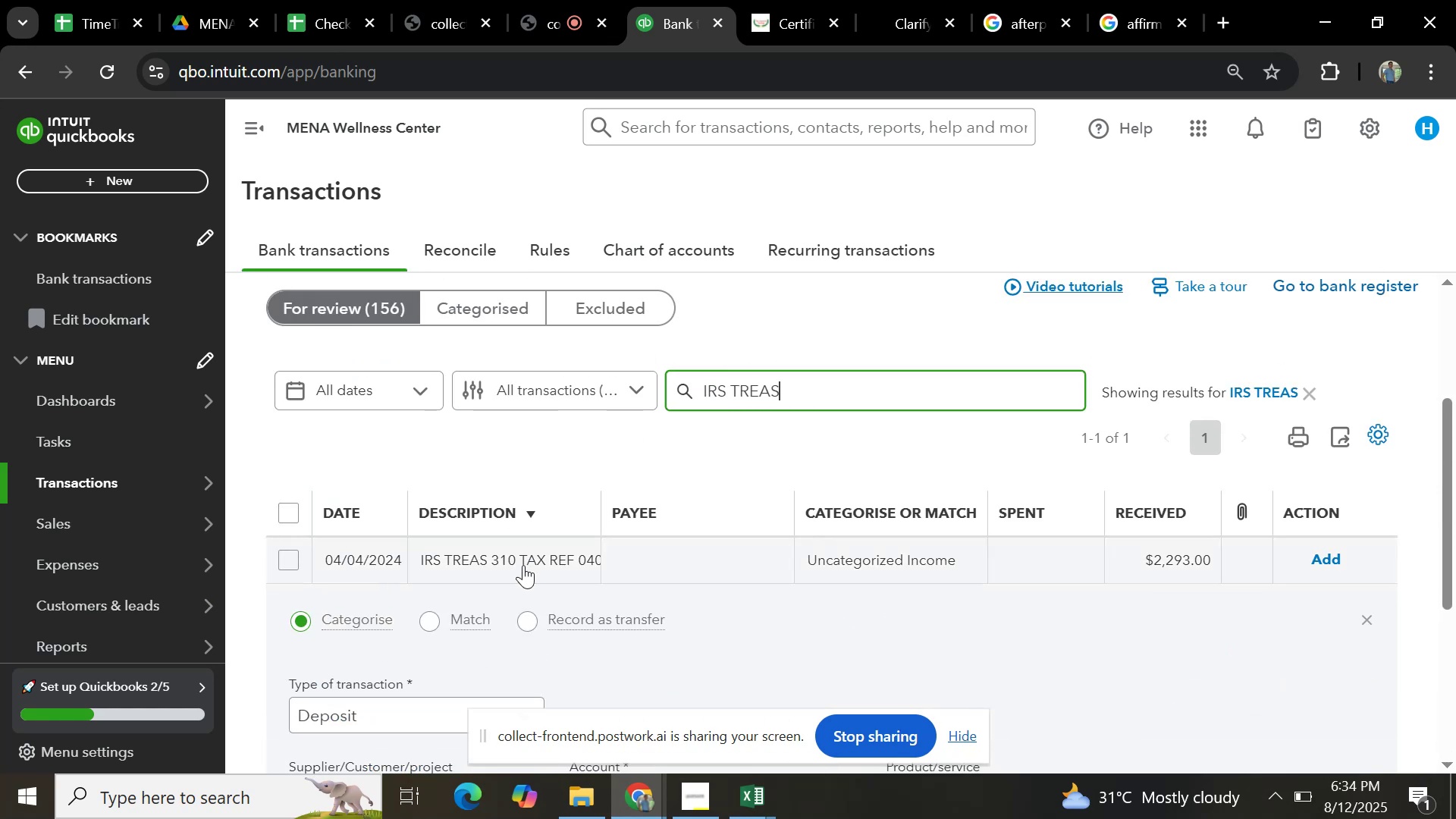 
left_click([524, 563])
 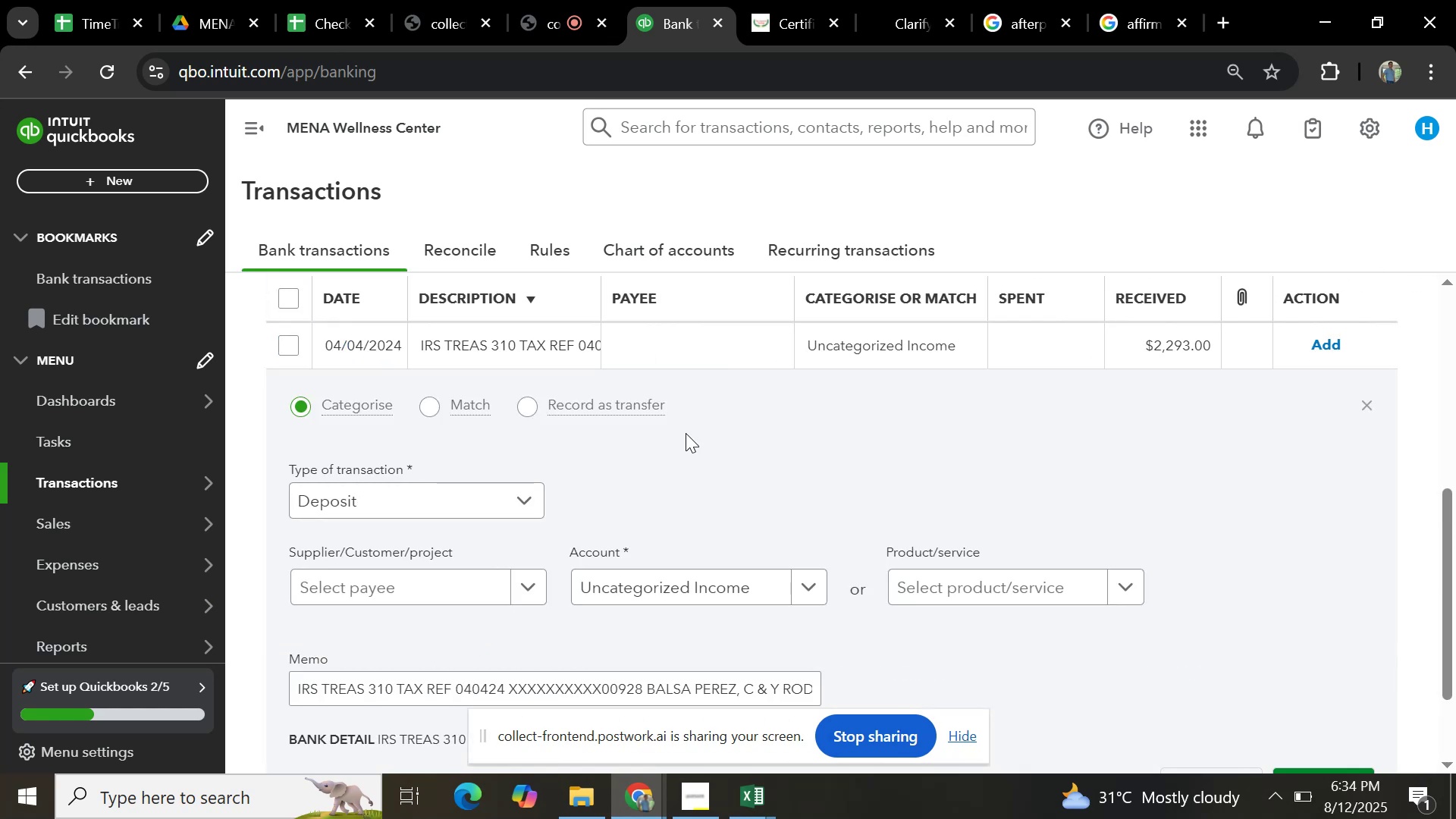 
left_click([416, 594])
 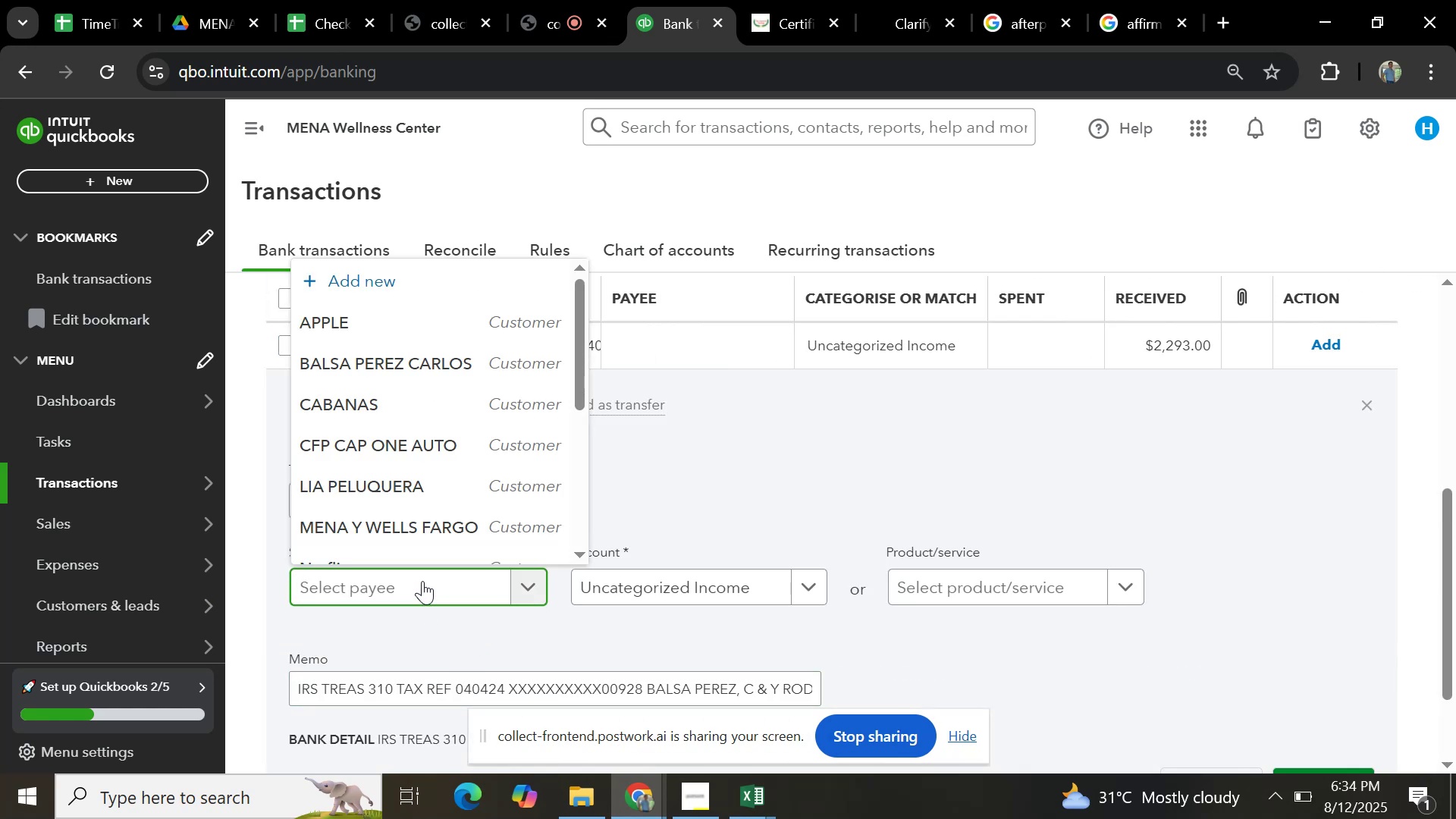 
key(Control+V)
 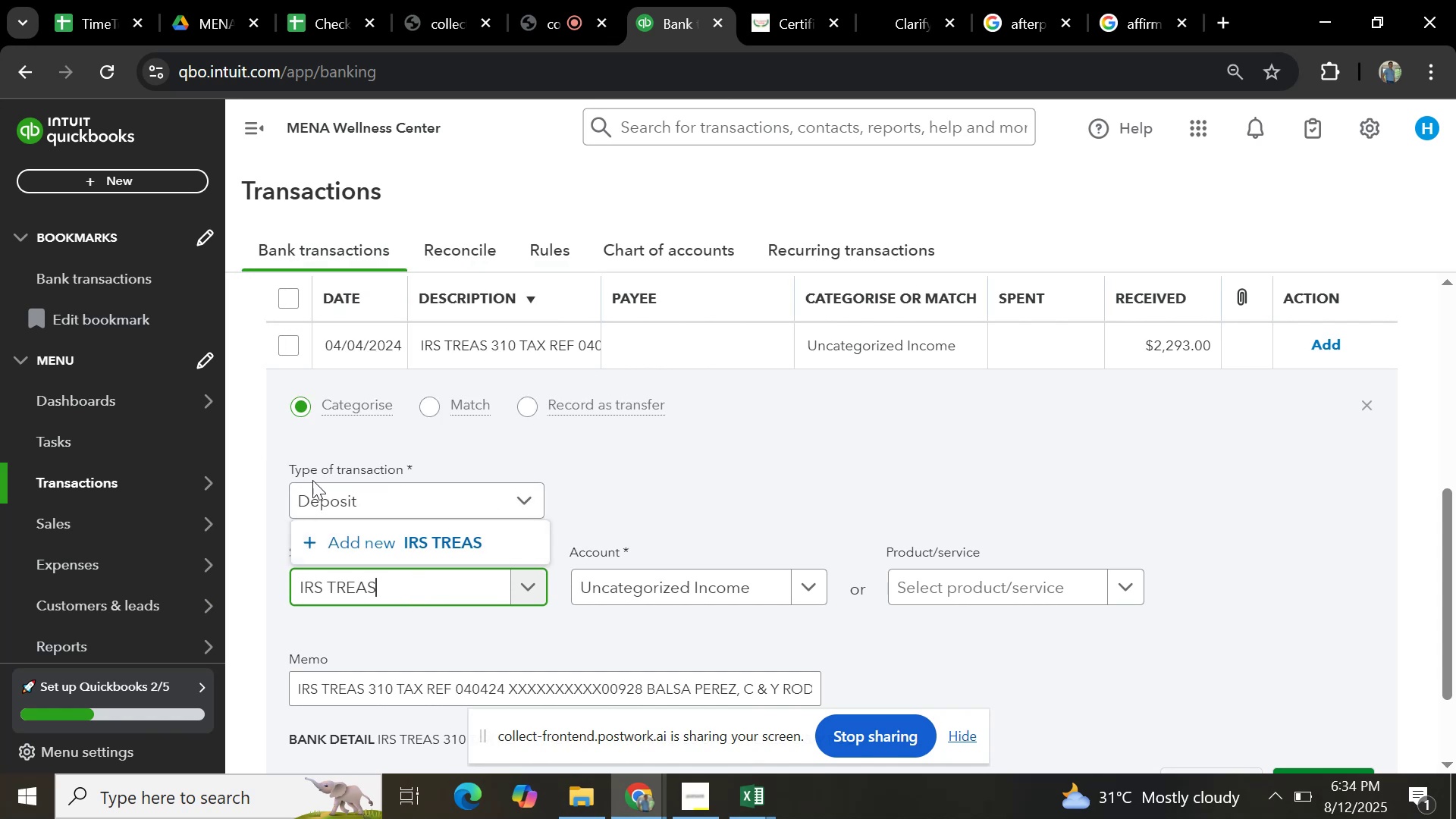 
left_click([318, 545])
 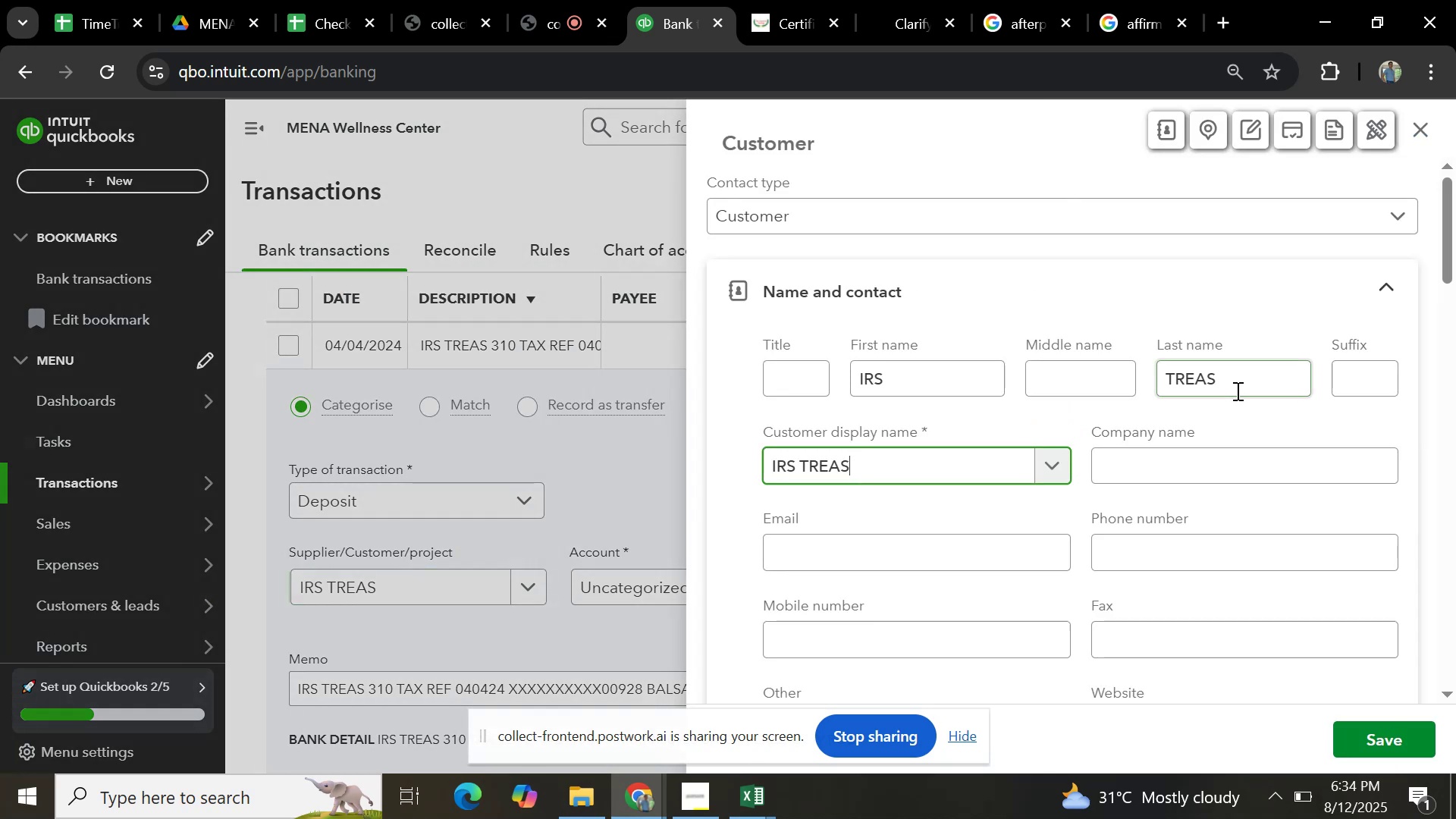 
scroll: coordinate [1169, 568], scroll_direction: down, amount: 13.0
 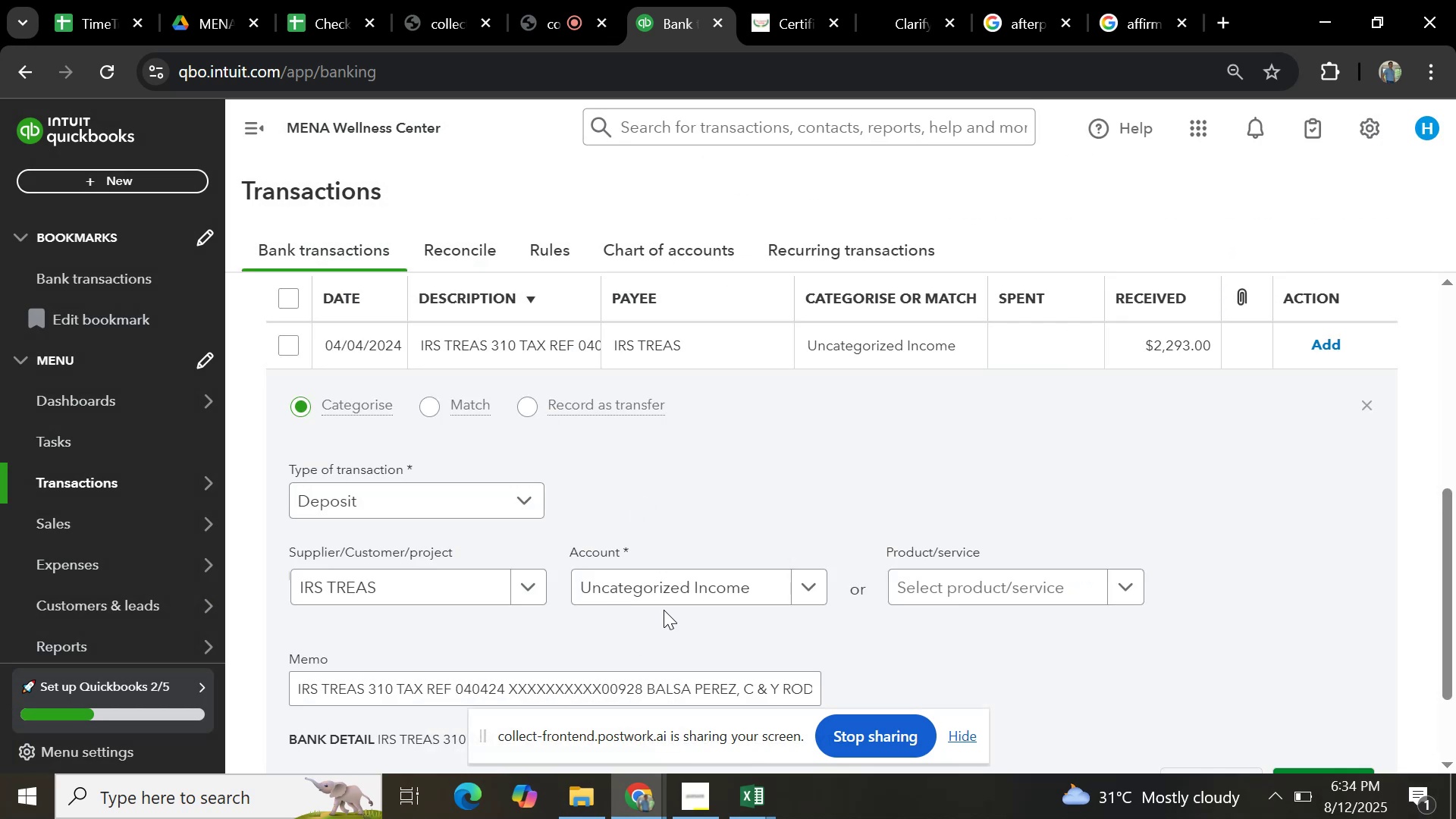 
left_click([807, 588])
 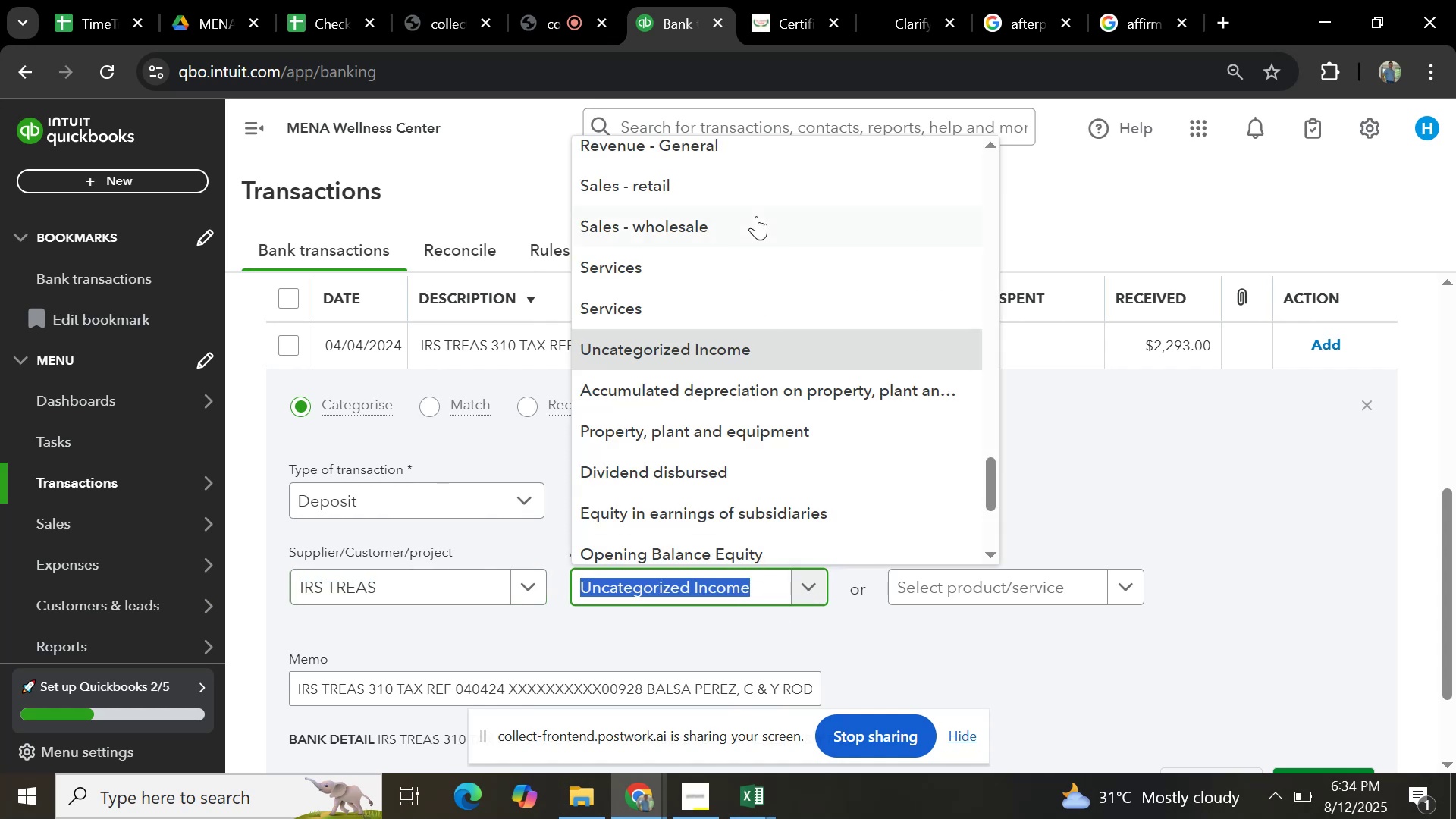 
left_click([756, 216])
 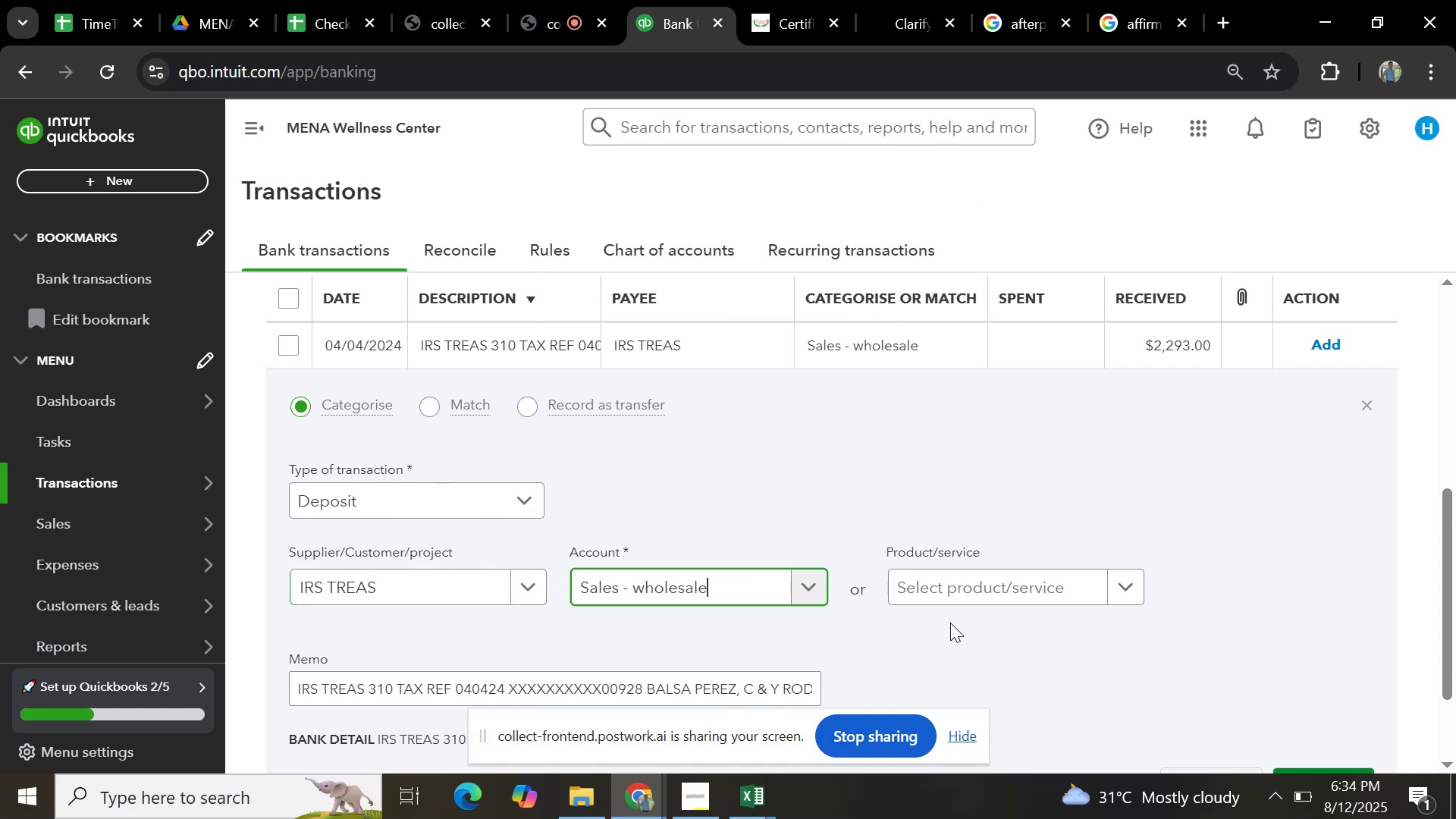 
scroll: coordinate [946, 618], scroll_direction: down, amount: 2.0
 